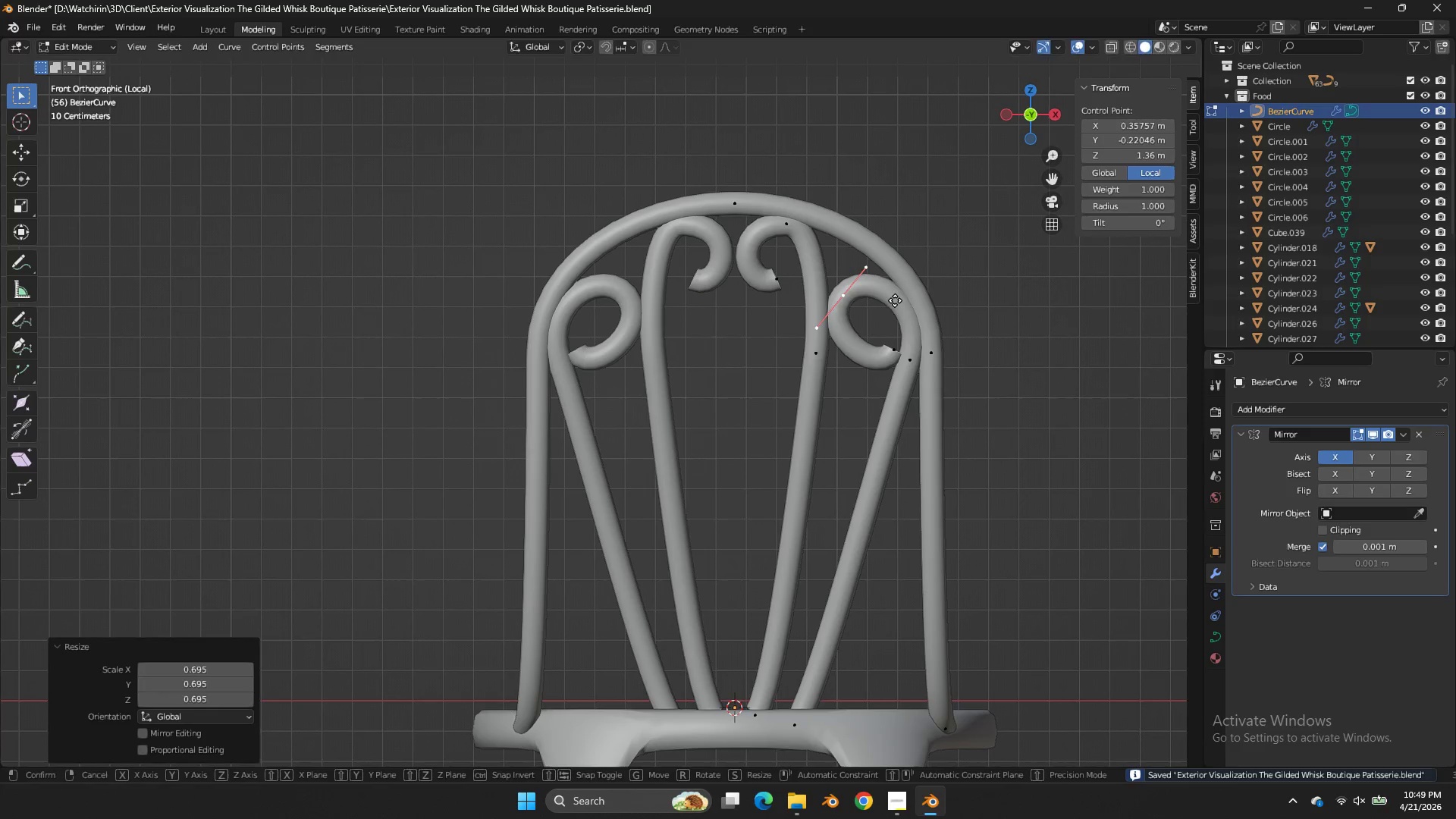 
key(G)
 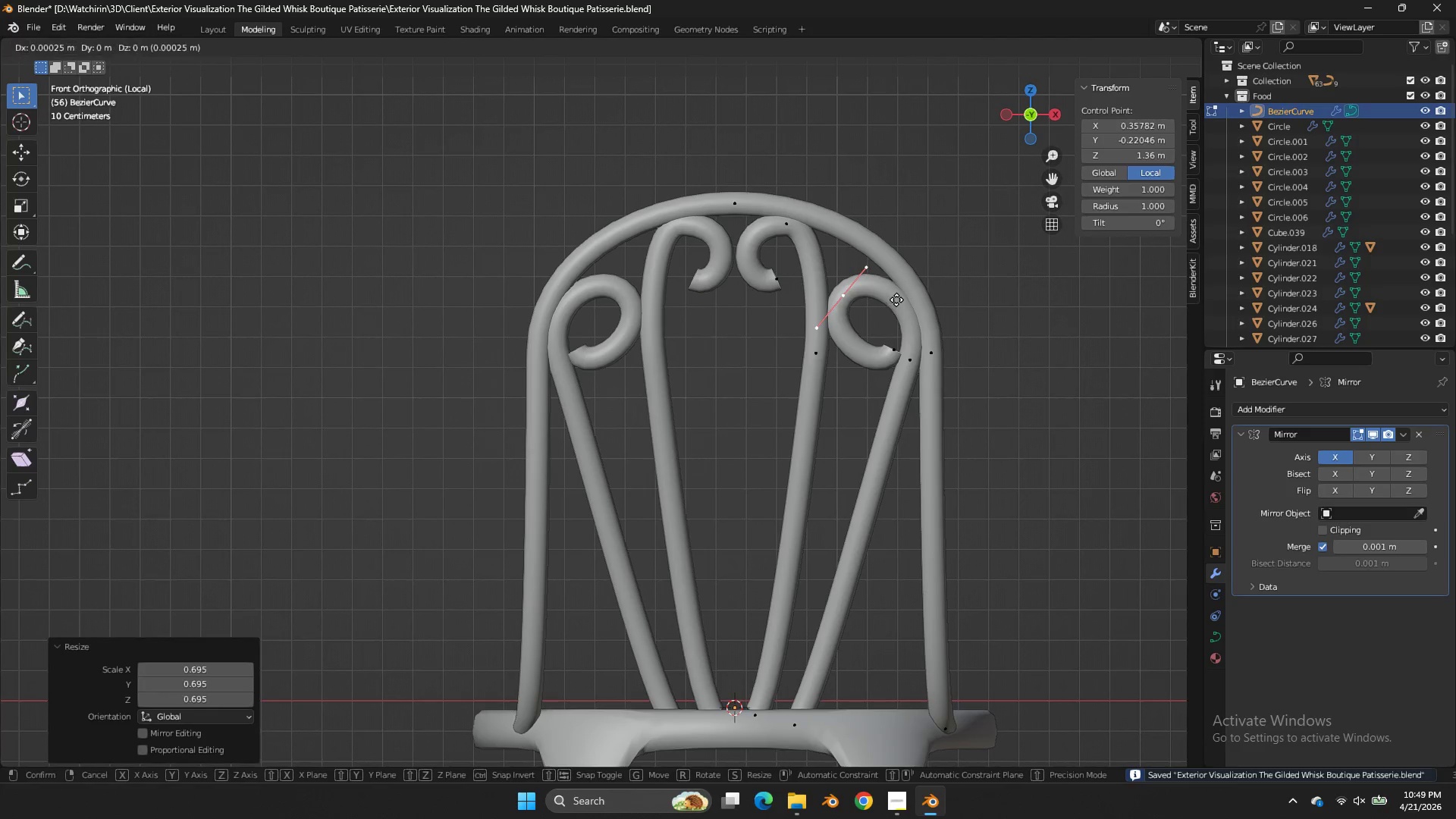 
hold_key(key=ShiftLeft, duration=0.38)
 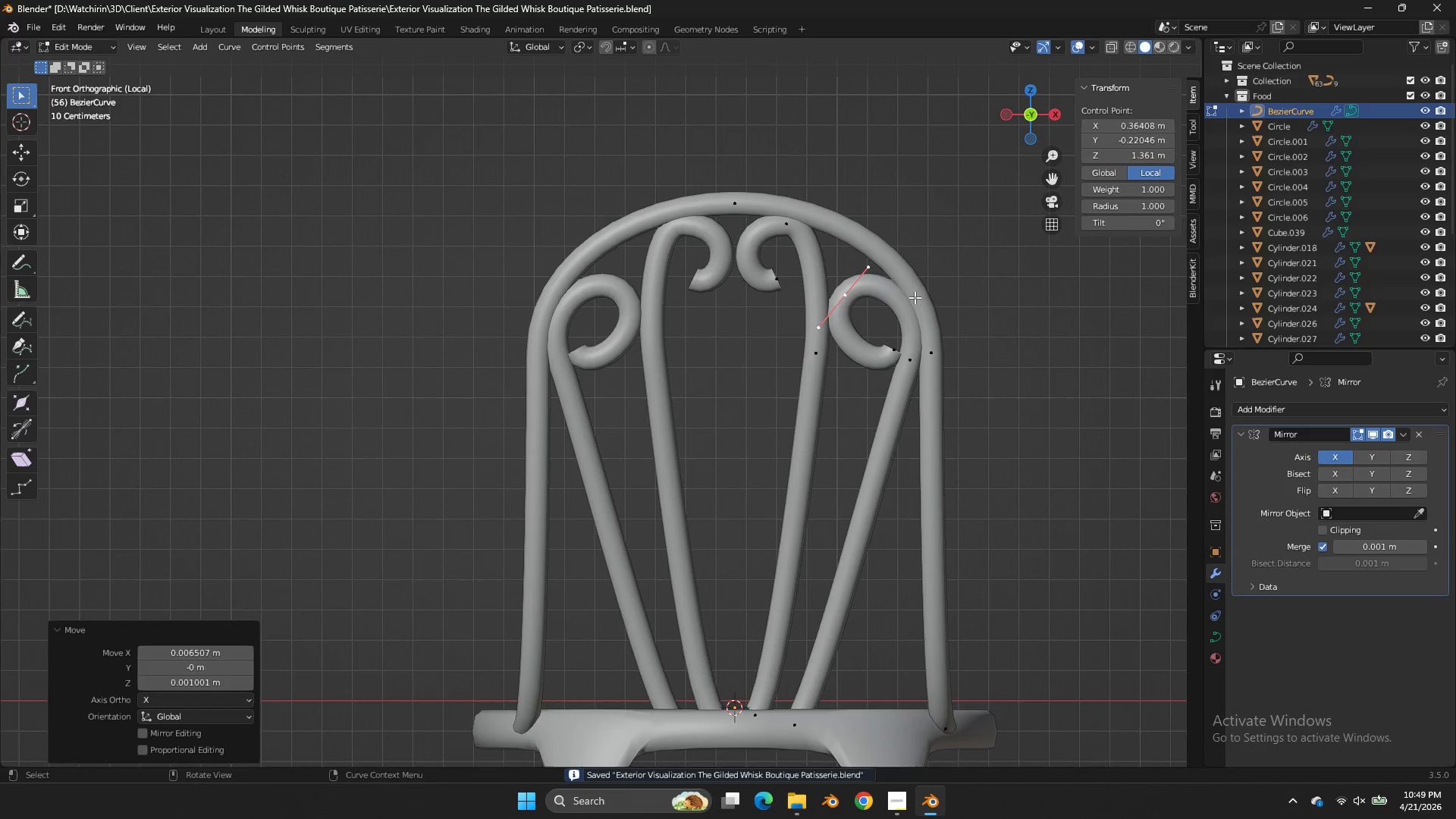 
left_click([915, 297])
 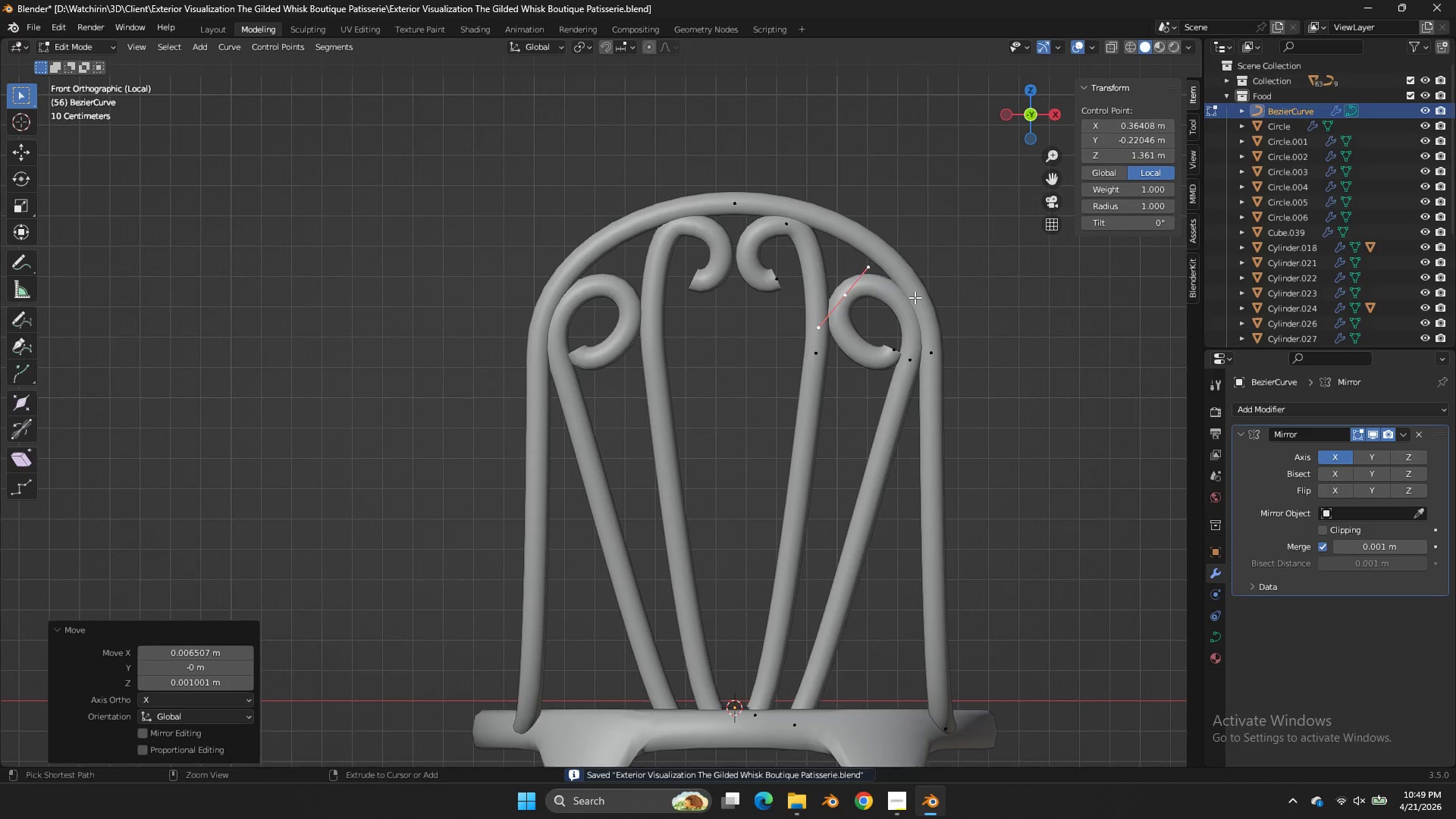 
key(Control+ControlLeft)
 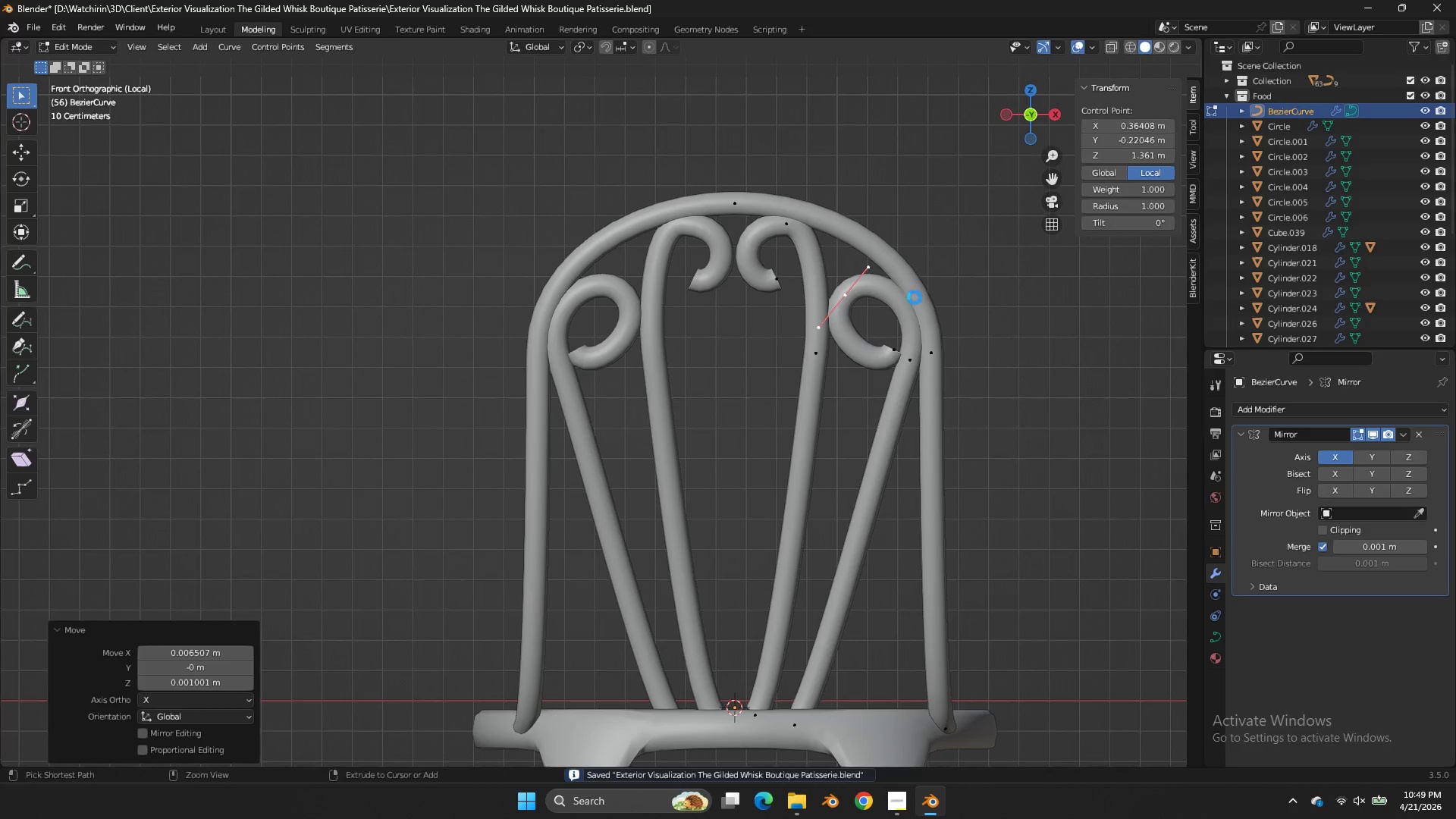 
key(Control+S)
 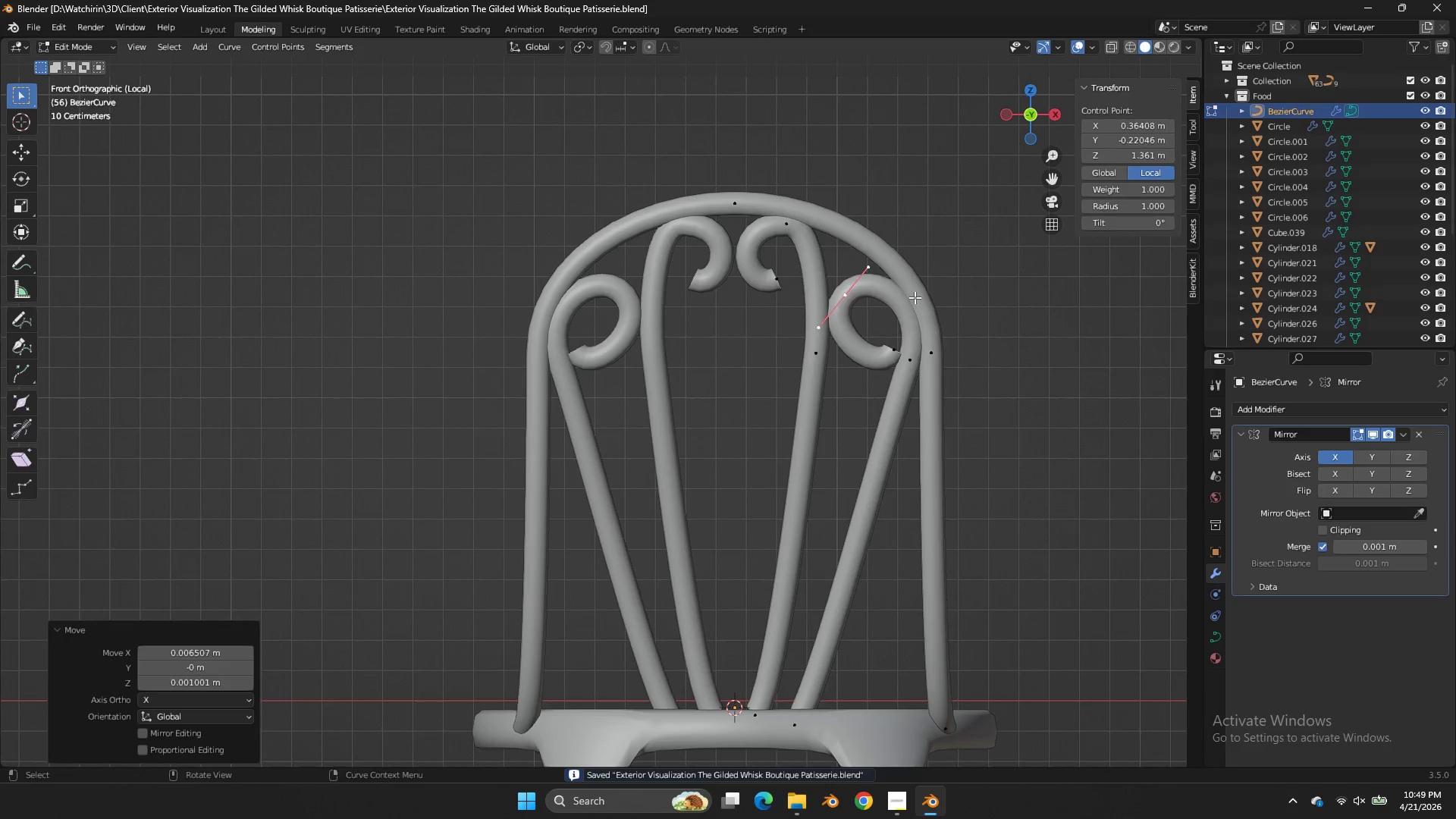 
key(Tab)
 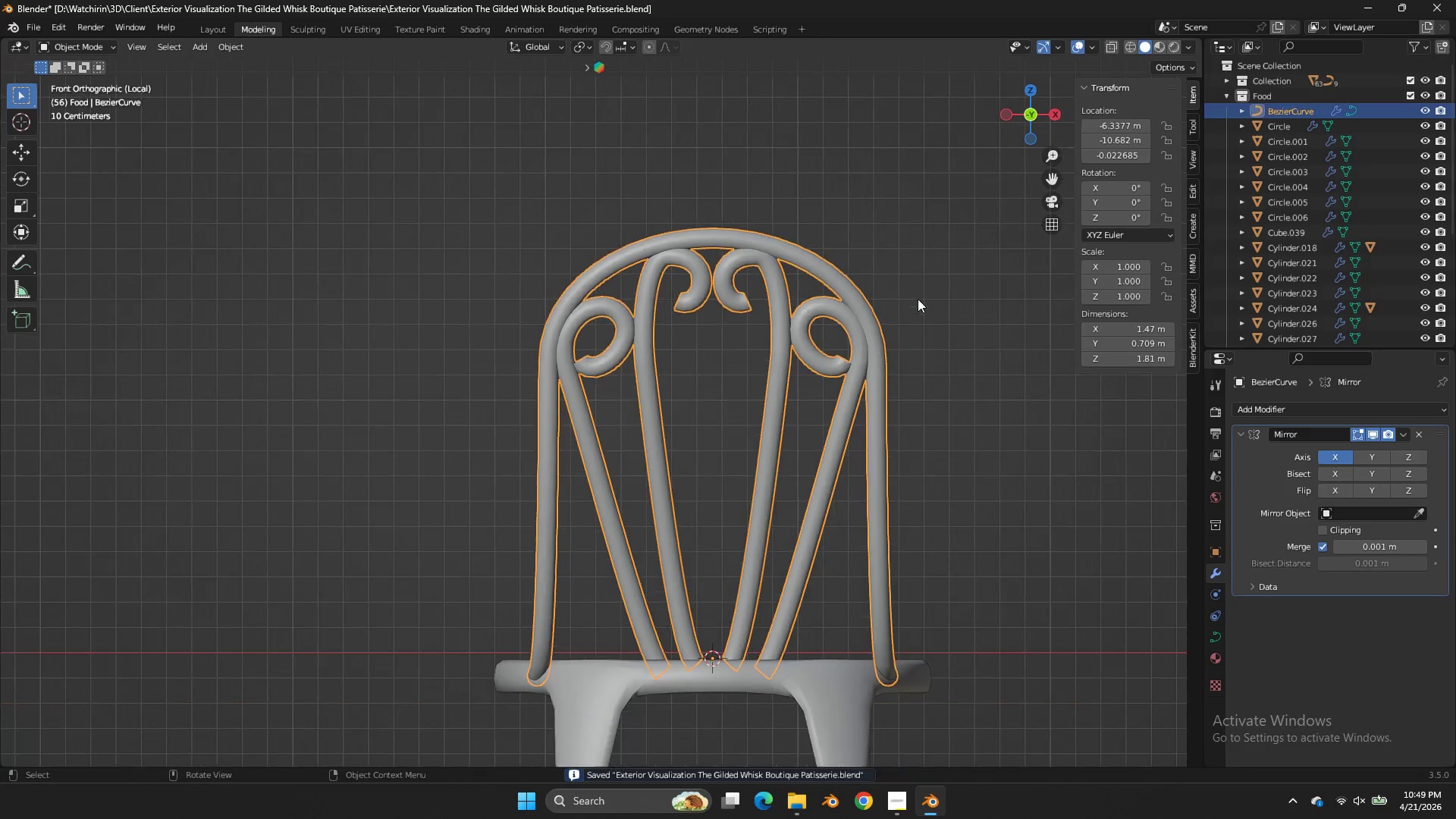 
left_click([1019, 123])
 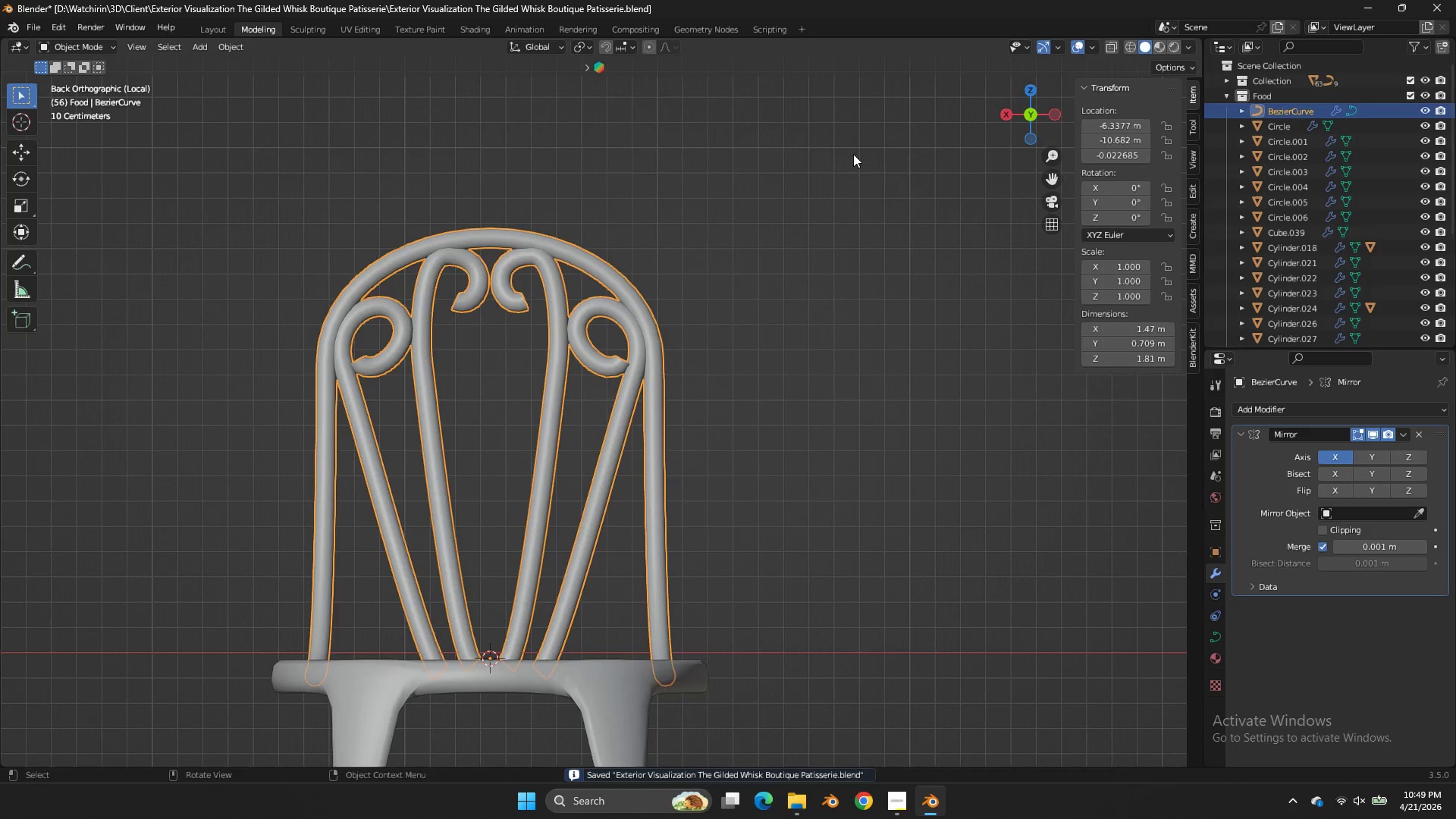 
scroll: coordinate [916, 299], scroll_direction: down, amount: 1.0
 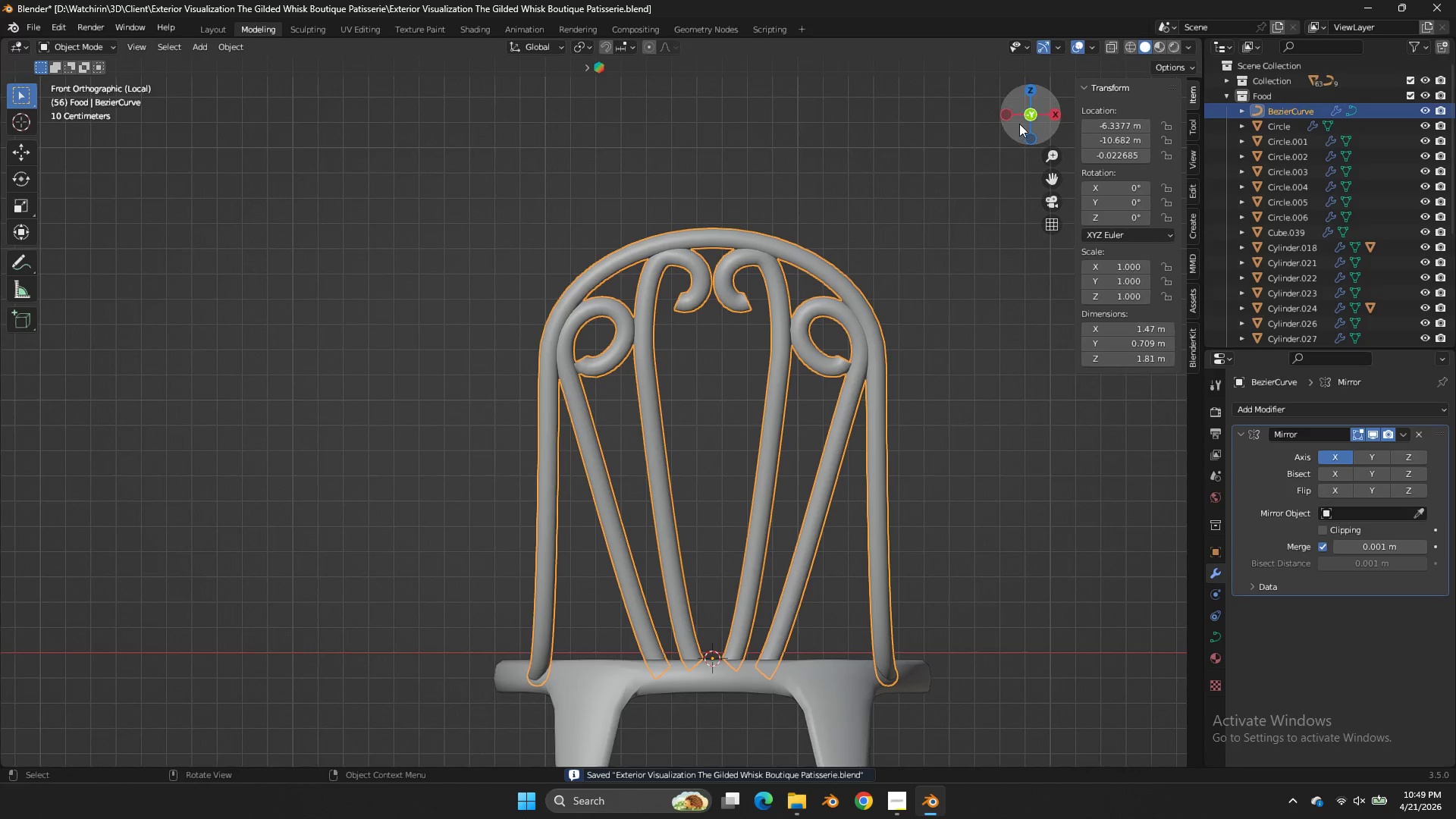 
left_click_drag(start_coordinate=[855, 155], to_coordinate=[859, 155])
 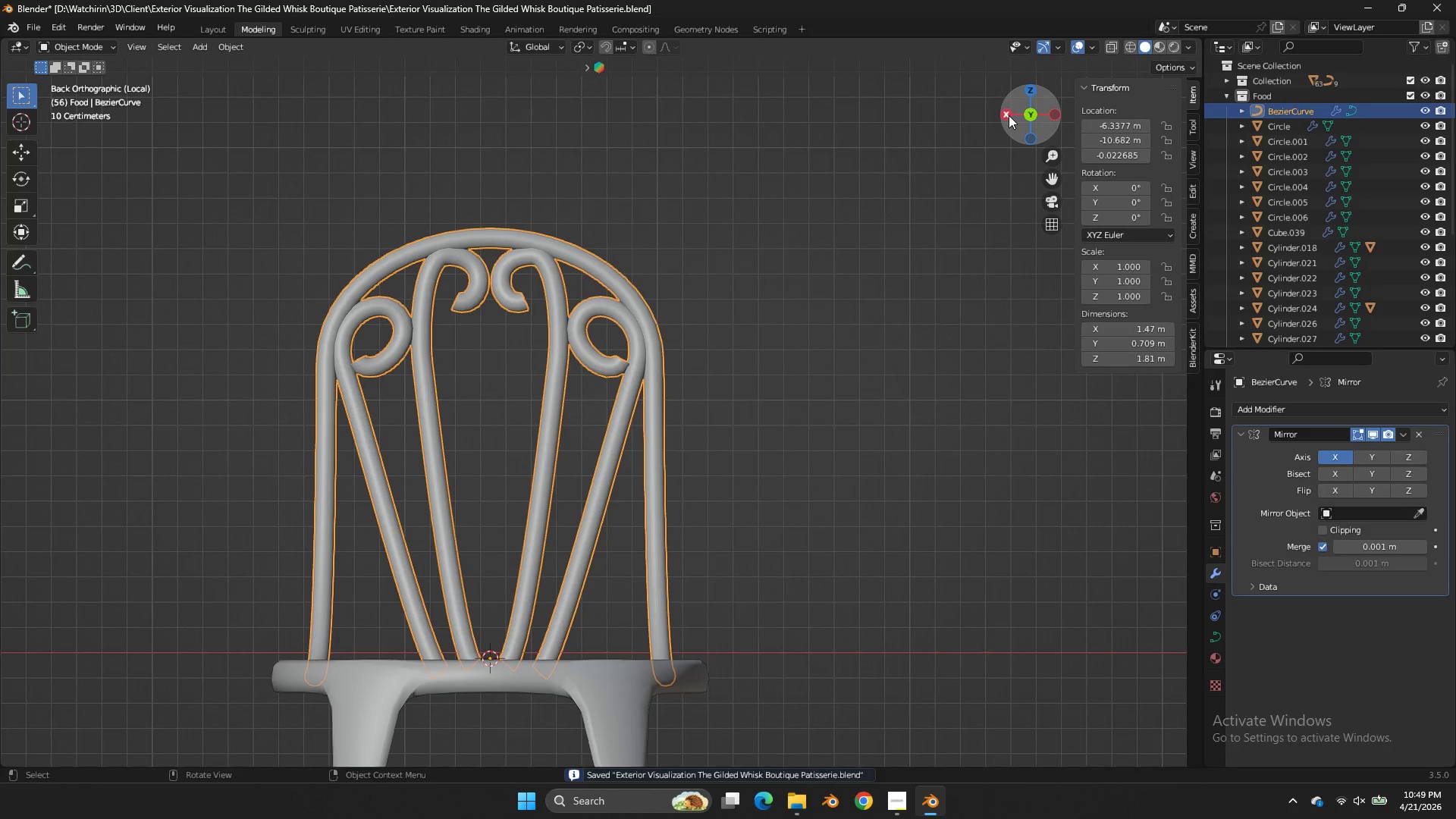 
left_click([1009, 115])
 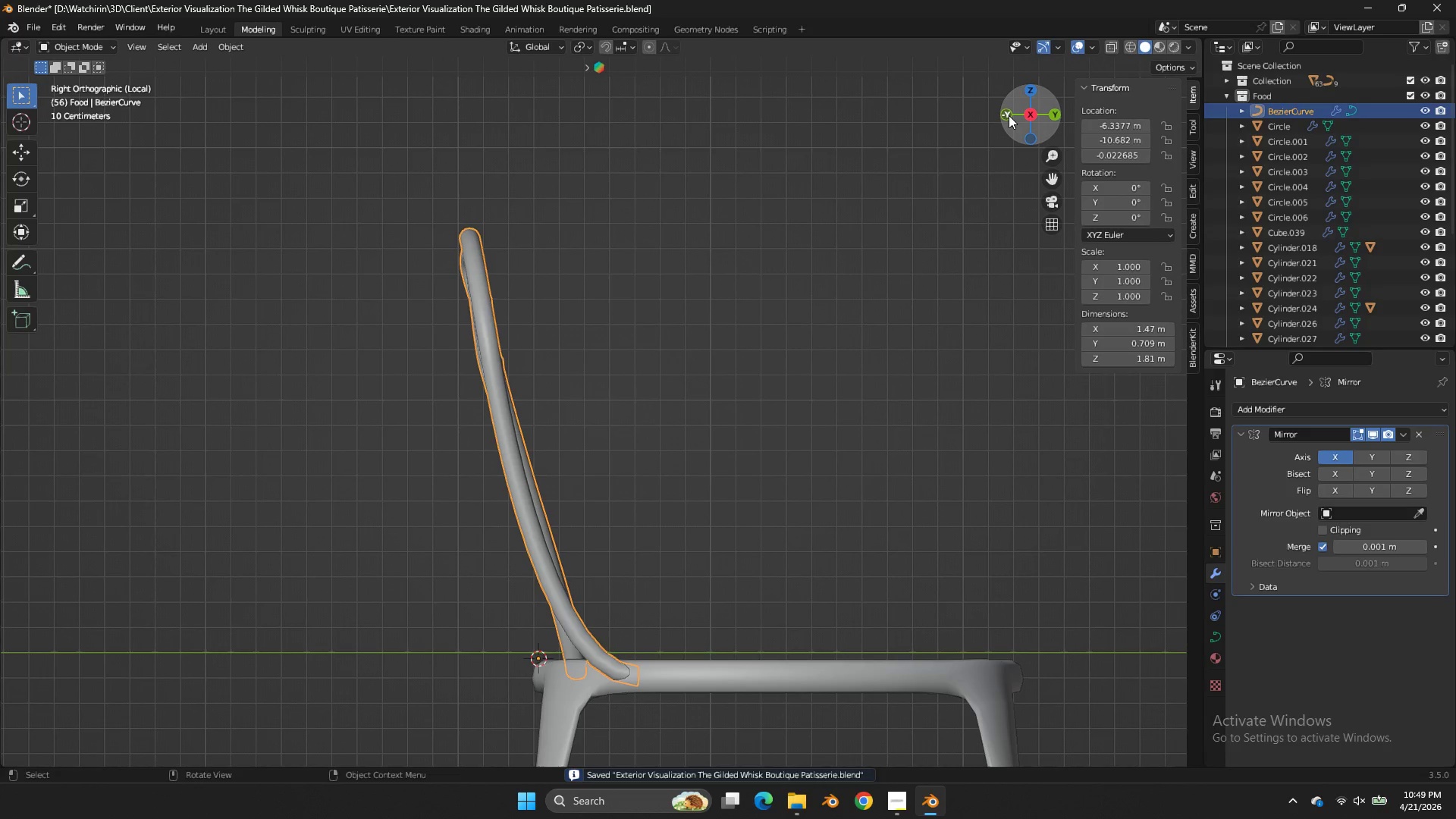 
left_click_drag(start_coordinate=[1009, 115], to_coordinate=[897, 227])
 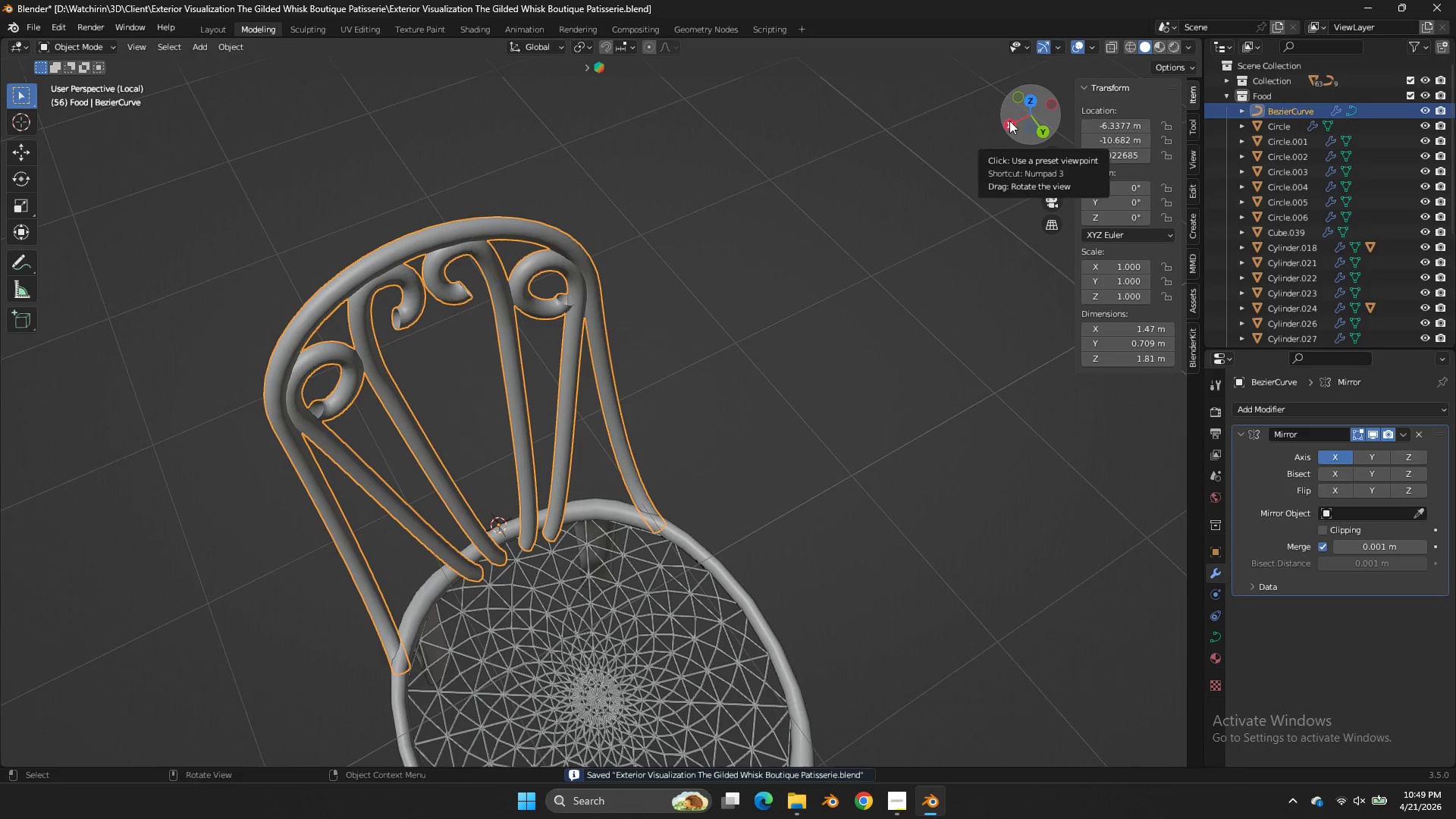 
left_click_drag(start_coordinate=[1013, 119], to_coordinate=[1060, 71])
 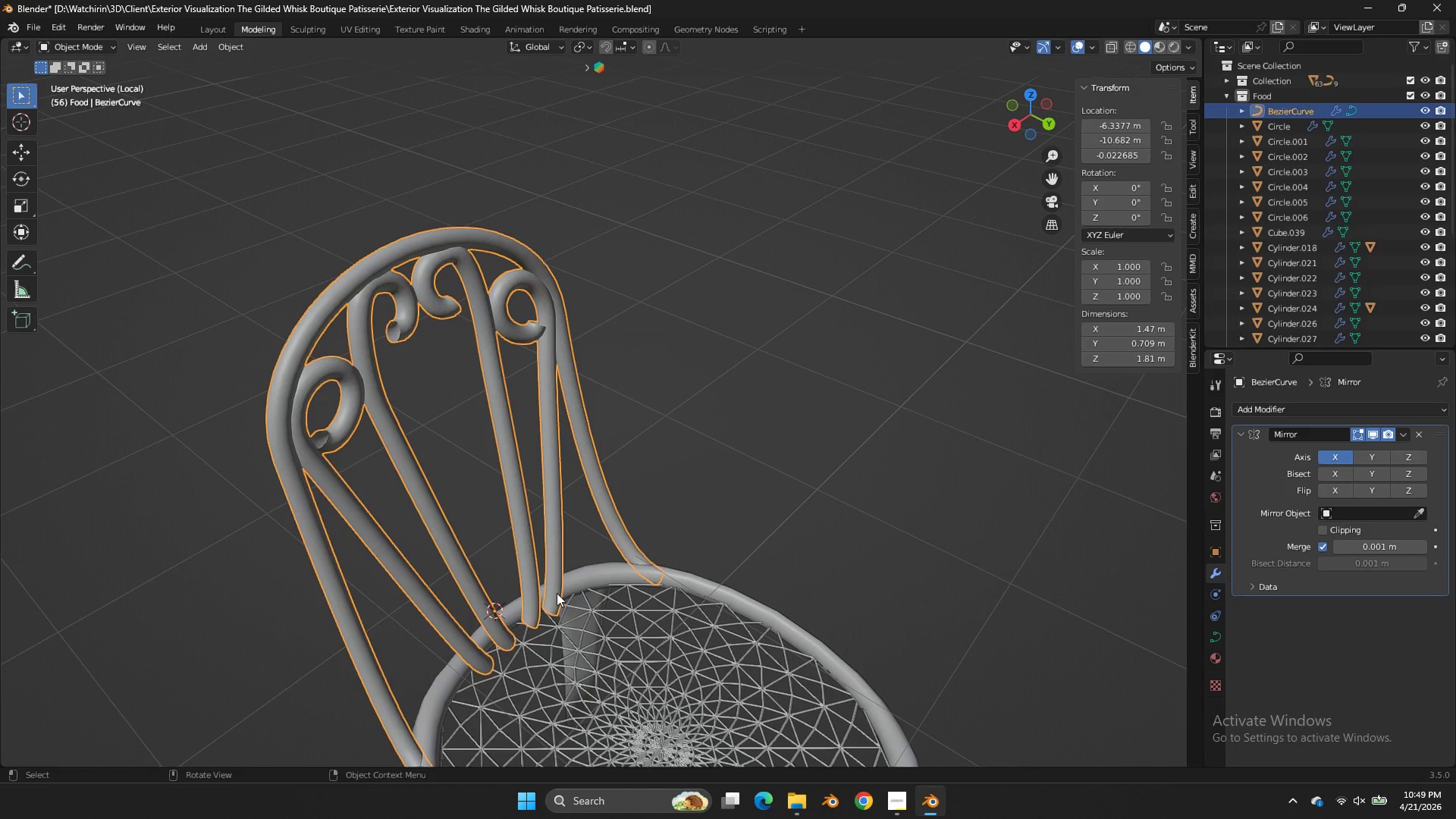 
key(Tab)
 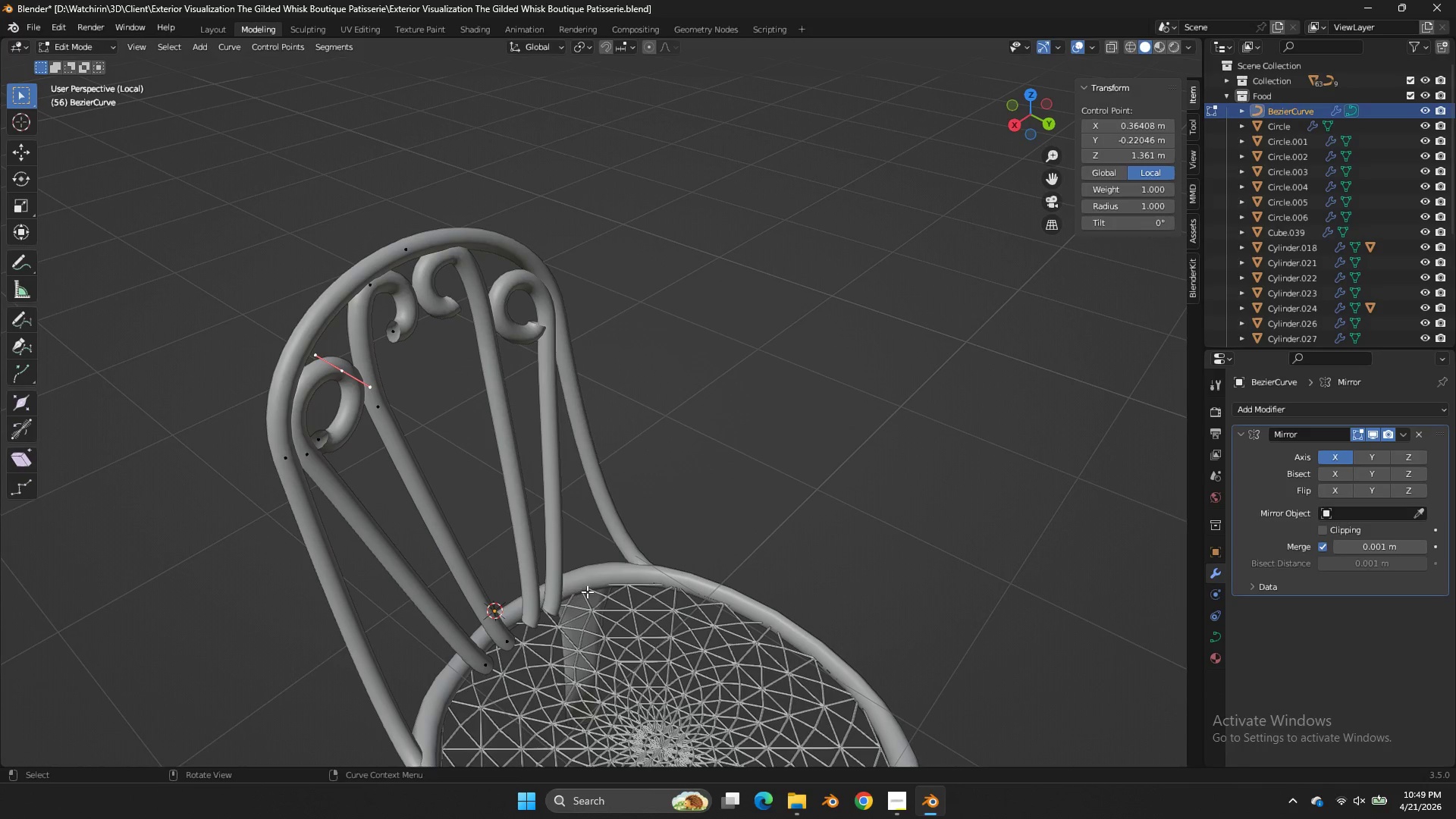 
left_click_drag(start_coordinate=[588, 592], to_coordinate=[482, 674])
 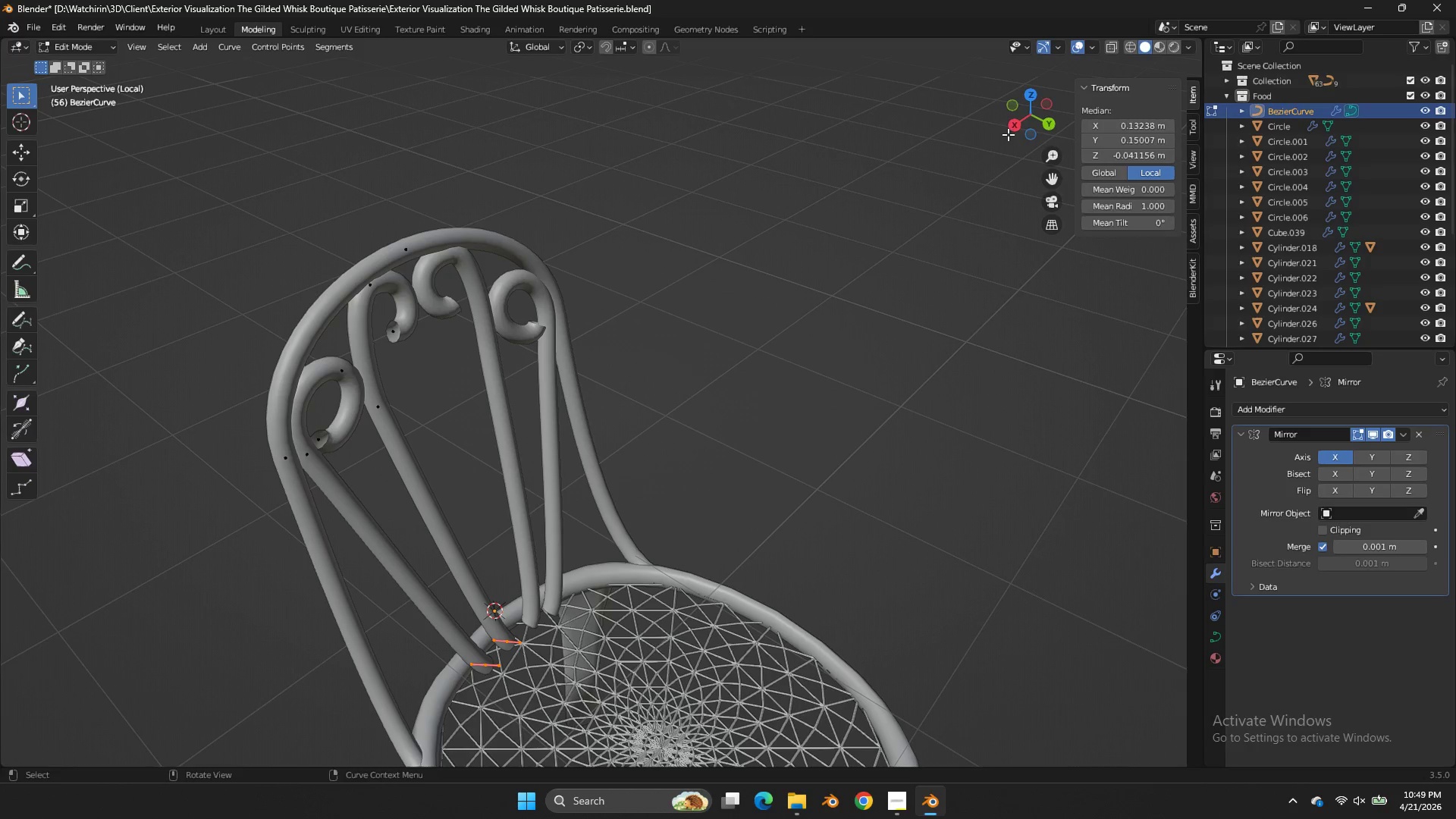 
left_click([1011, 131])
 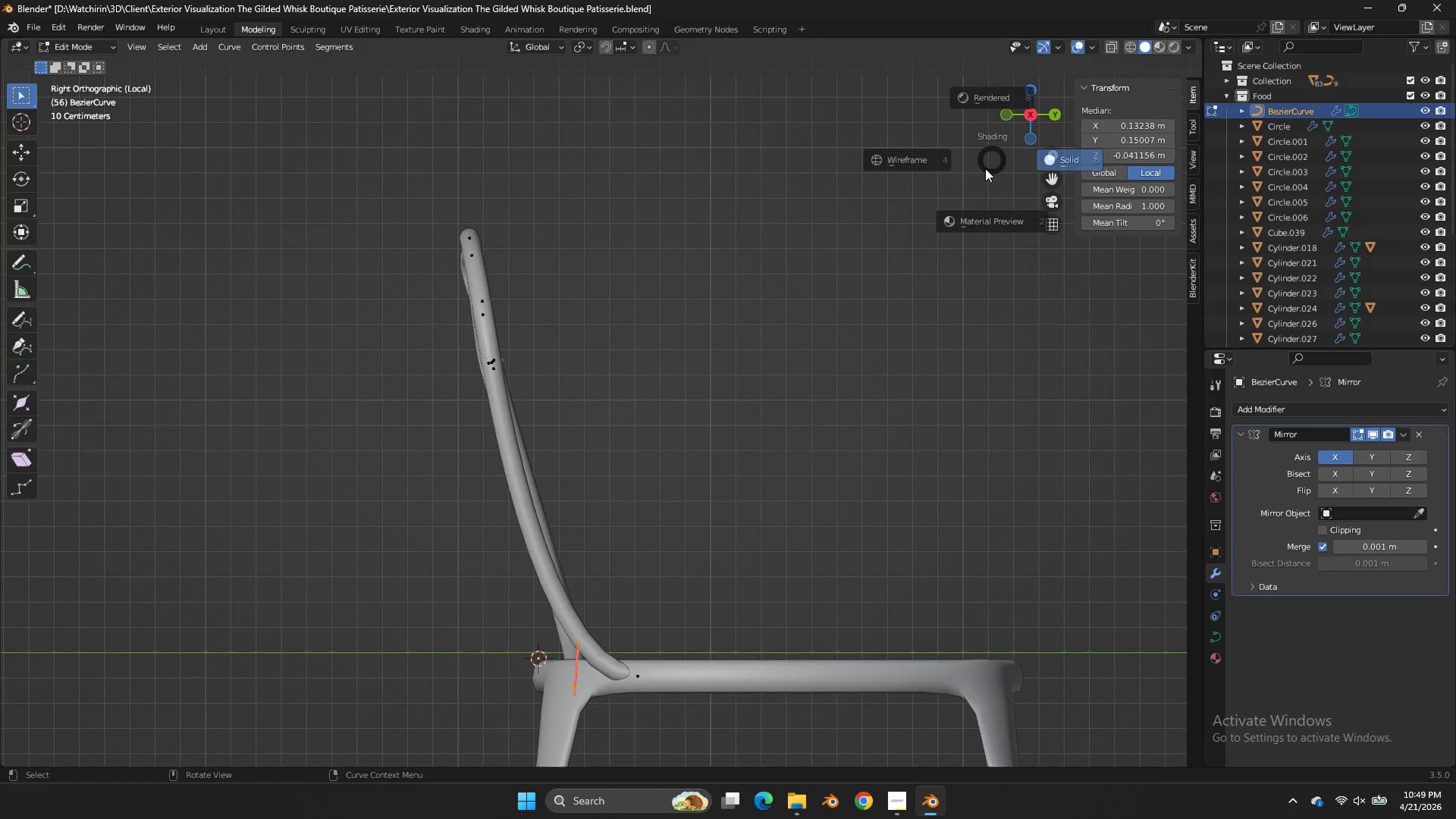 
type(zg)
 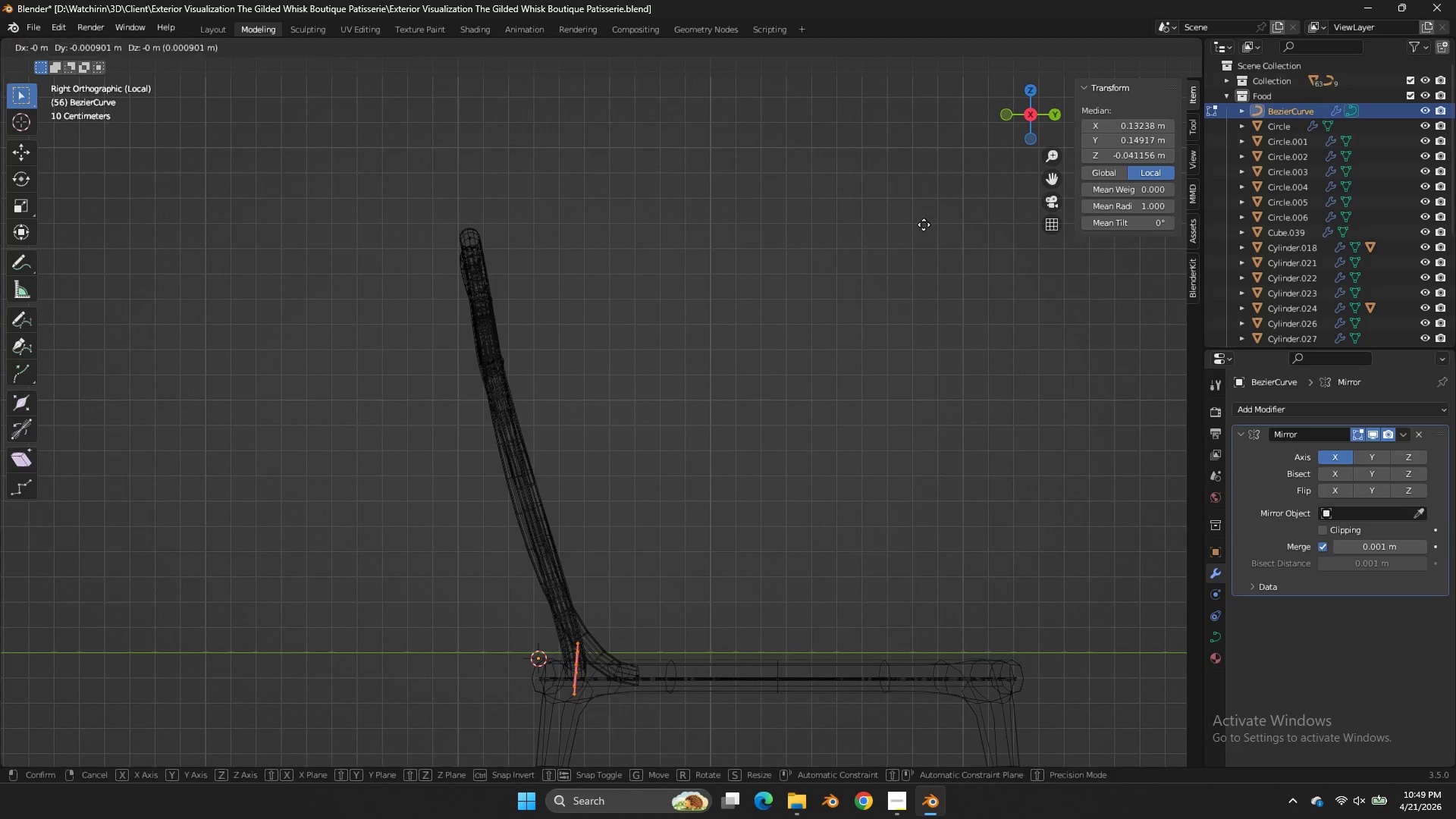 
hold_key(key=ShiftLeft, duration=1.03)
double_click([675, 239])
 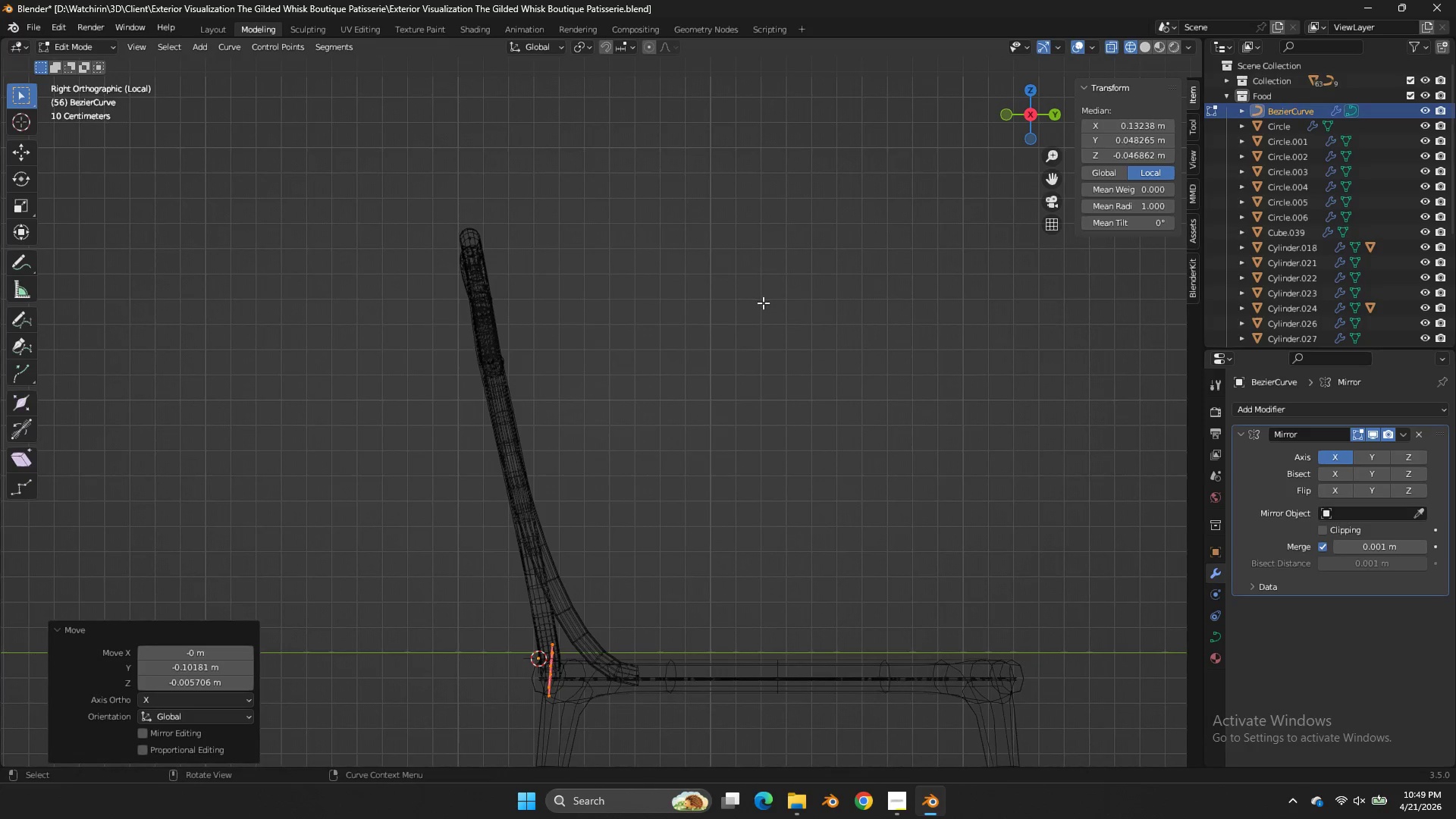 
key(R)
 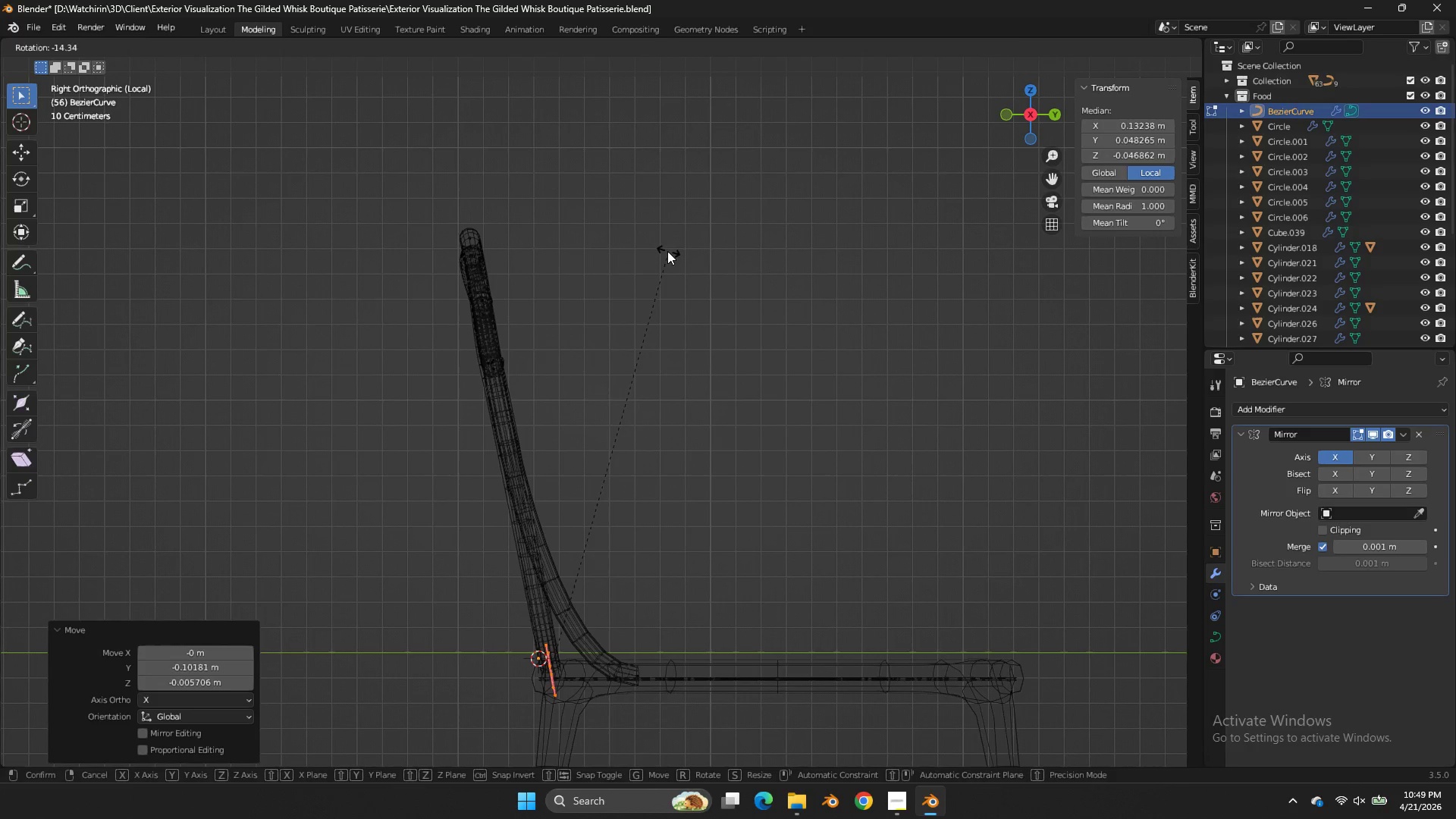 
left_click([667, 251])
 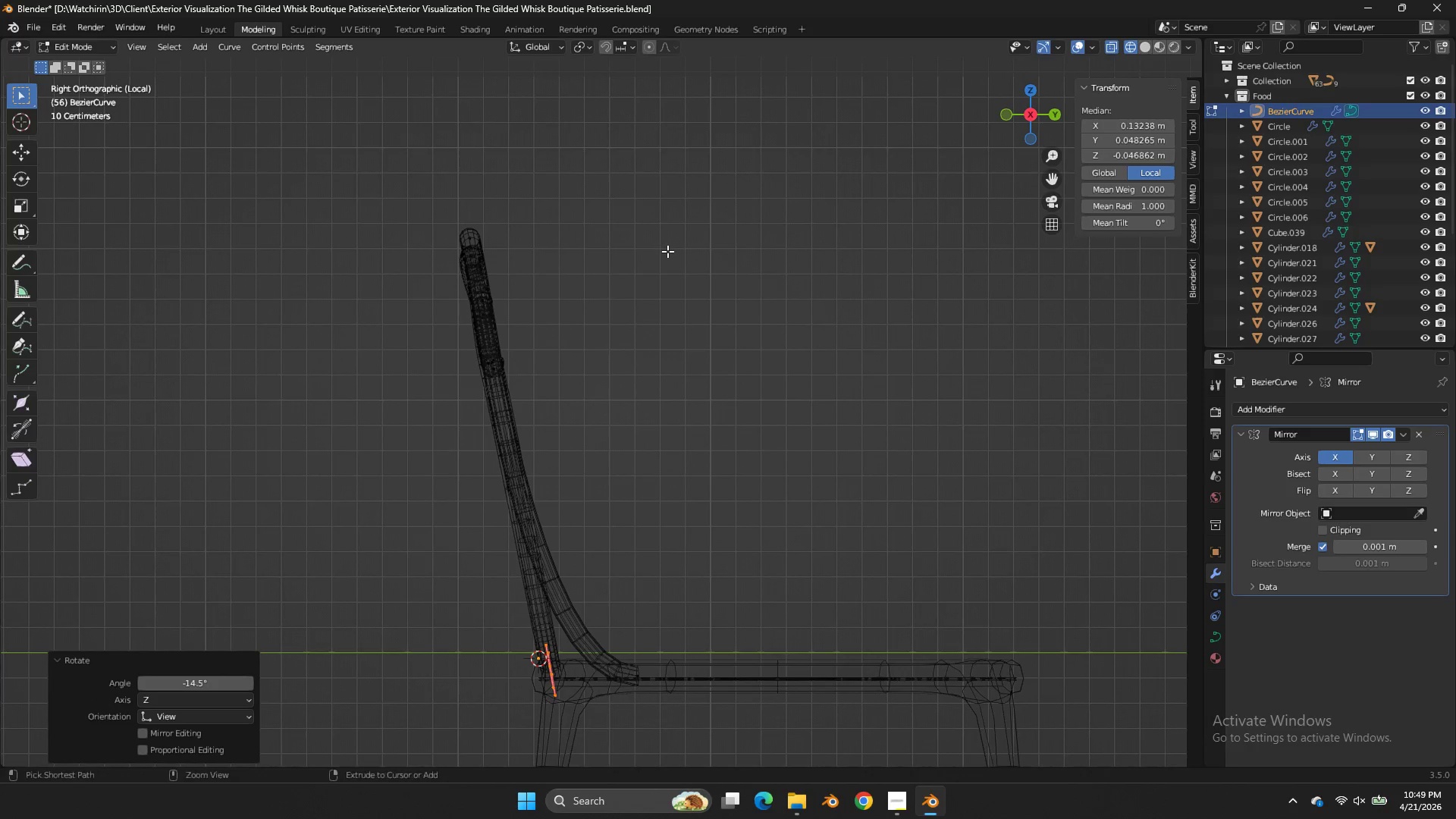 
key(Control+ControlLeft)
 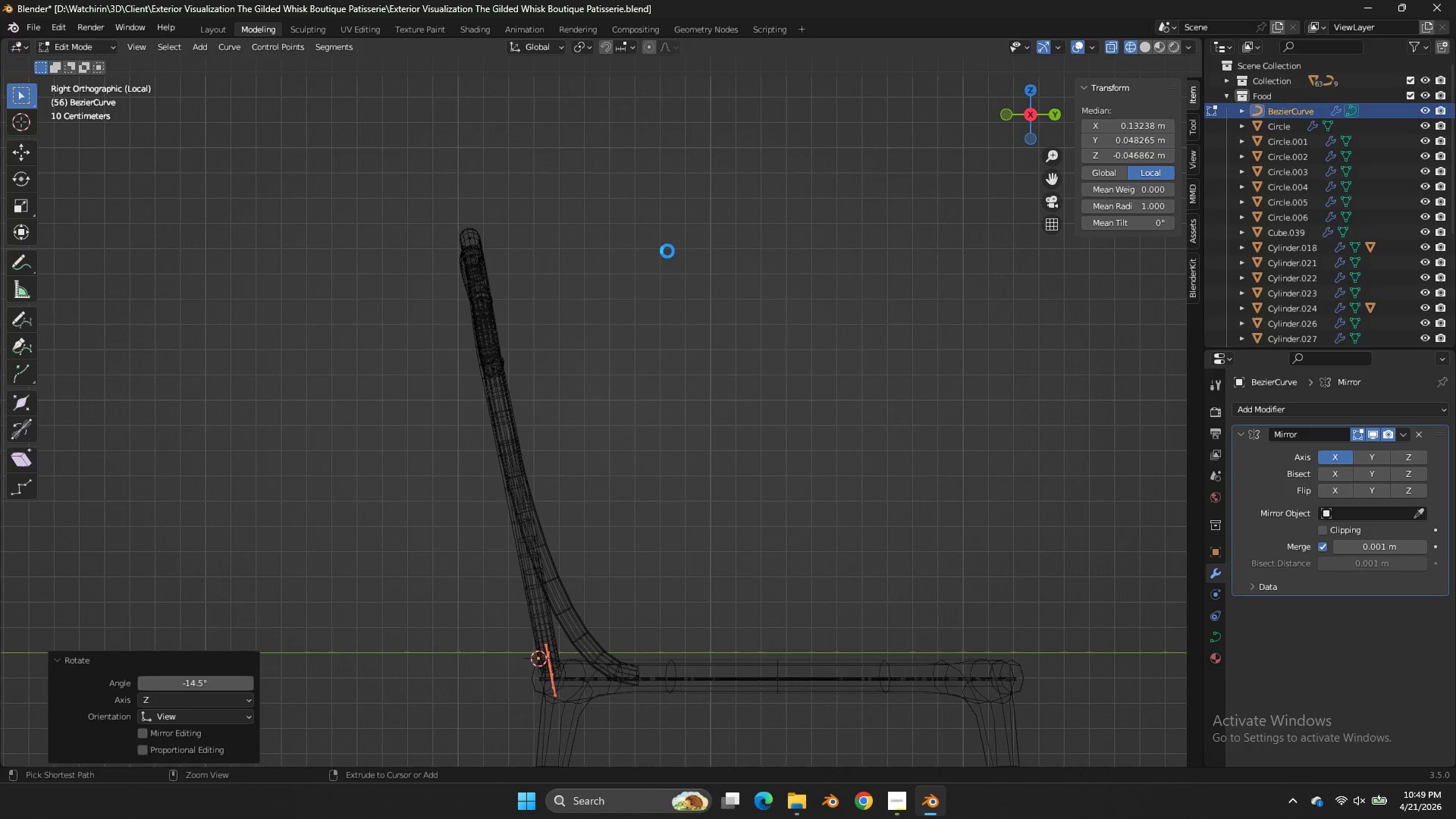 
key(Control+S)
 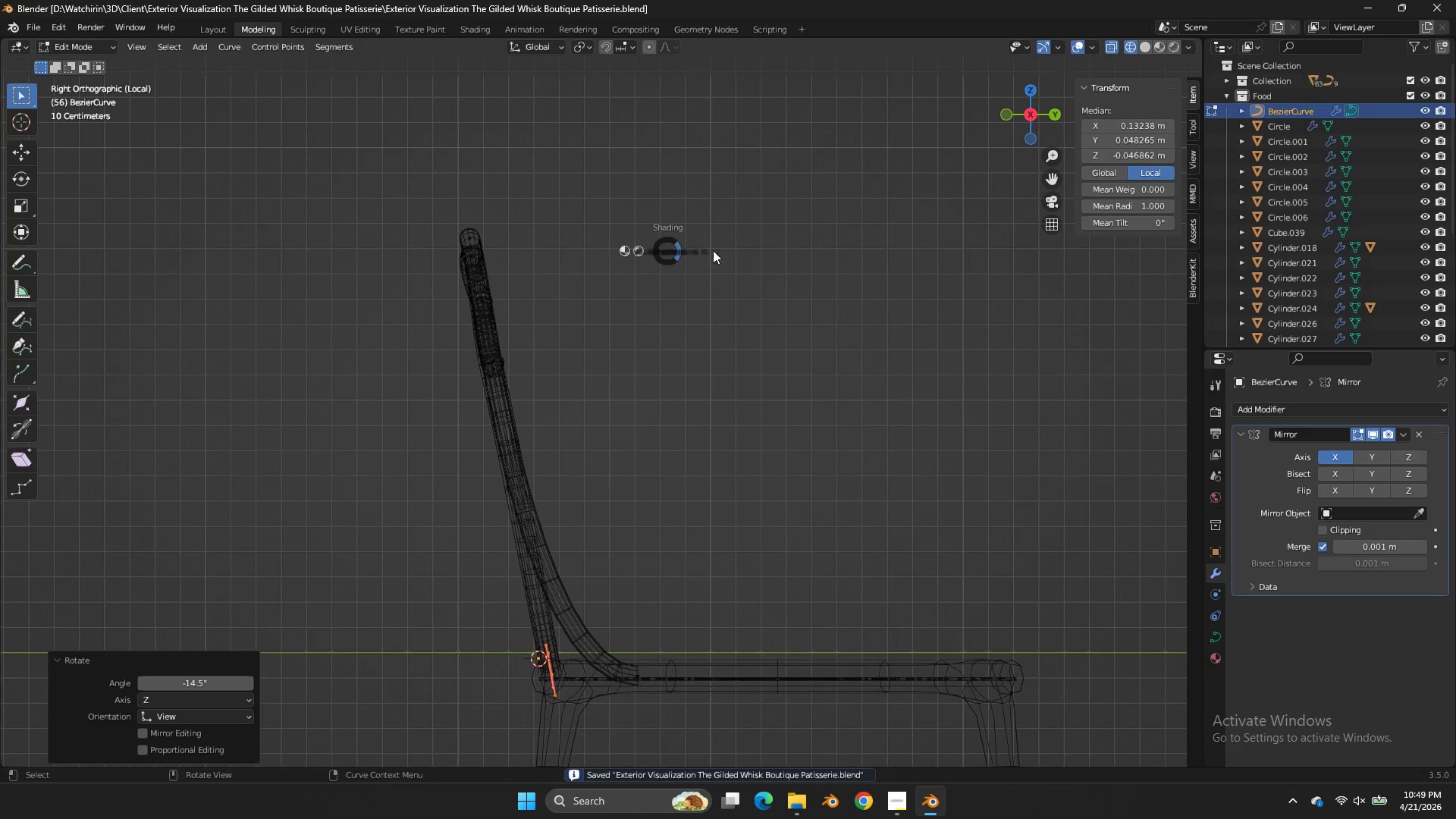 
key(Z)
 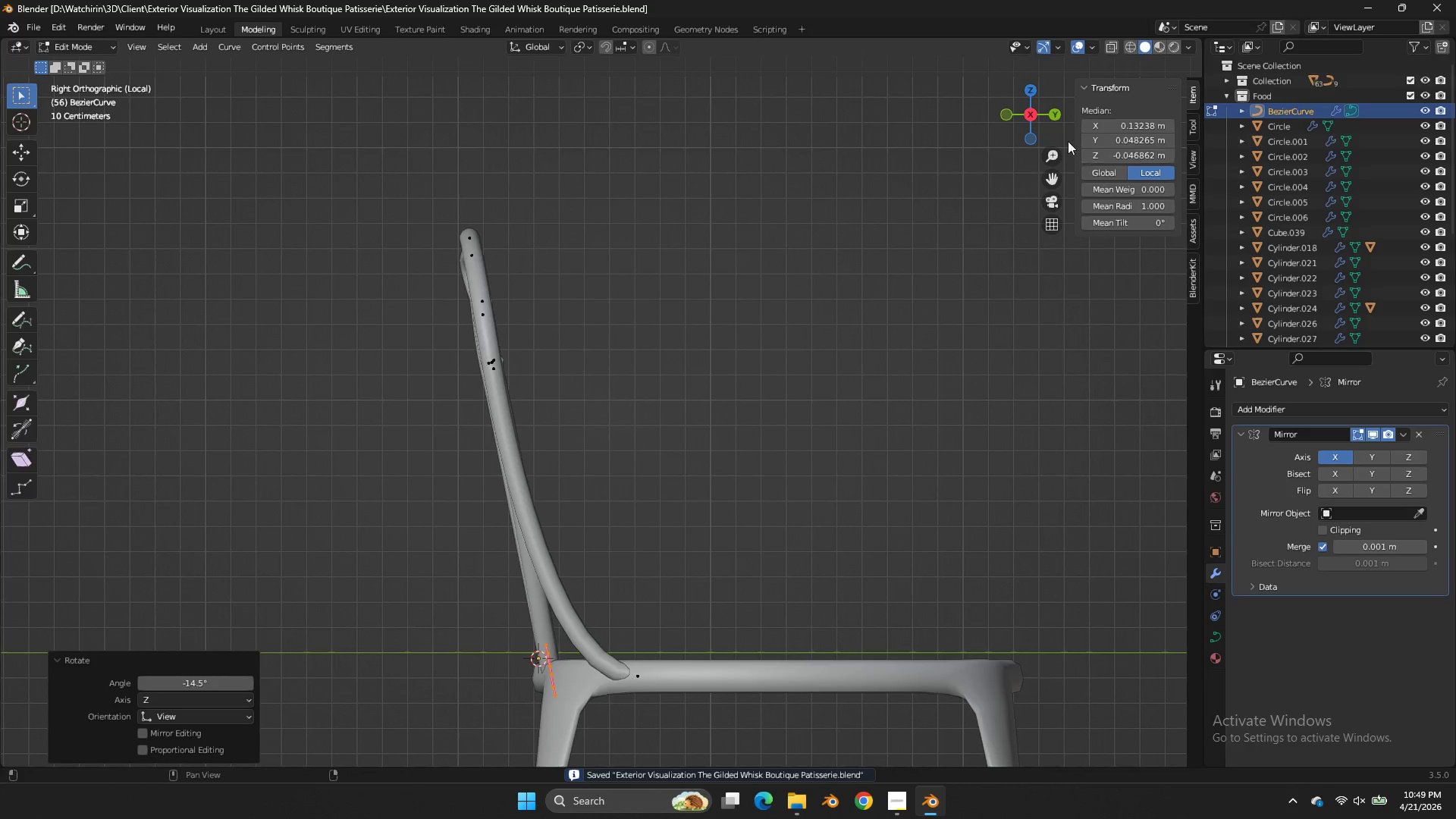 
key(Tab)
 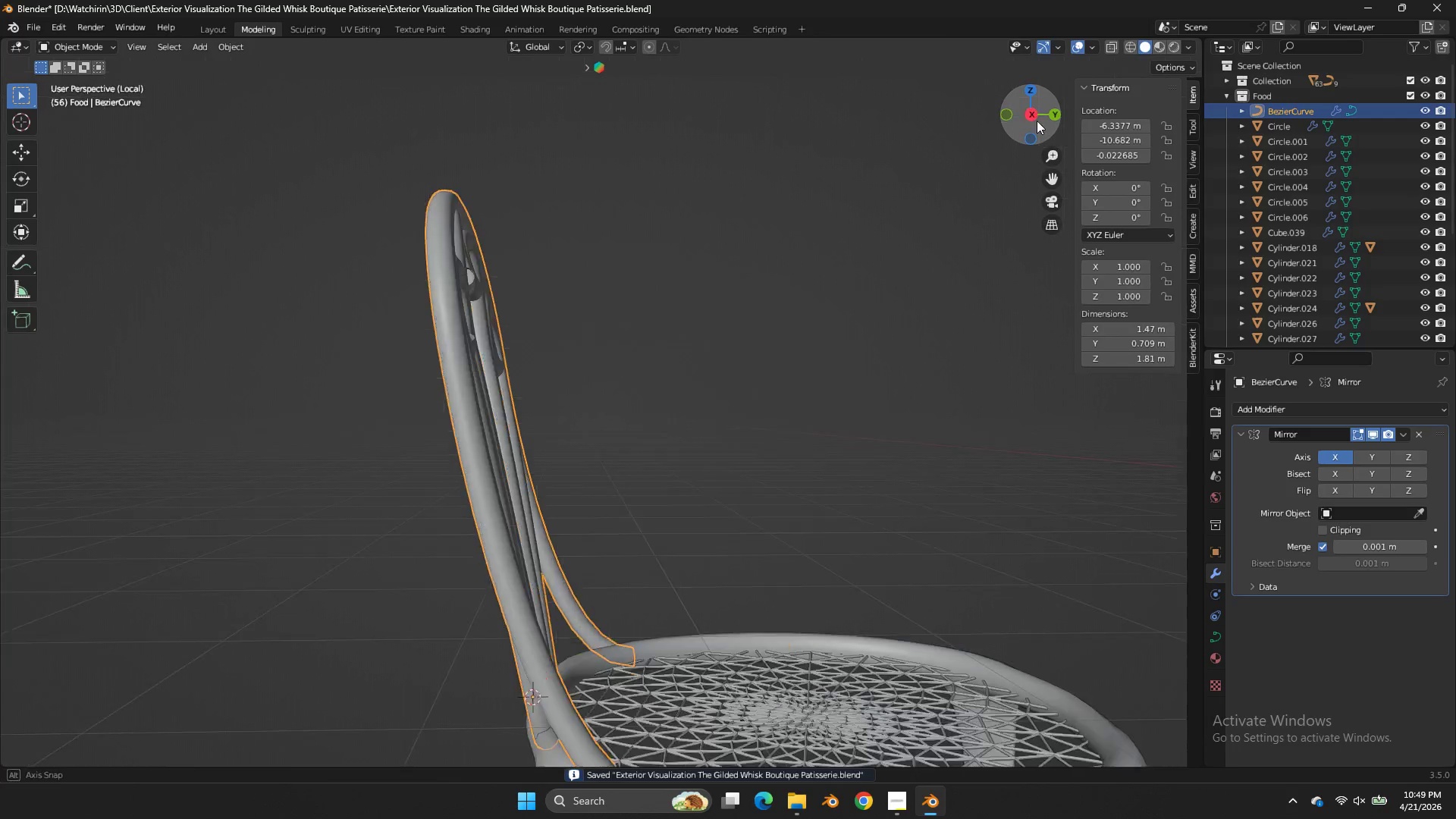 
left_click_drag(start_coordinate=[1024, 121], to_coordinate=[1111, 121])
 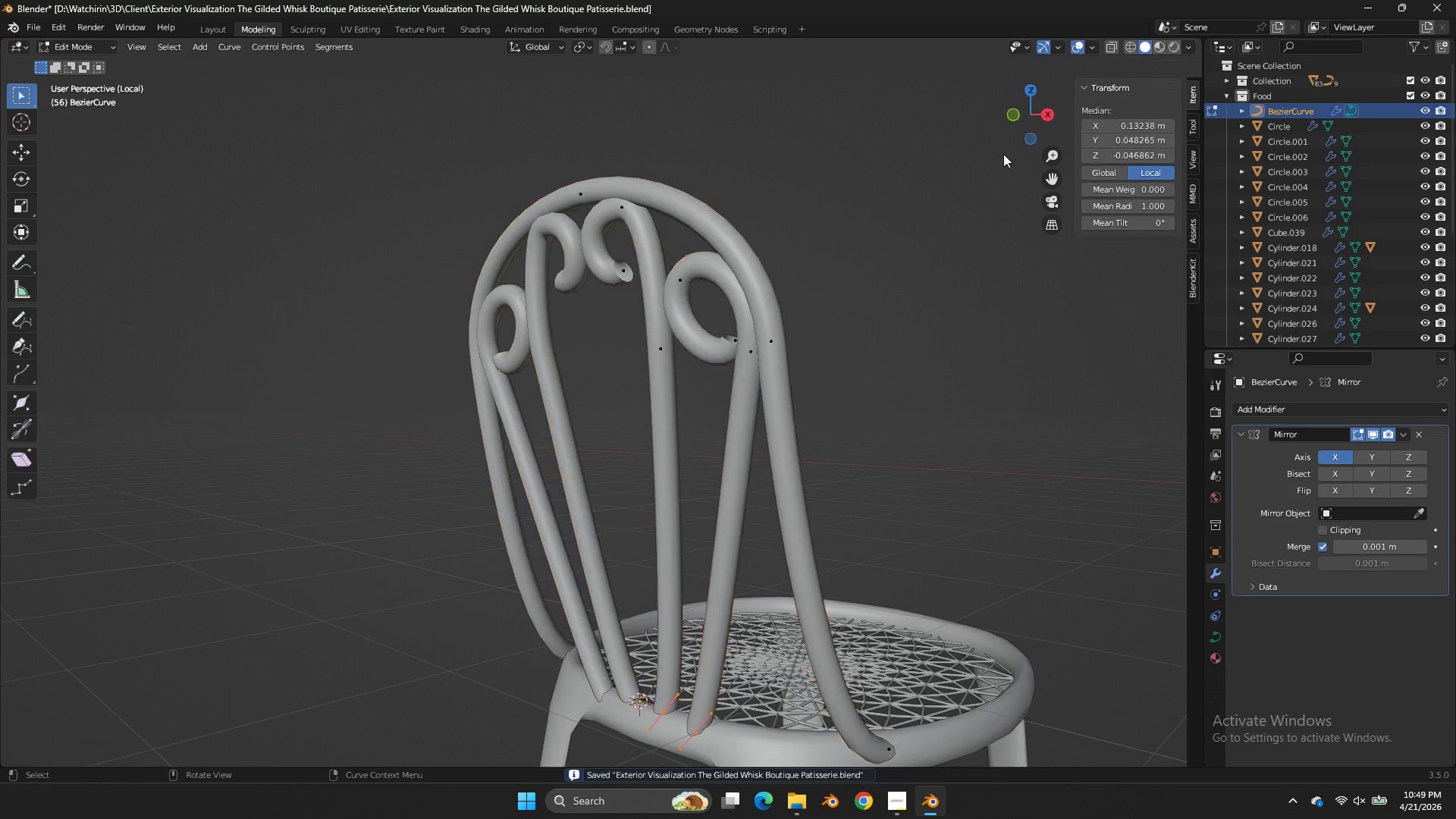 
key(Tab)
 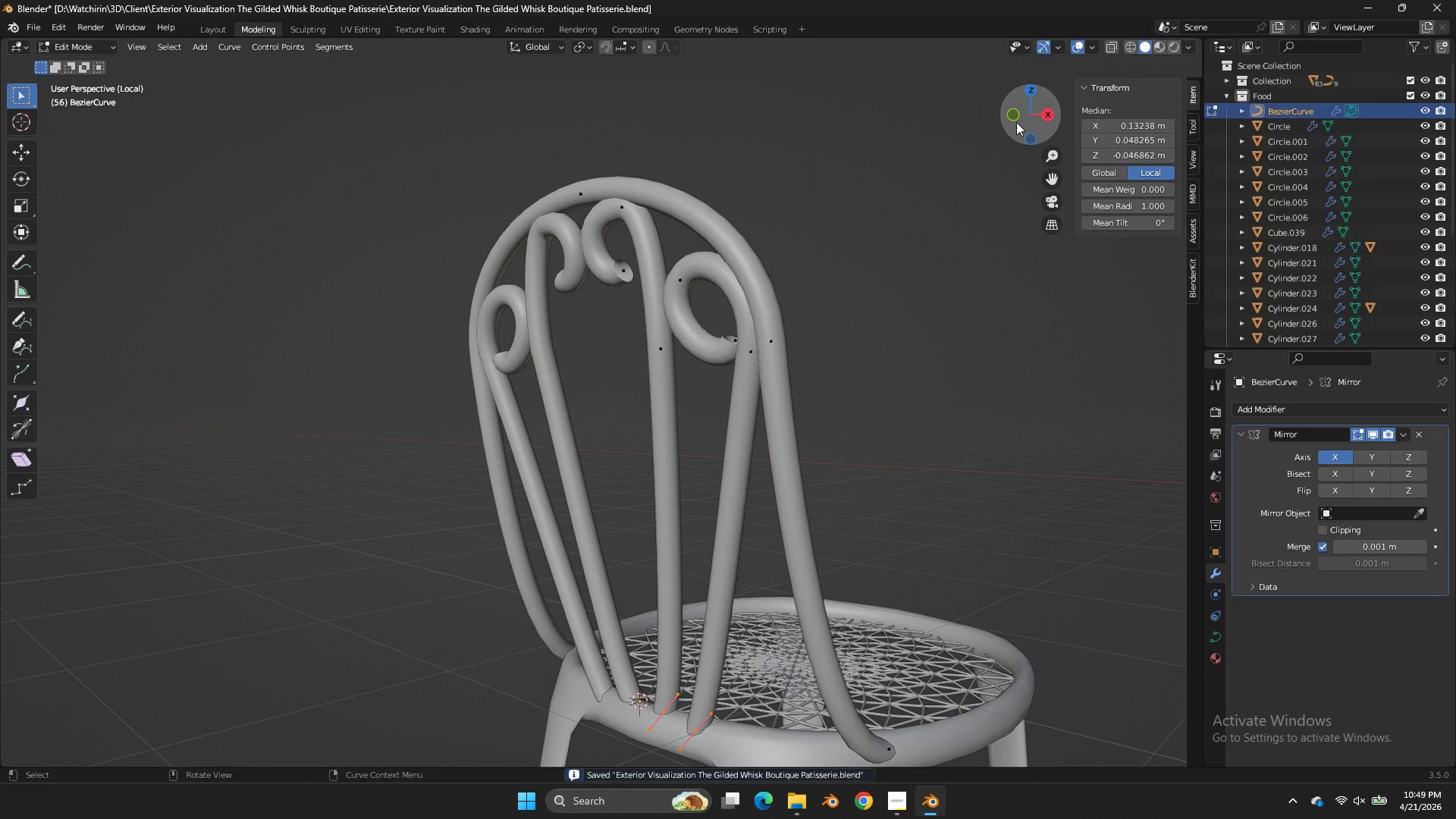 
left_click([1015, 122])
 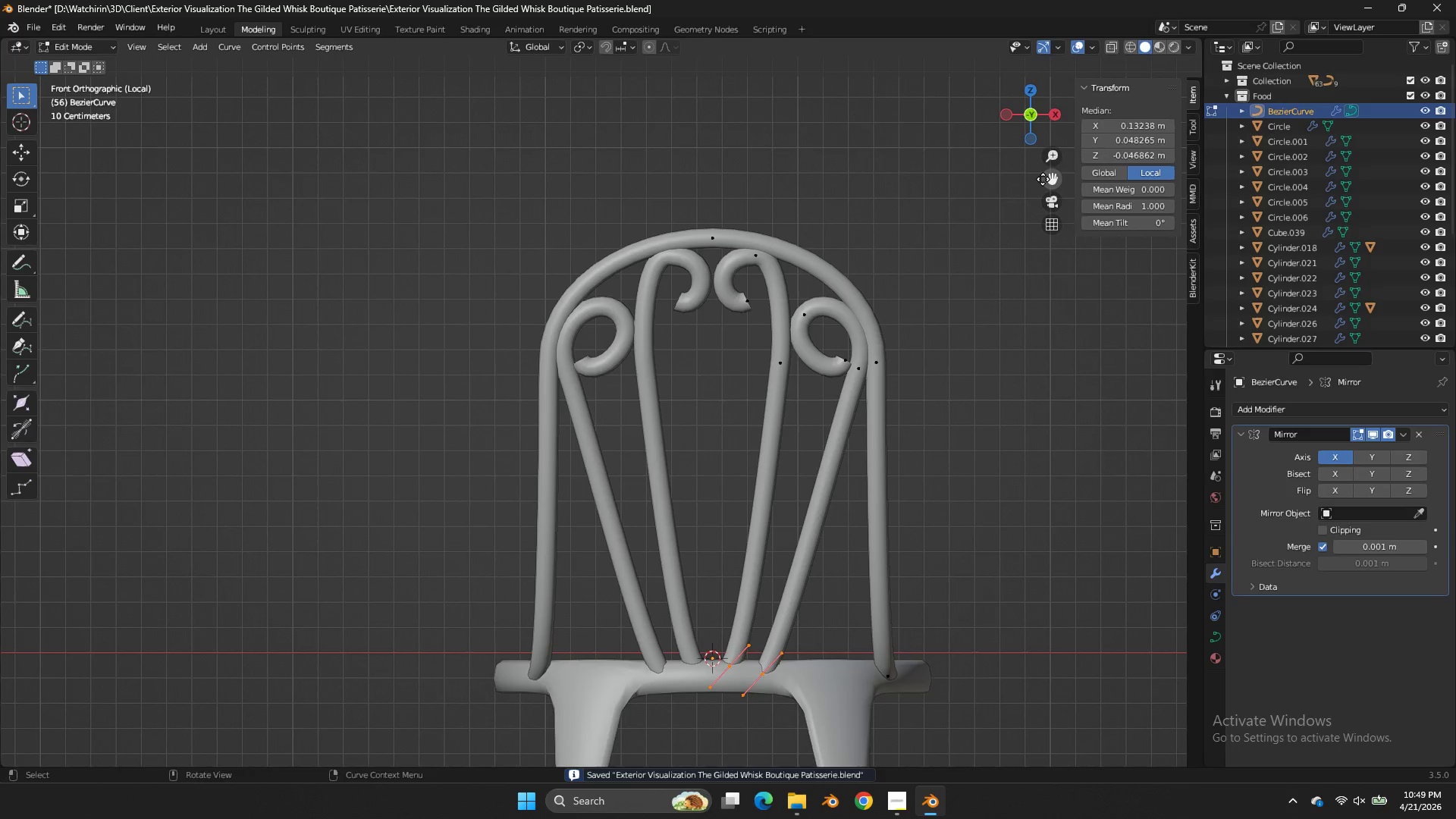 
left_click_drag(start_coordinate=[1050, 177], to_coordinate=[1006, 753])
 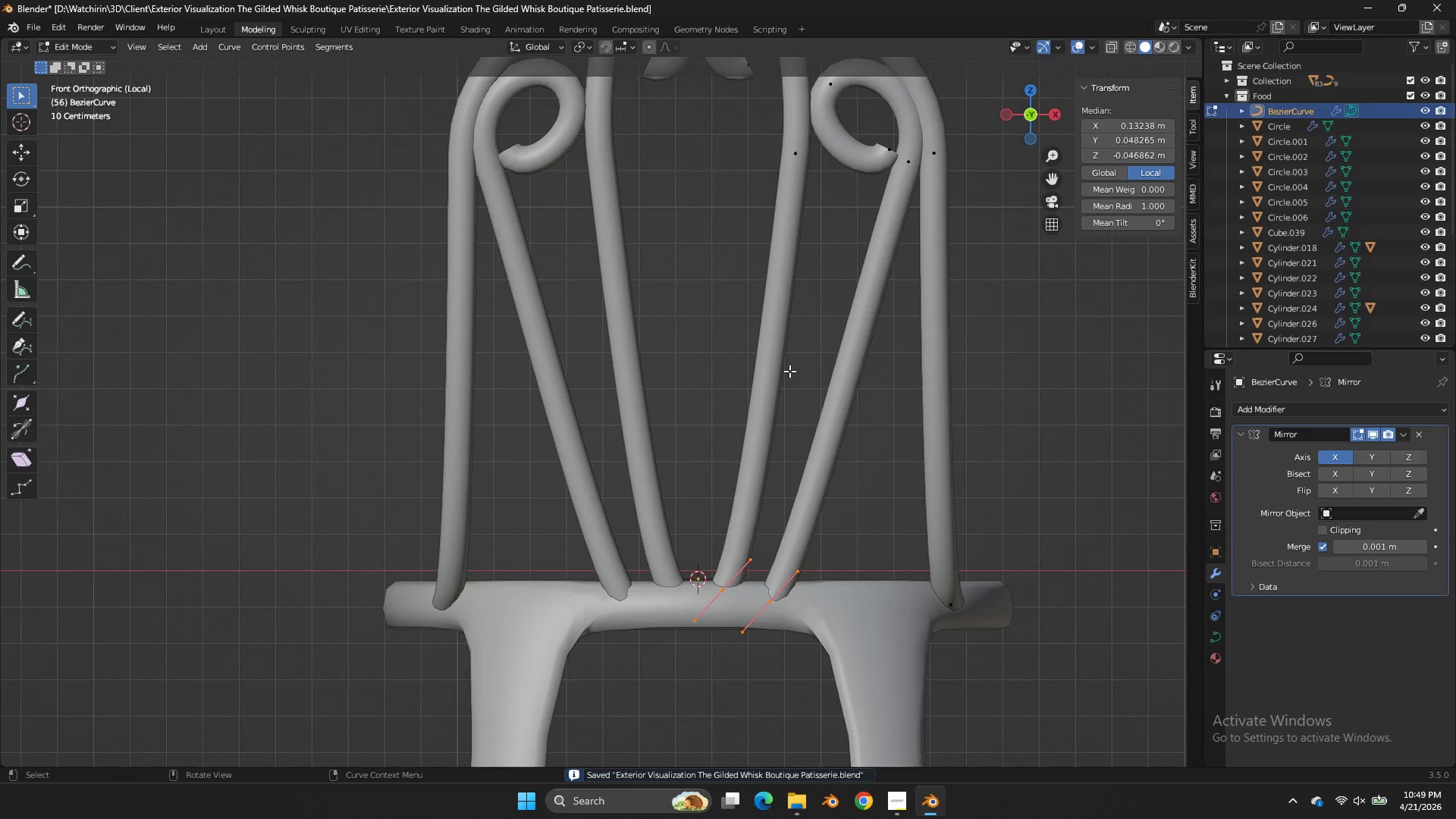 
double_click([762, 615])
 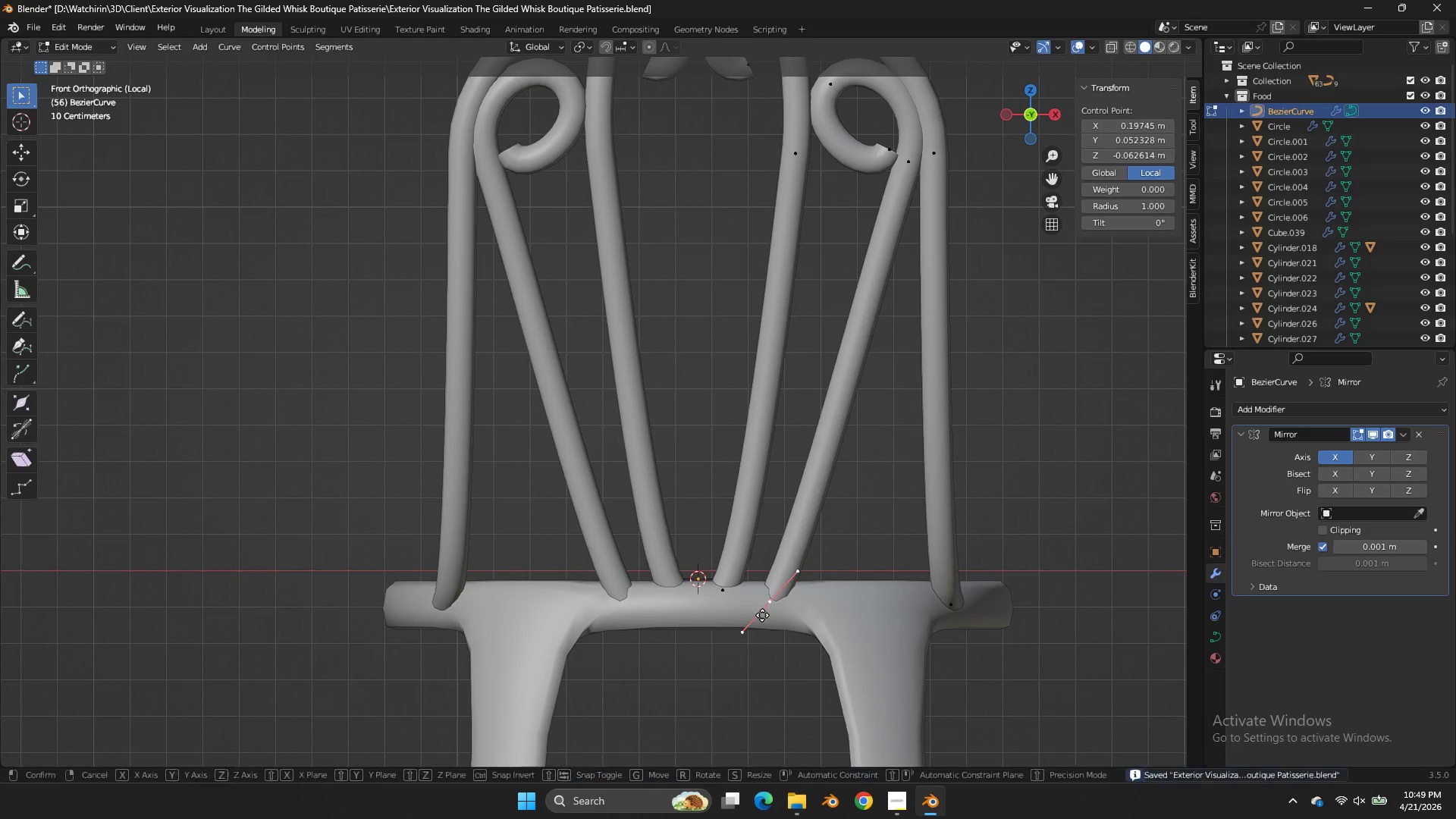 
scroll: coordinate [789, 369], scroll_direction: up, amount: 2.0
 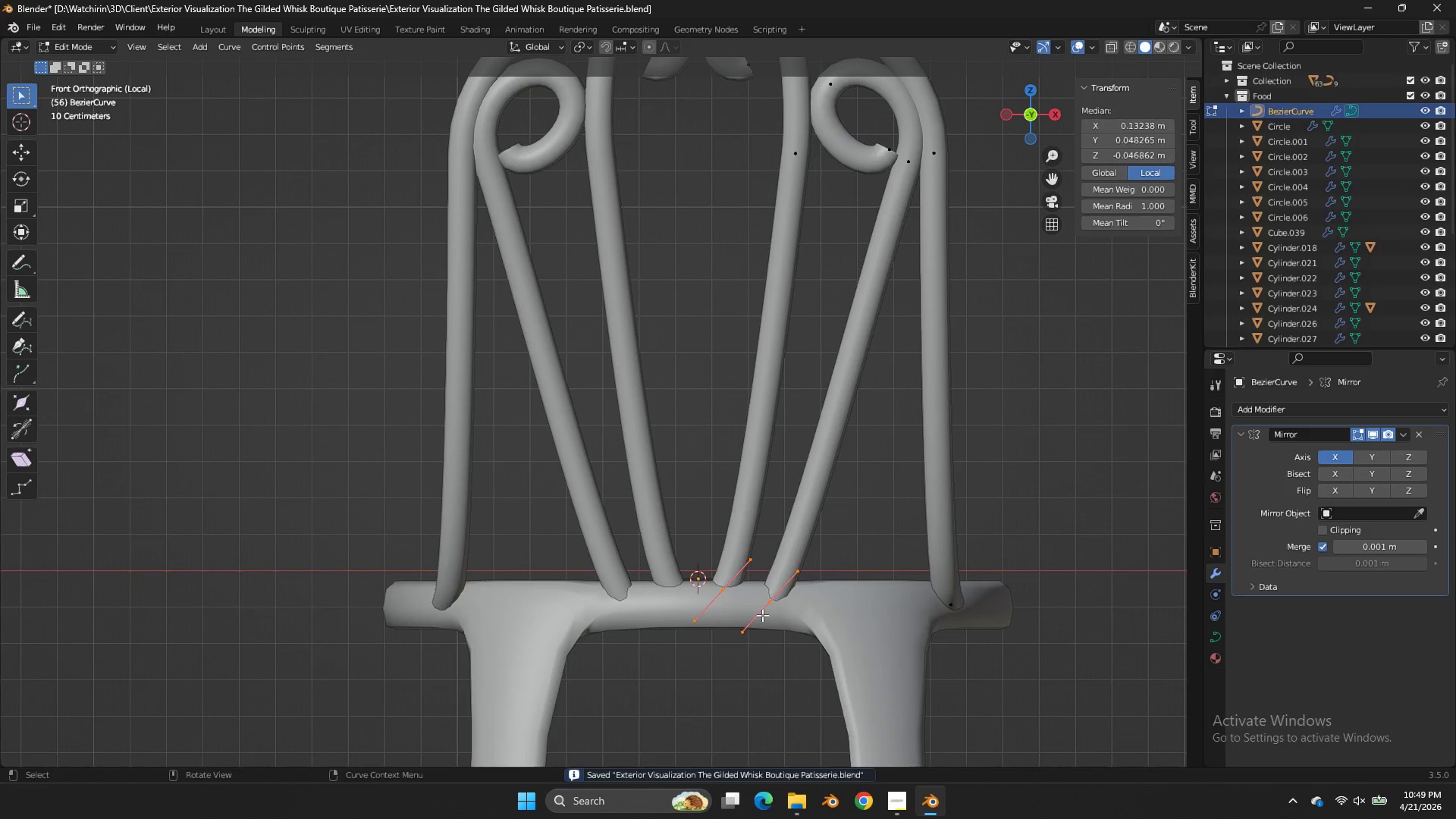 
key(G)
 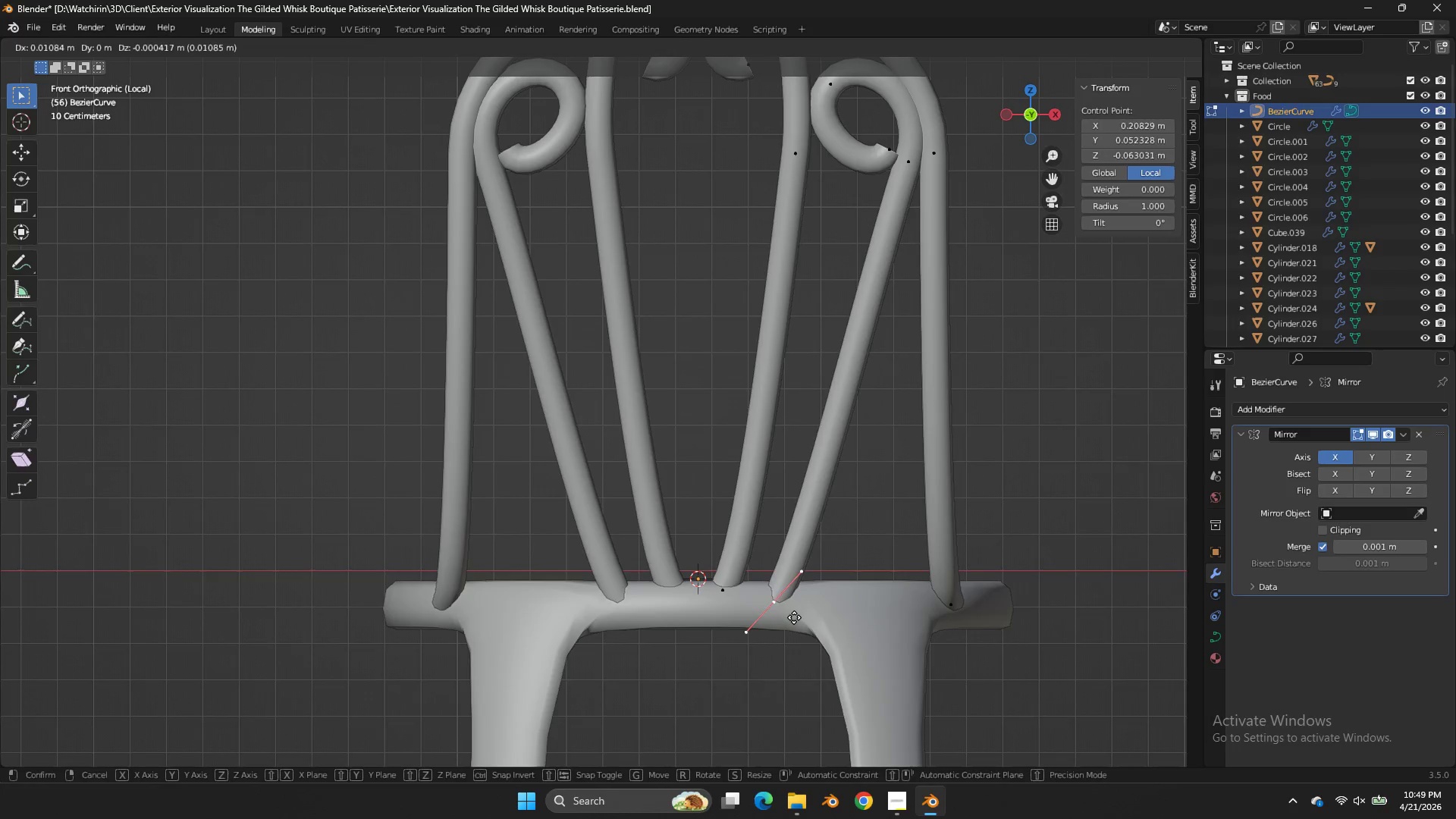 
hold_key(key=ShiftLeft, duration=0.61)
left_click([840, 614])
 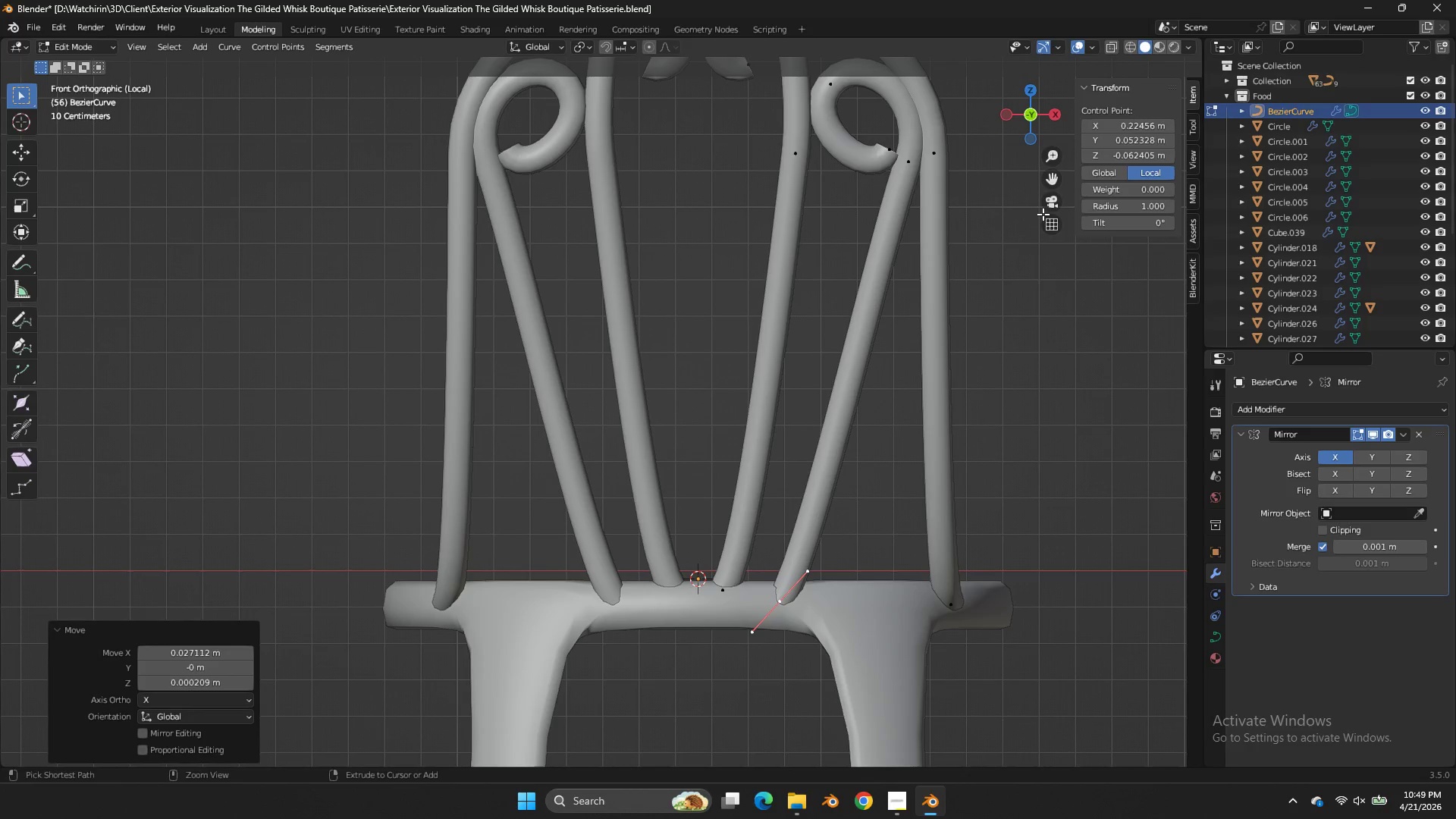 
key(Control+ControlLeft)
 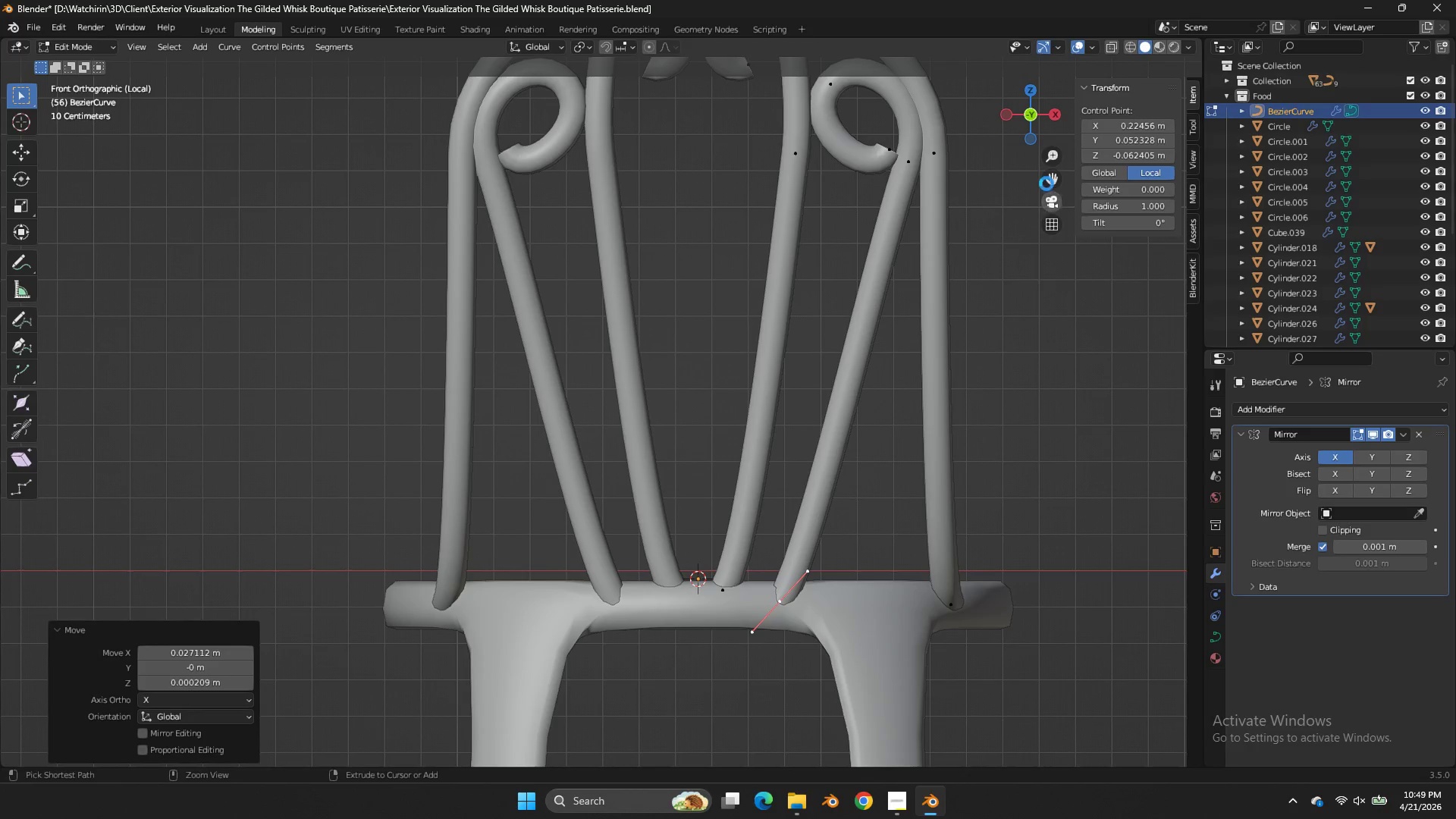 
key(Control+S)
 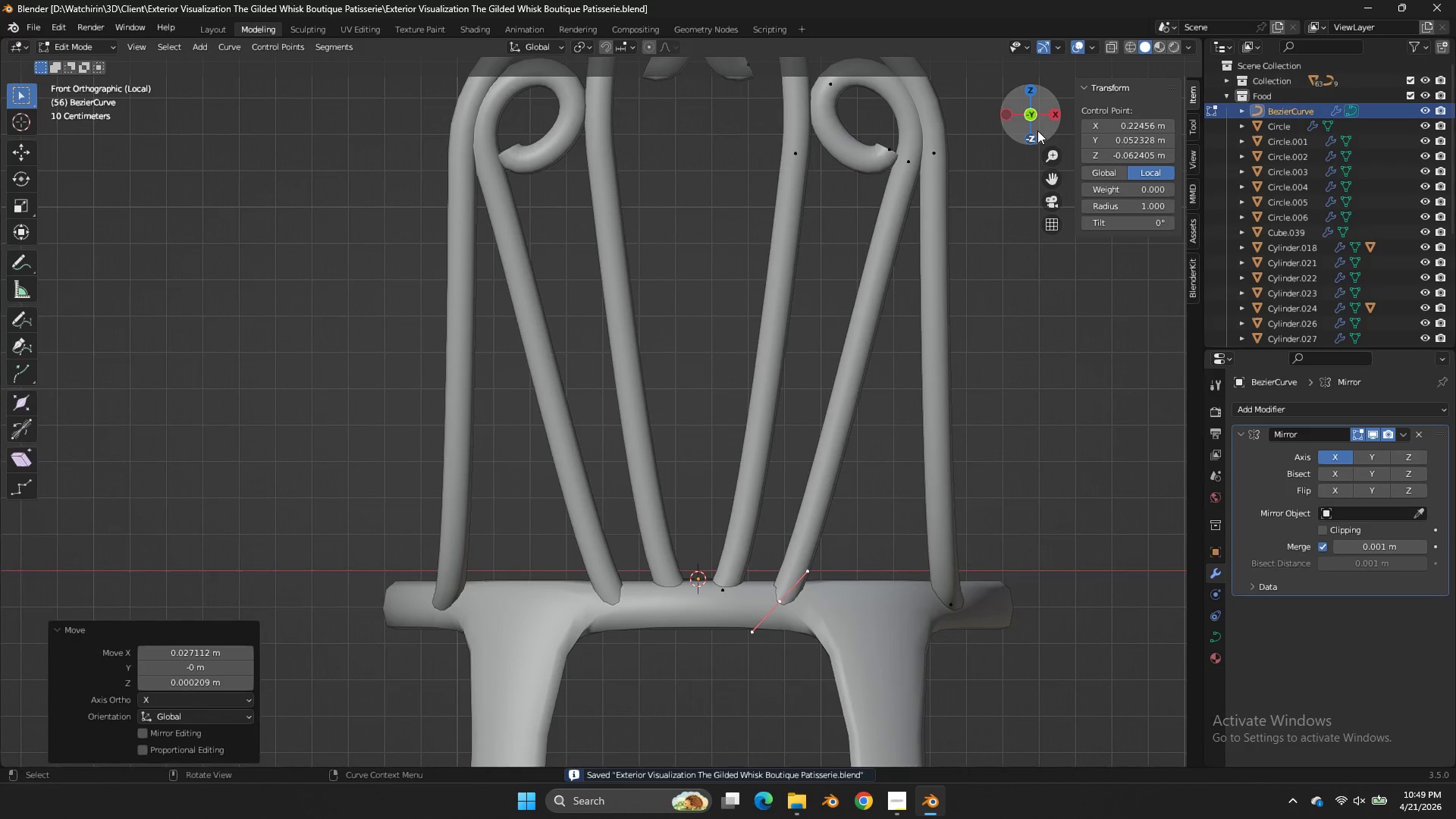 
left_click_drag(start_coordinate=[1037, 130], to_coordinate=[966, 124])
 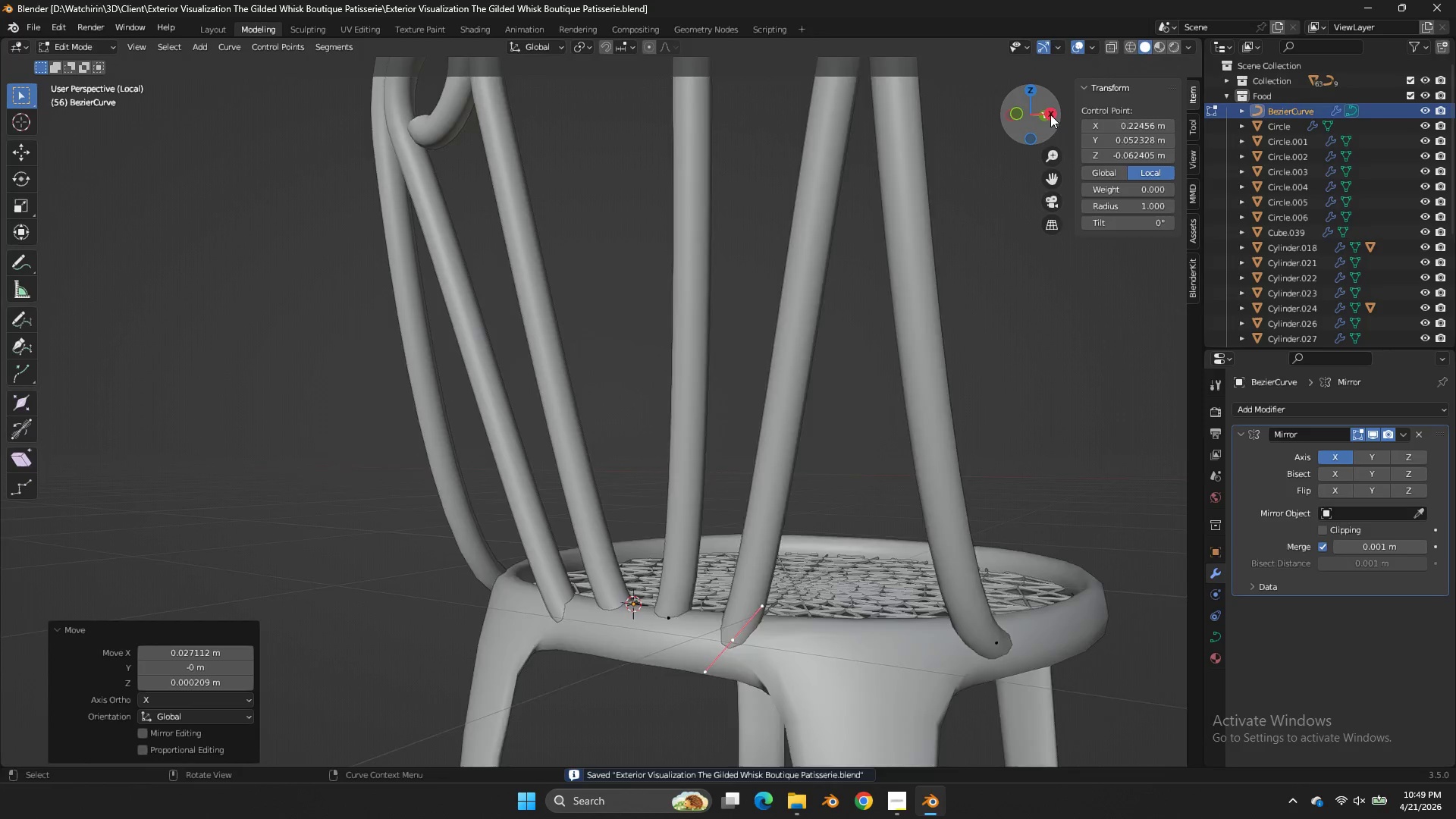 
double_click([1050, 115])
 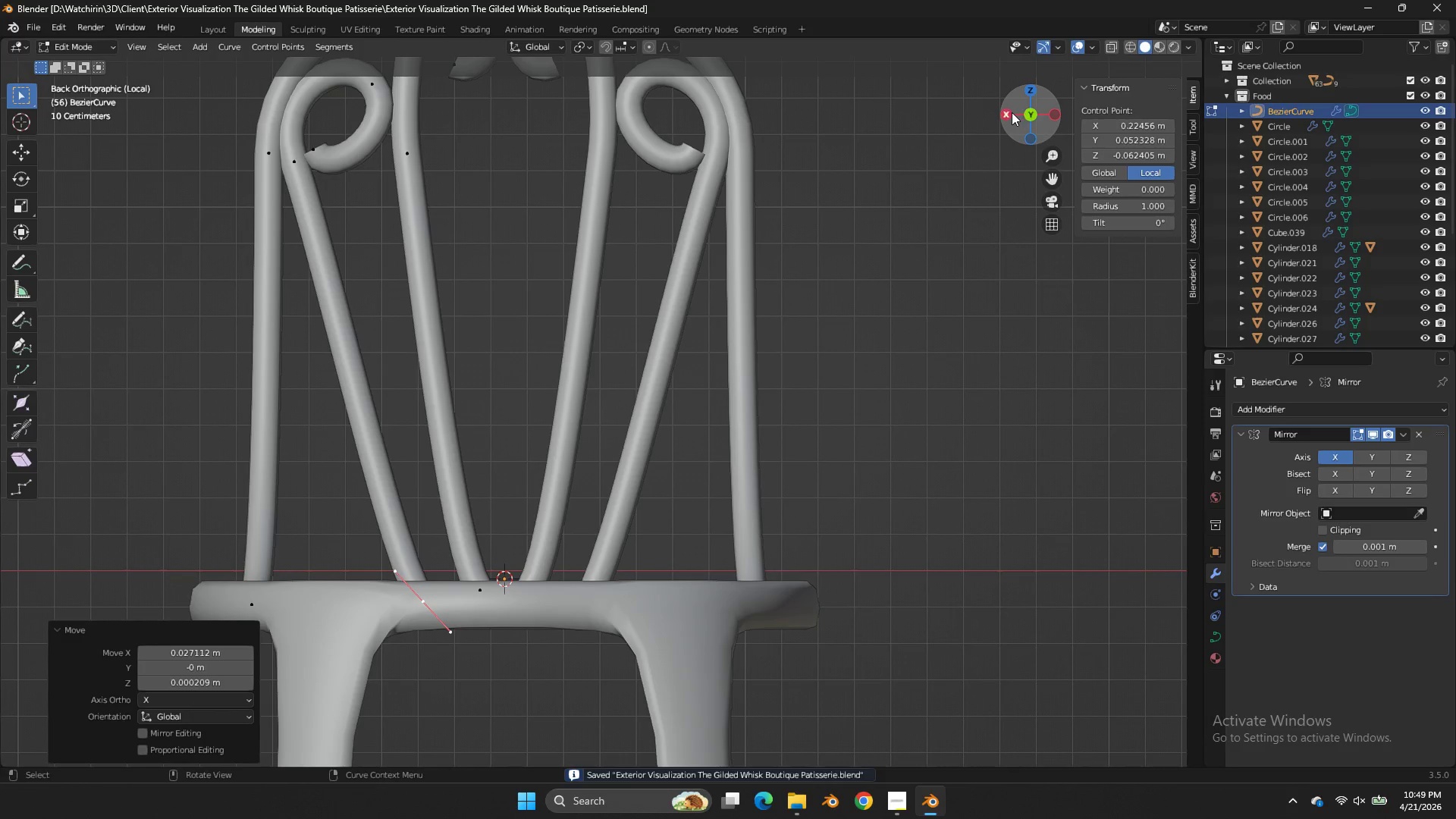 
left_click([1009, 114])
 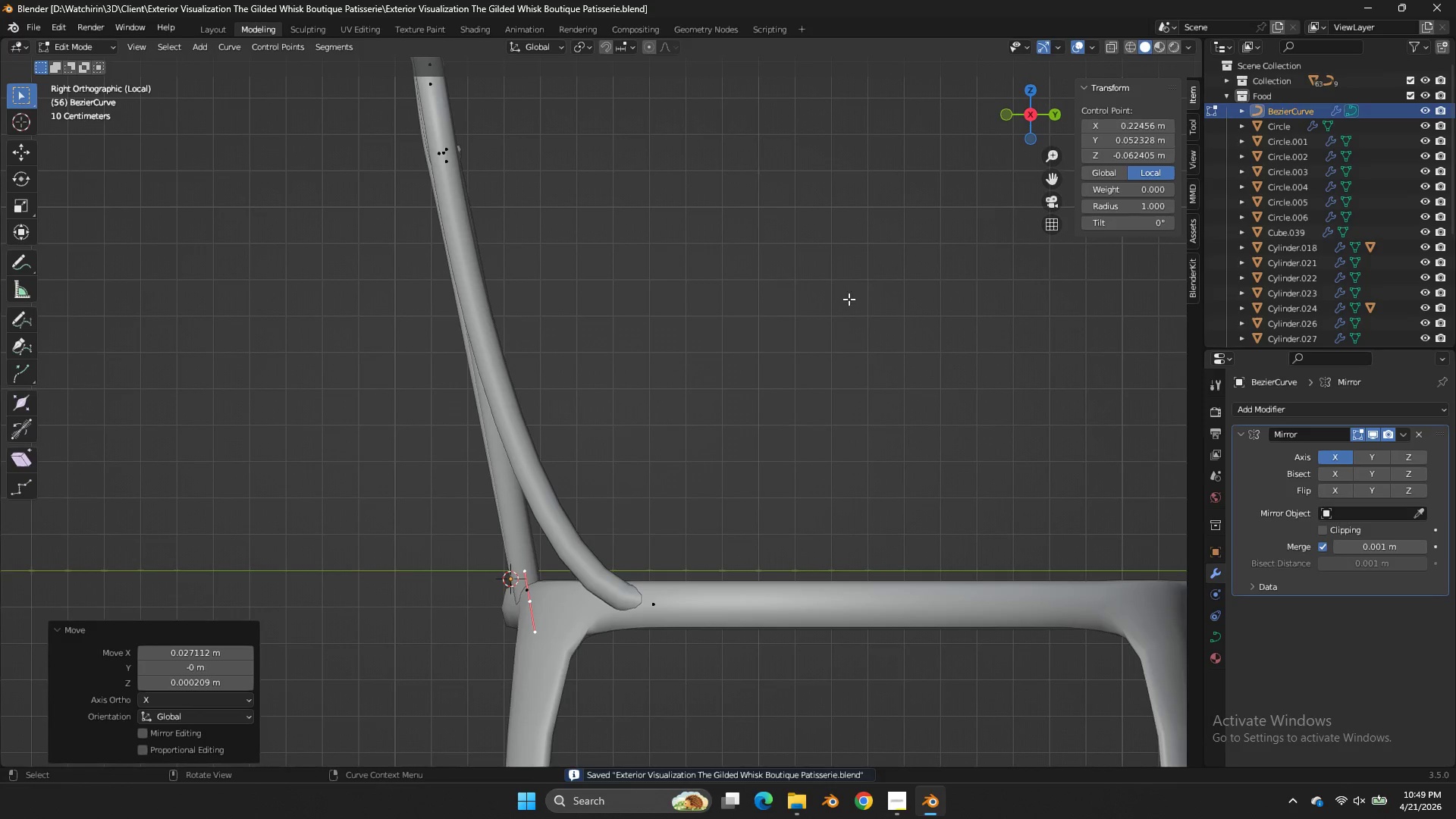 
key(G)
 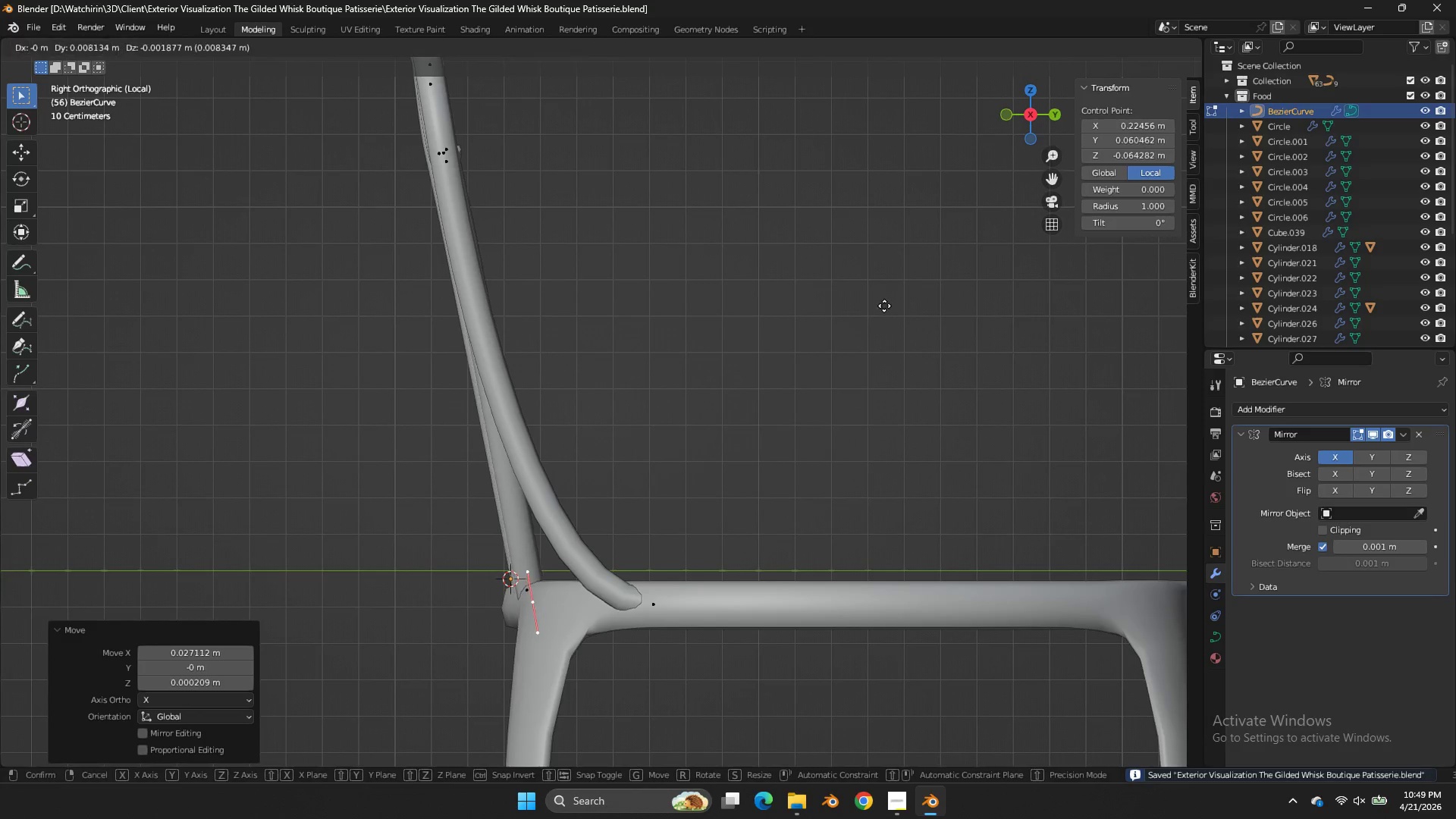 
hold_key(key=ShiftLeft, duration=0.44)
left_click([914, 306])
 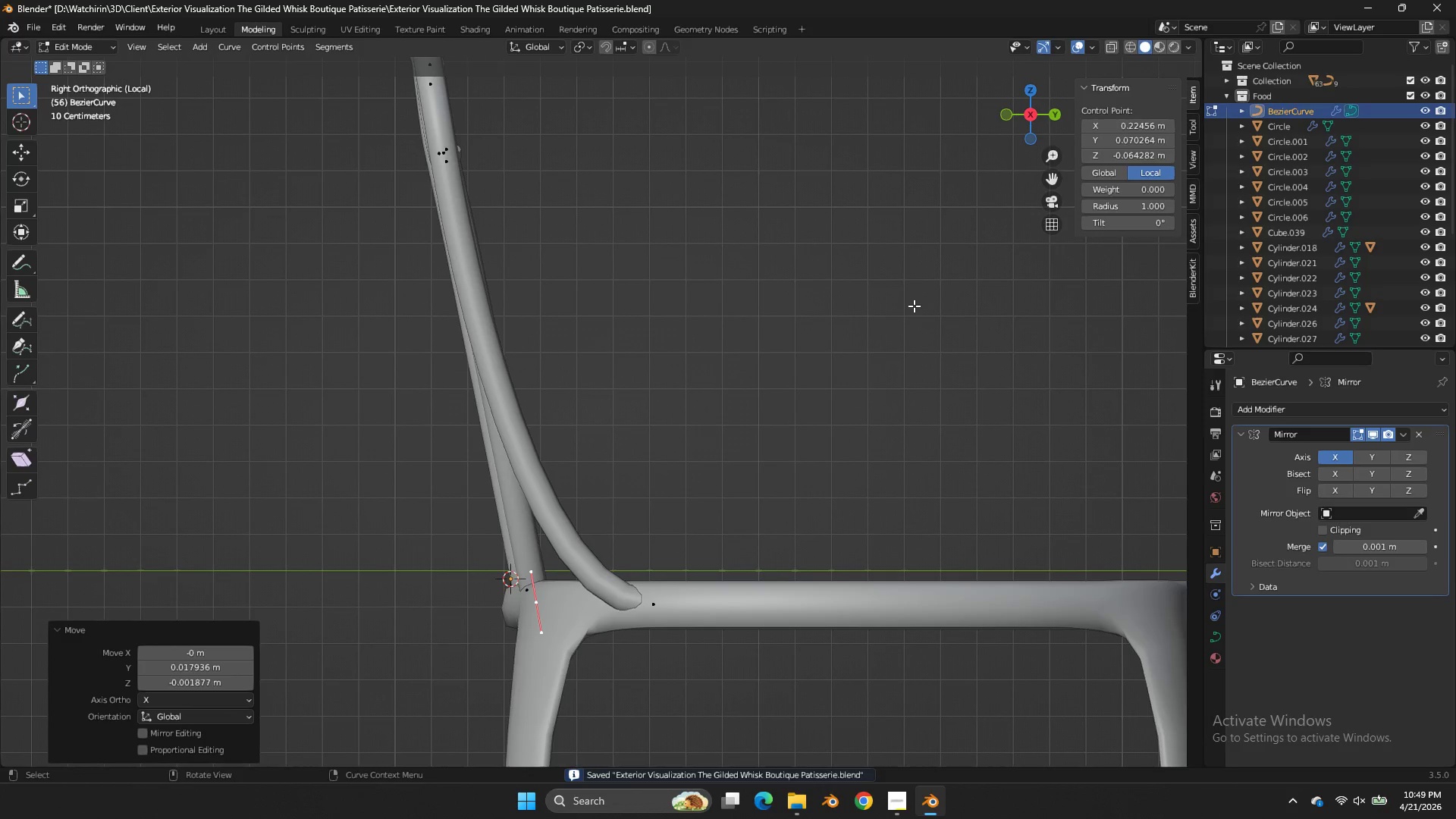 
key(Control+ControlLeft)
 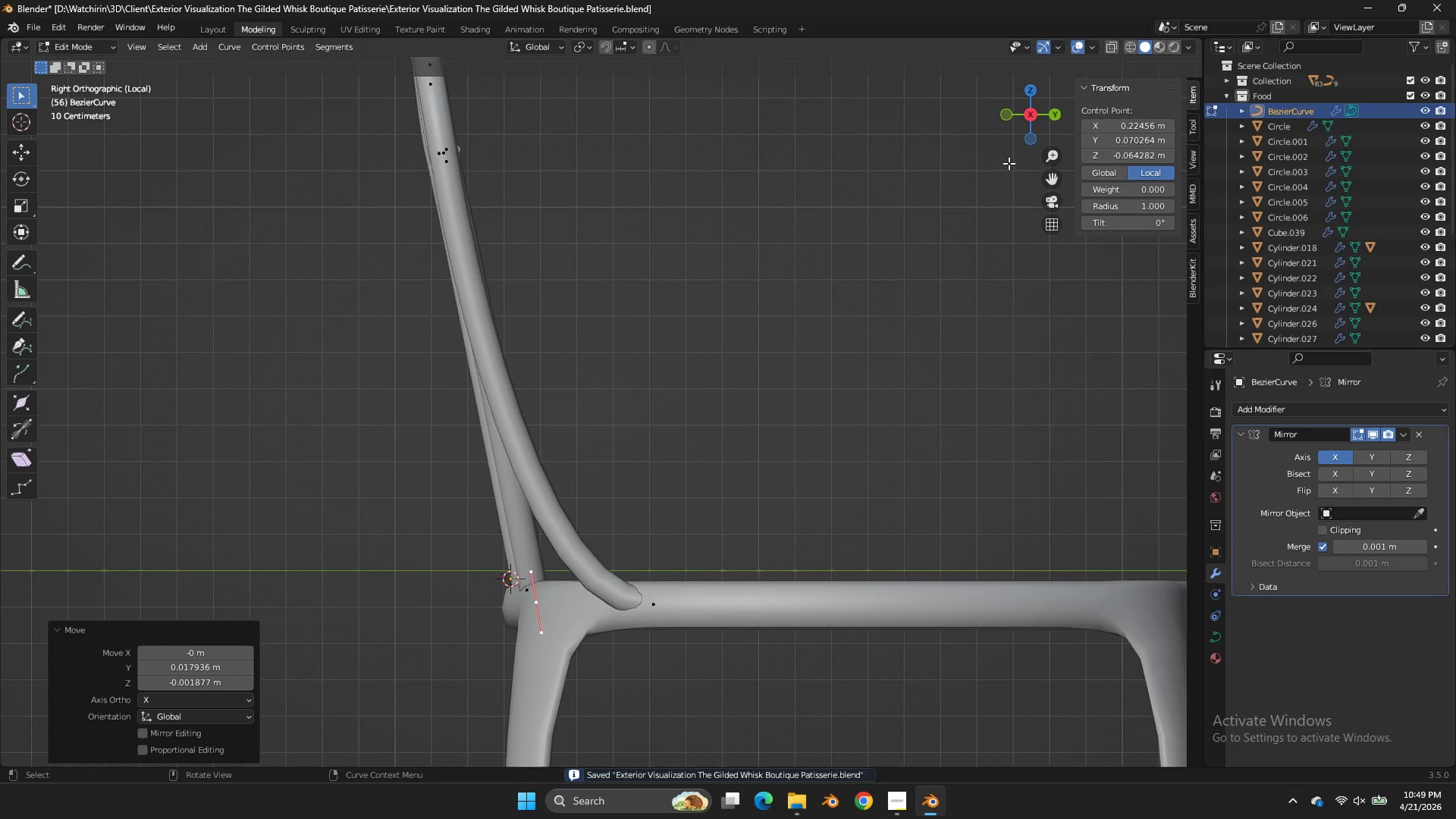 
key(Control+ControlLeft)
 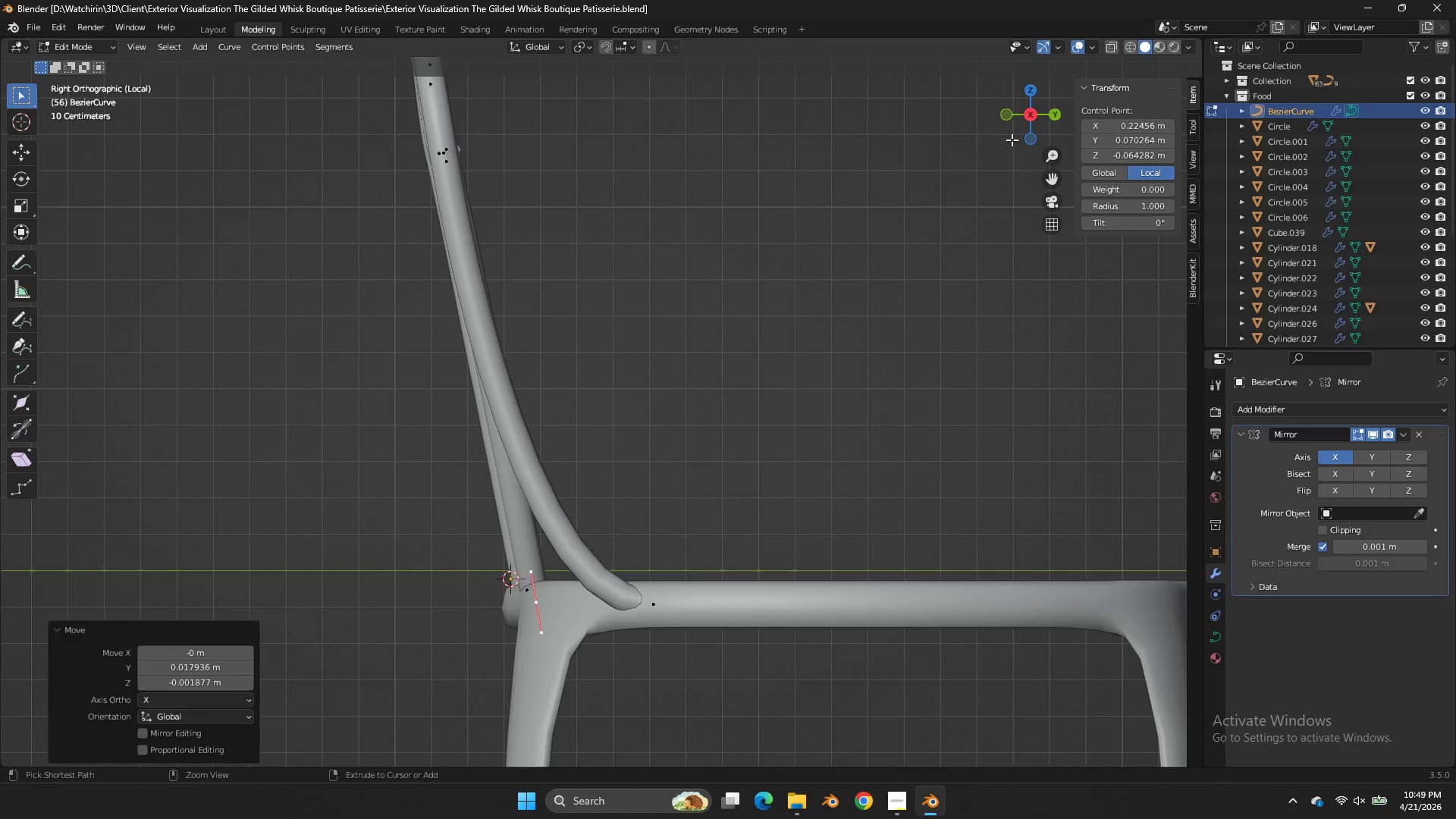 
key(Control+S)
 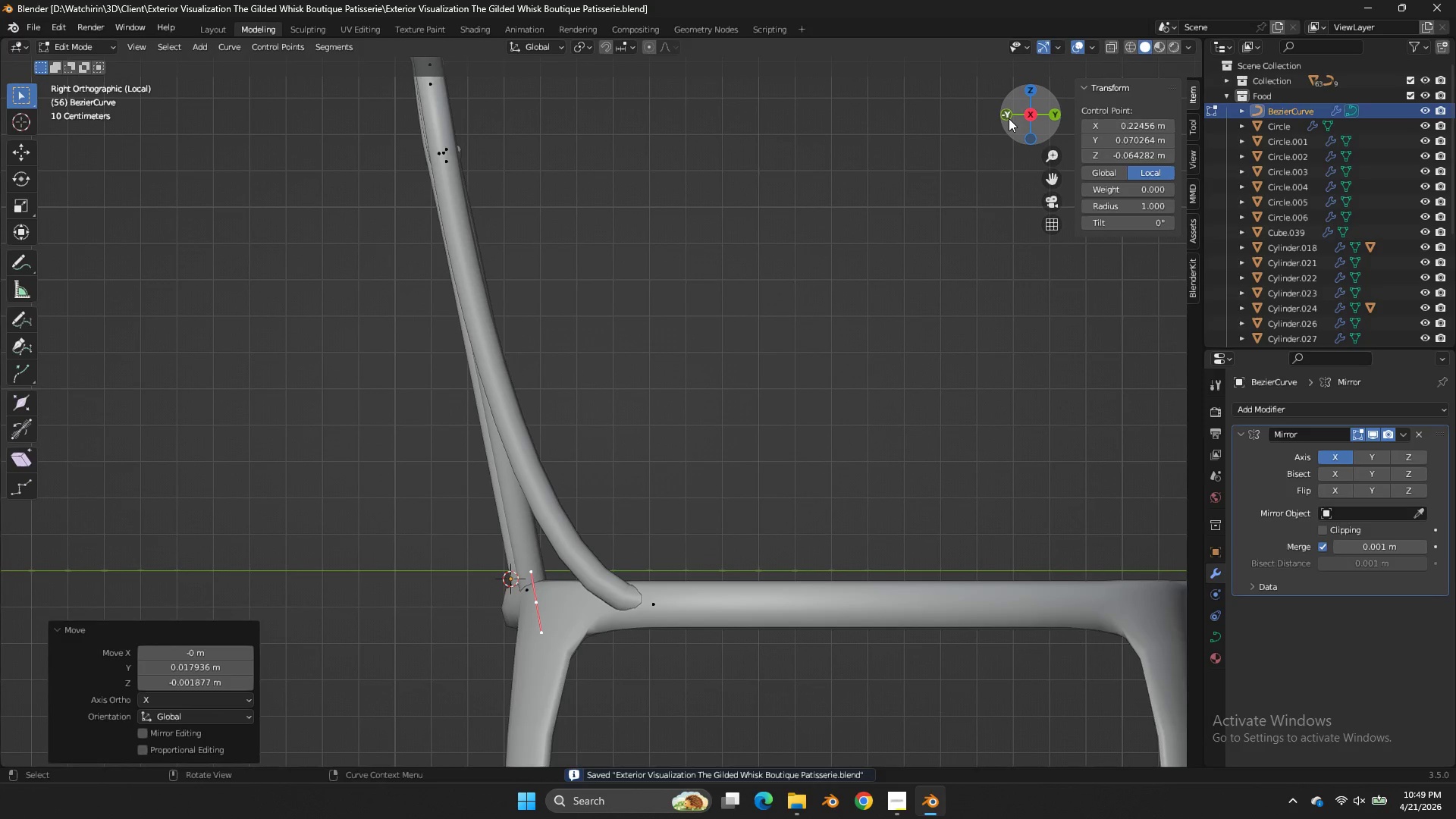 
key(Tab)
 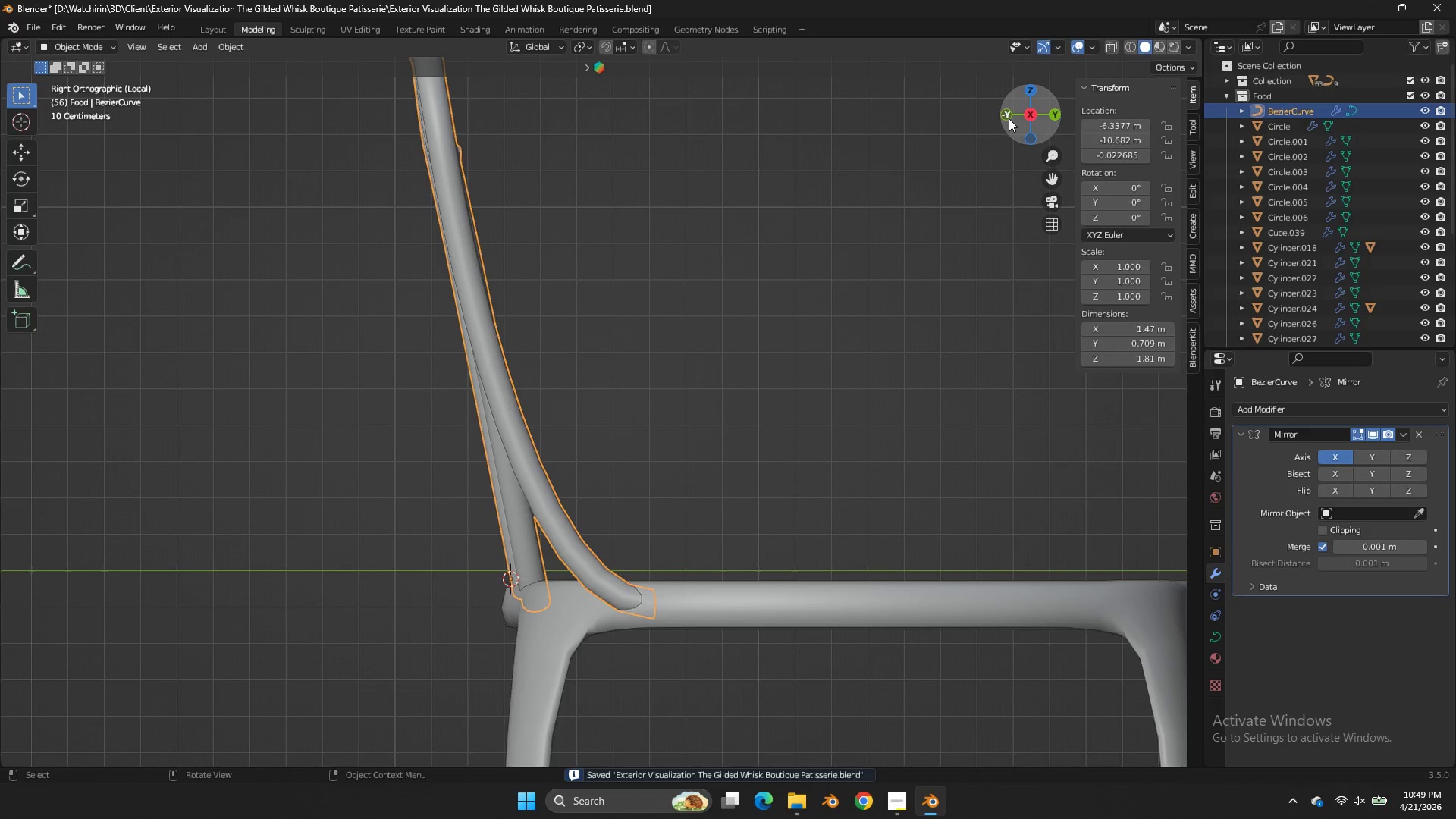 
key(Tab)
 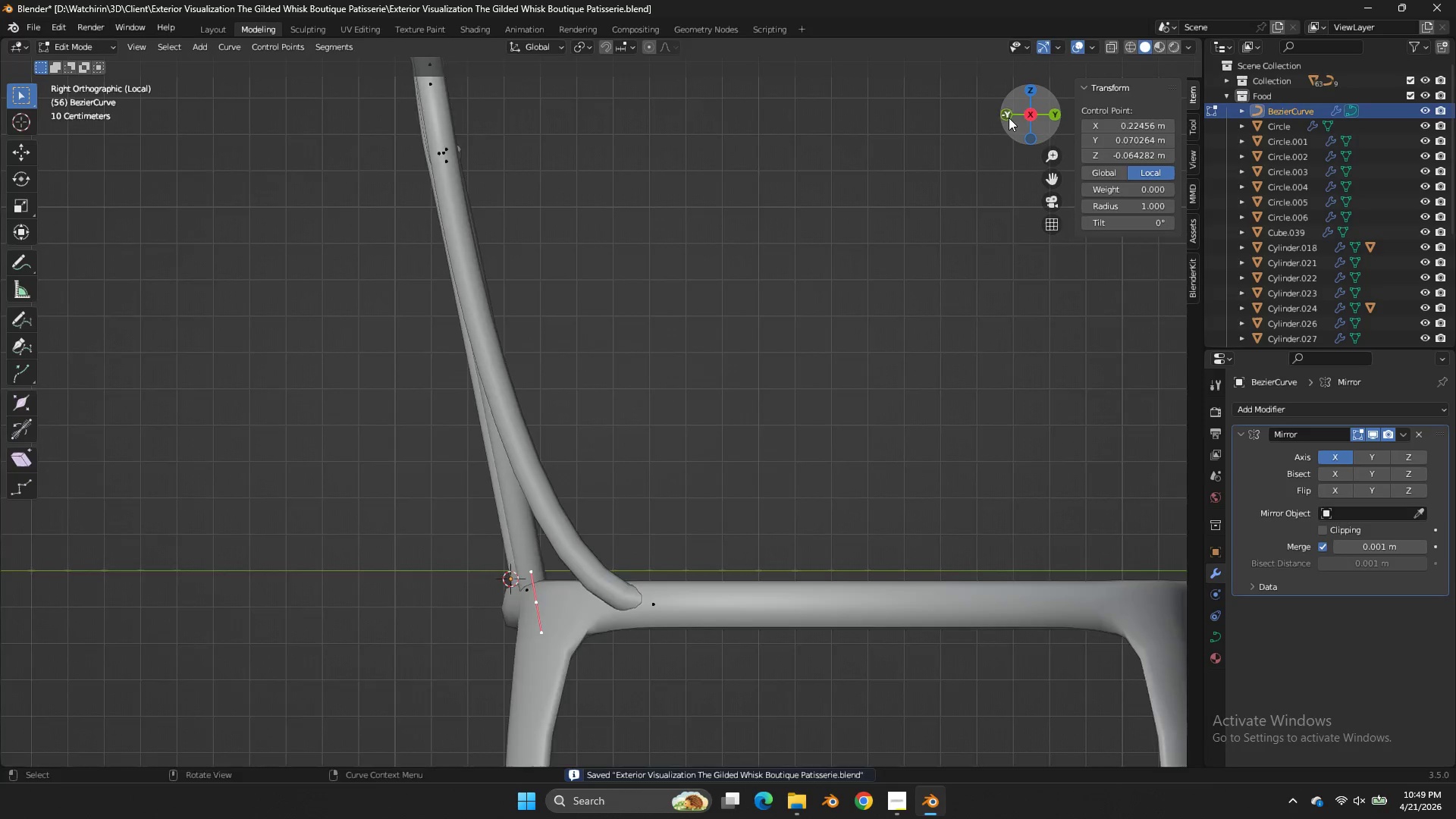 
left_click_drag(start_coordinate=[1009, 118], to_coordinate=[1141, 121])
 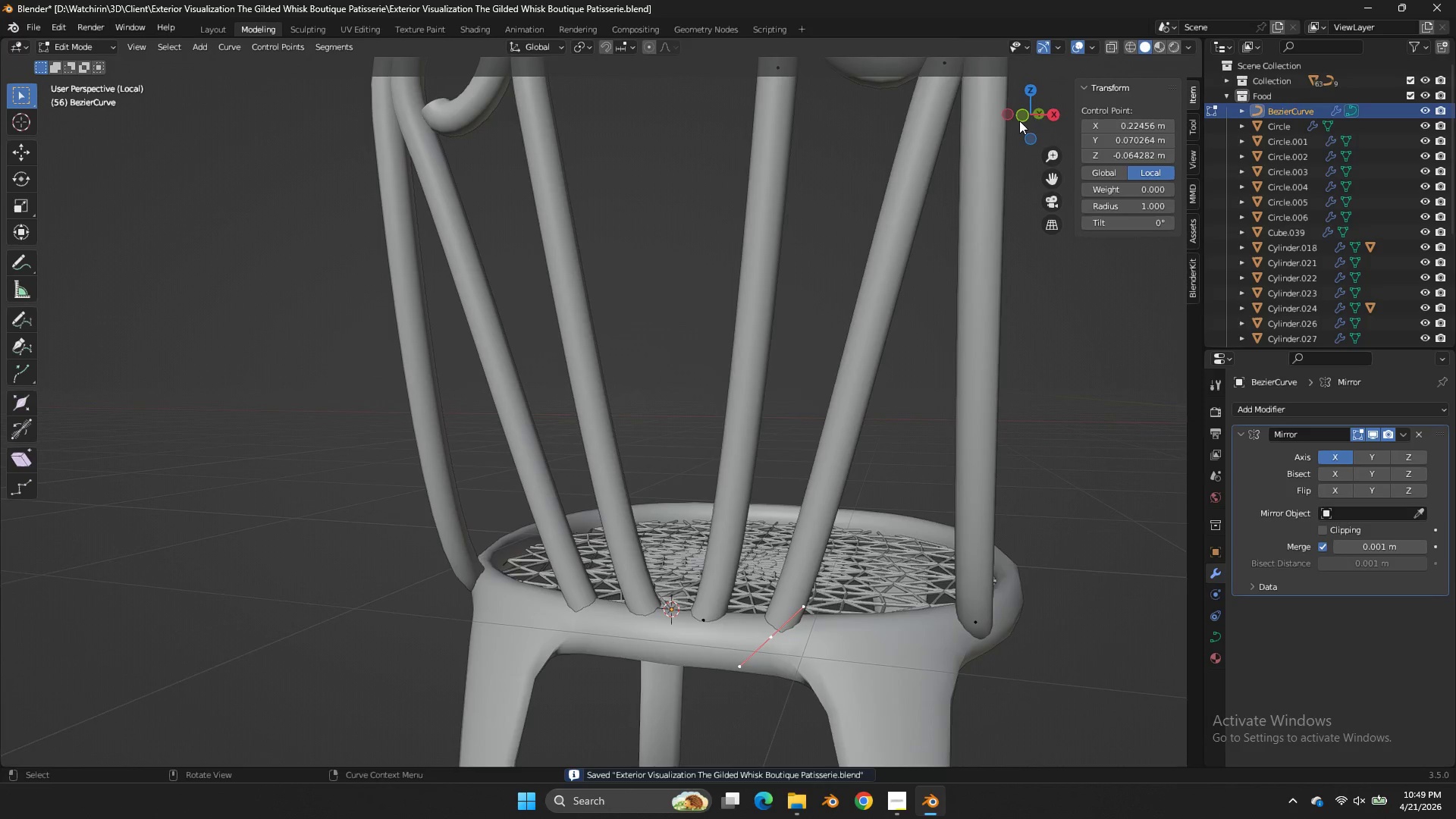 
left_click_drag(start_coordinate=[1141, 121], to_coordinate=[1024, 118])
 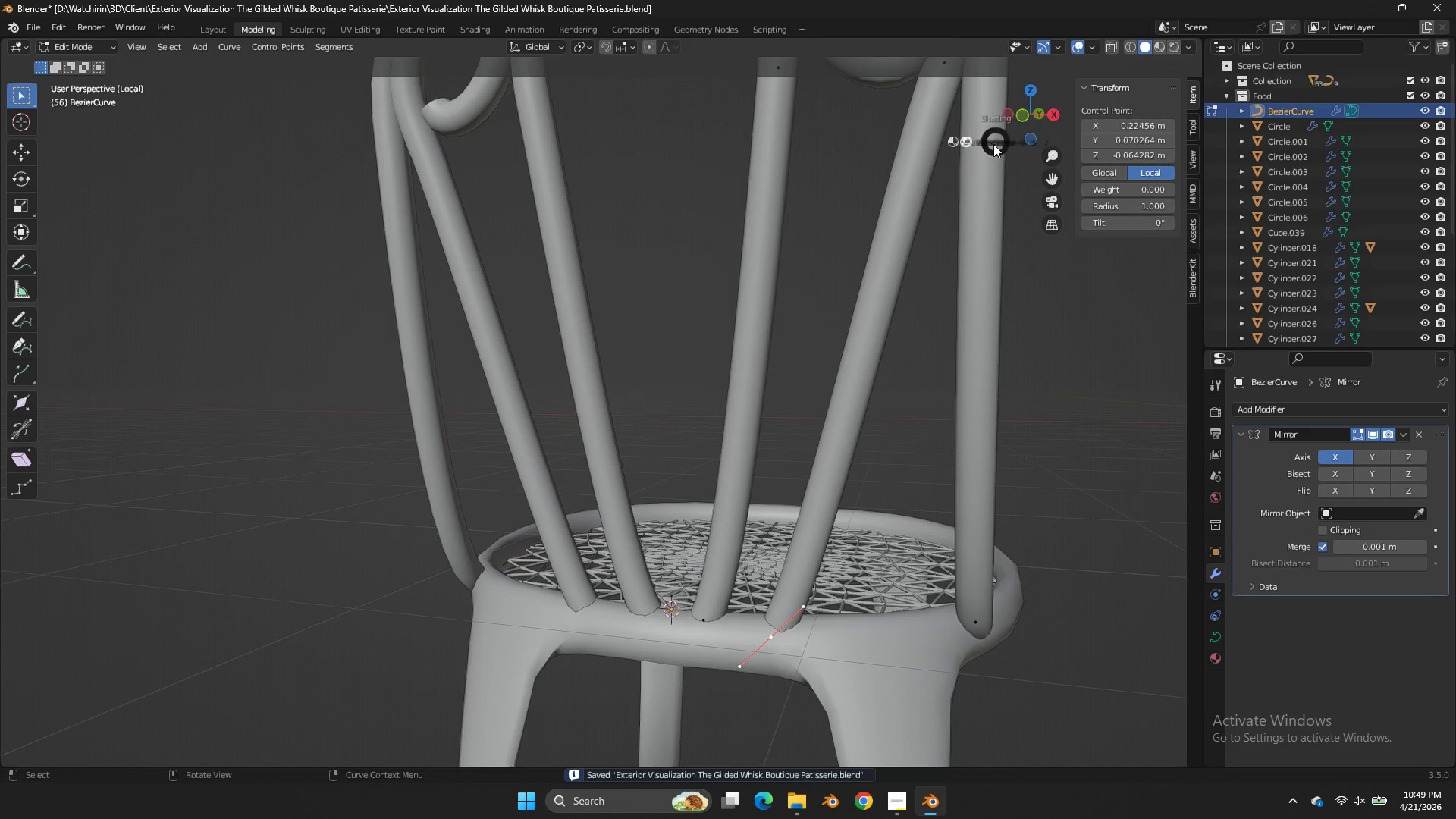 
key(Z)
 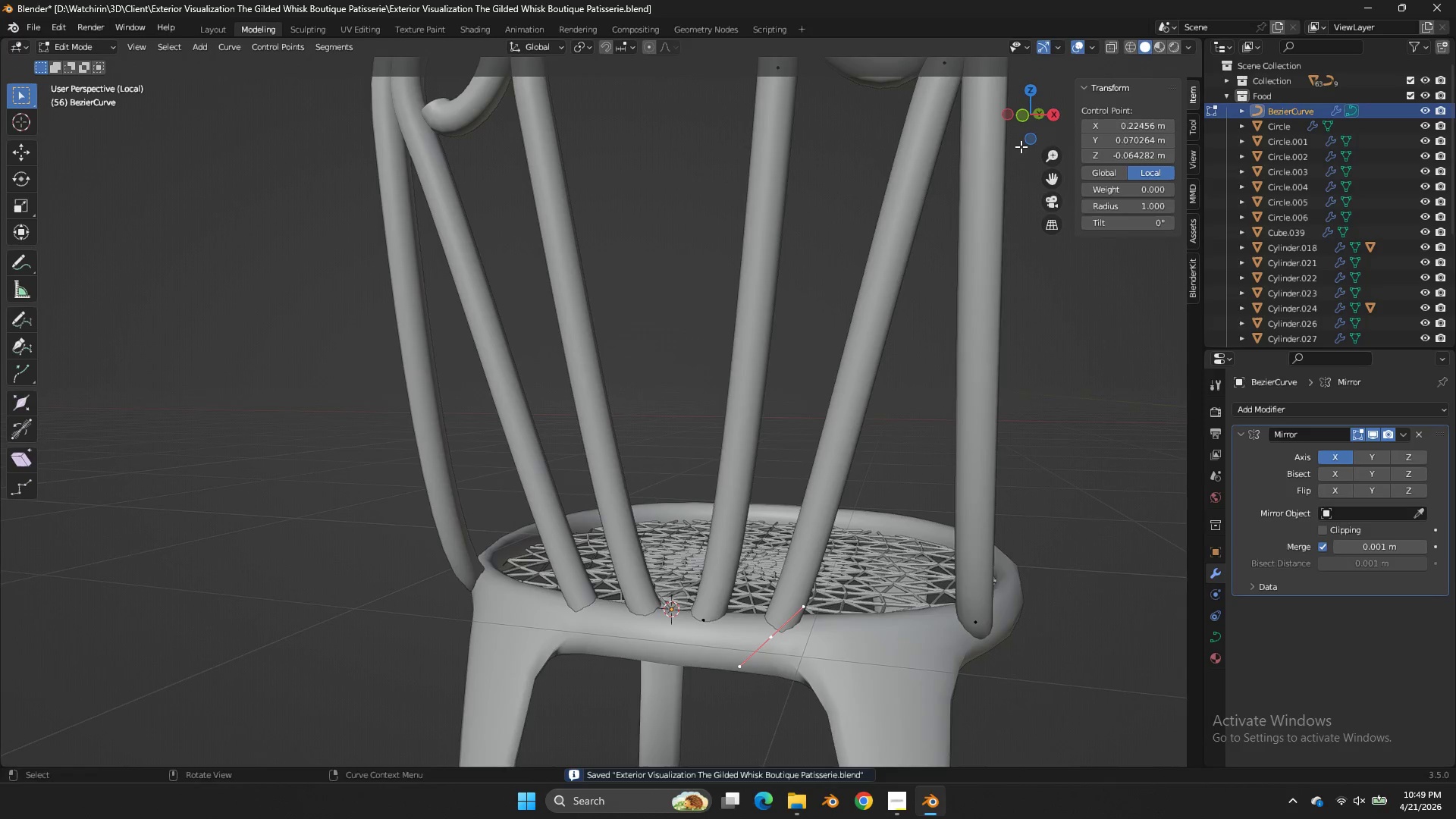 
key(Control+ControlLeft)
 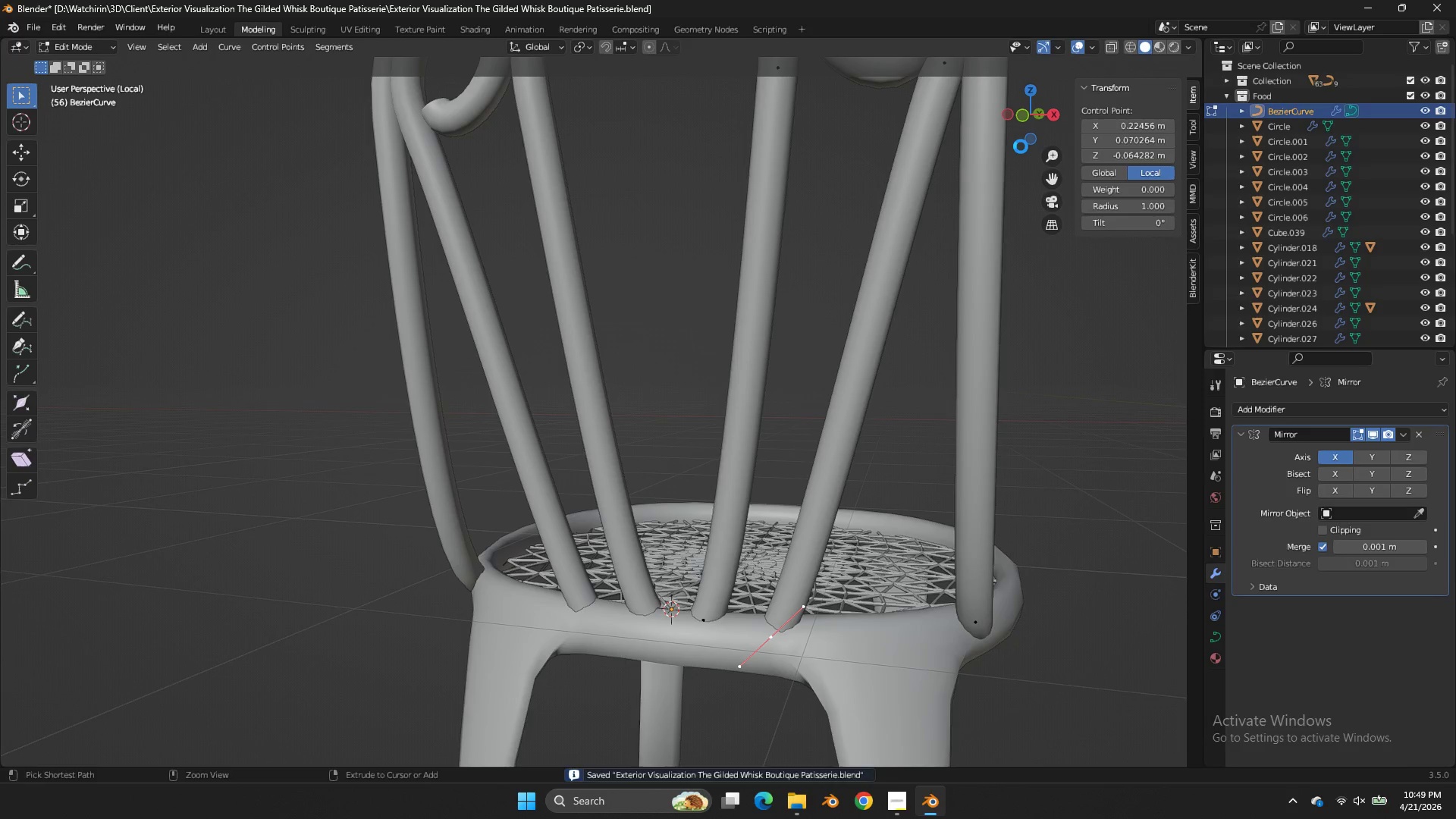 
key(Control+S)
 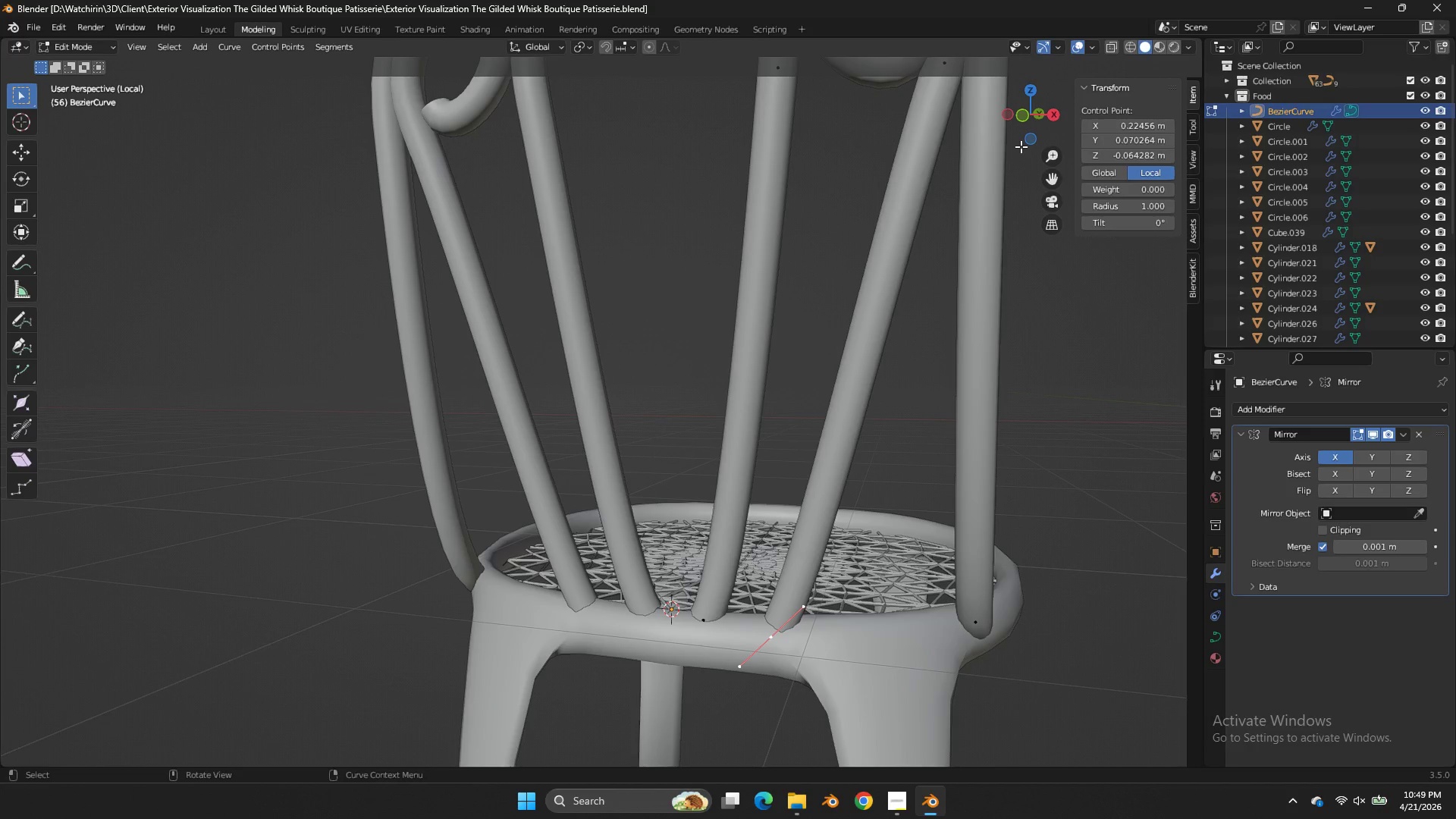 
wait(15.05)
 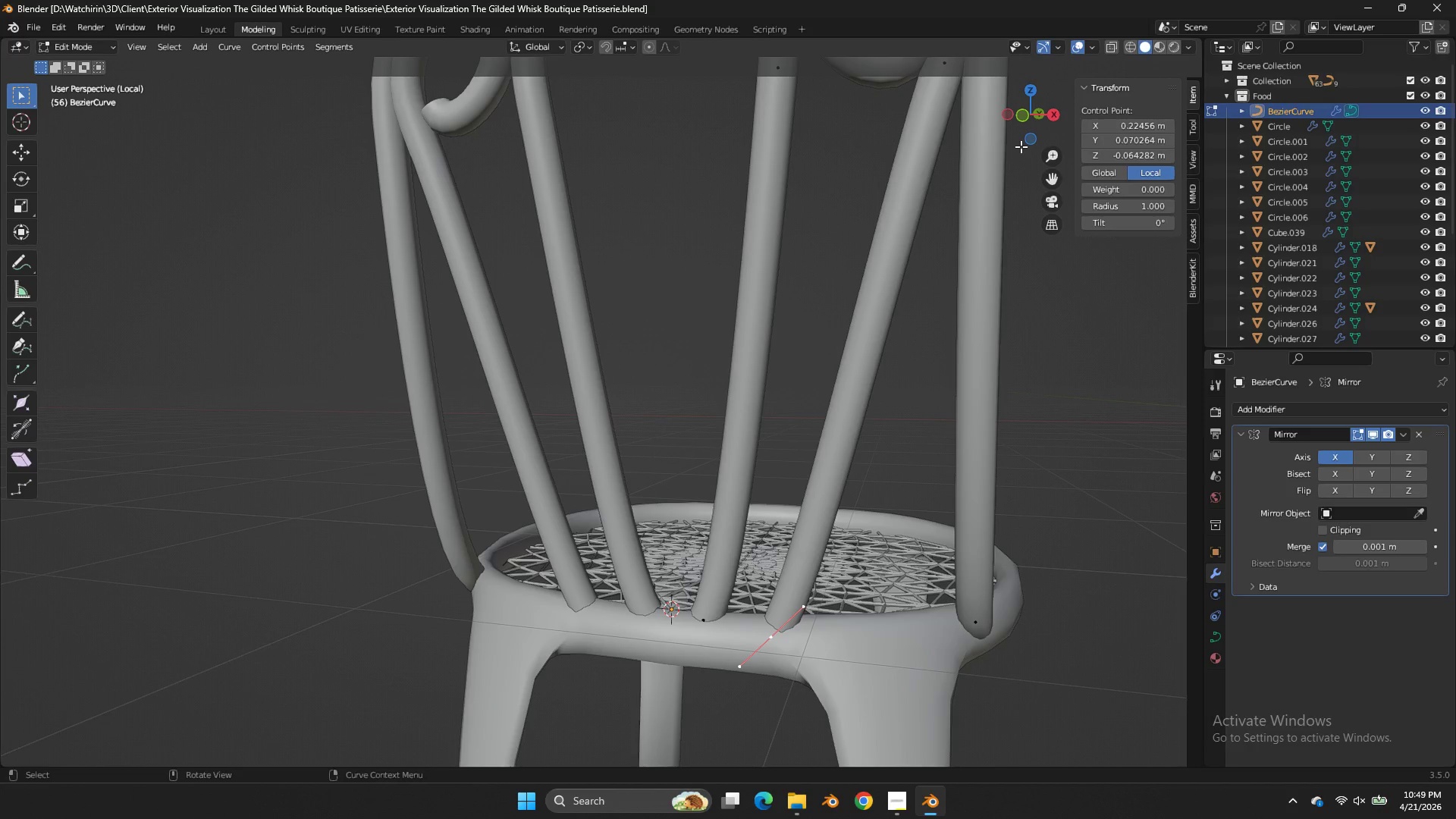 
key(Tab)
 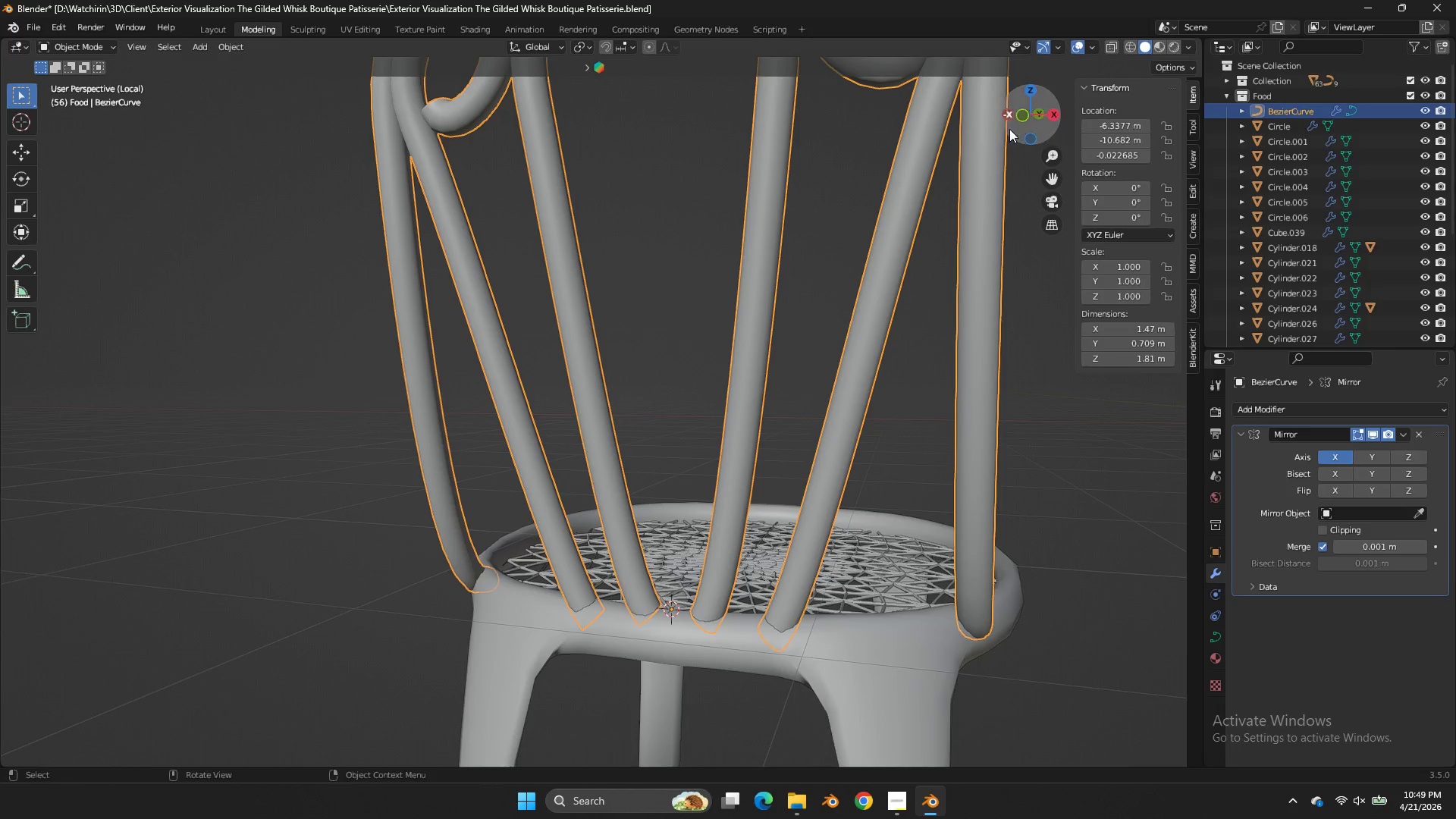 
left_click_drag(start_coordinate=[1020, 124], to_coordinate=[858, 174])
 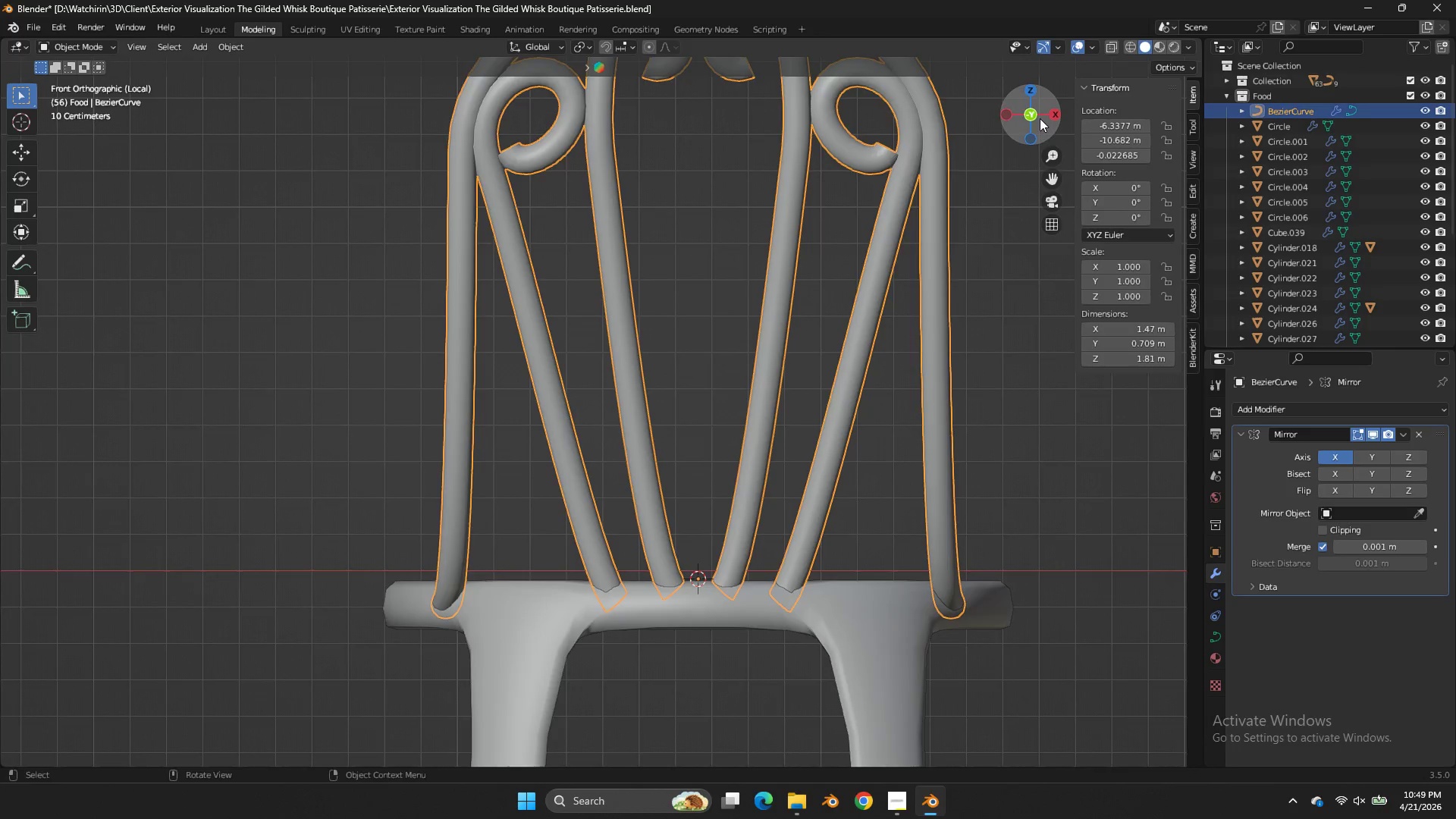 
left_click_drag(start_coordinate=[1040, 118], to_coordinate=[868, 177])
 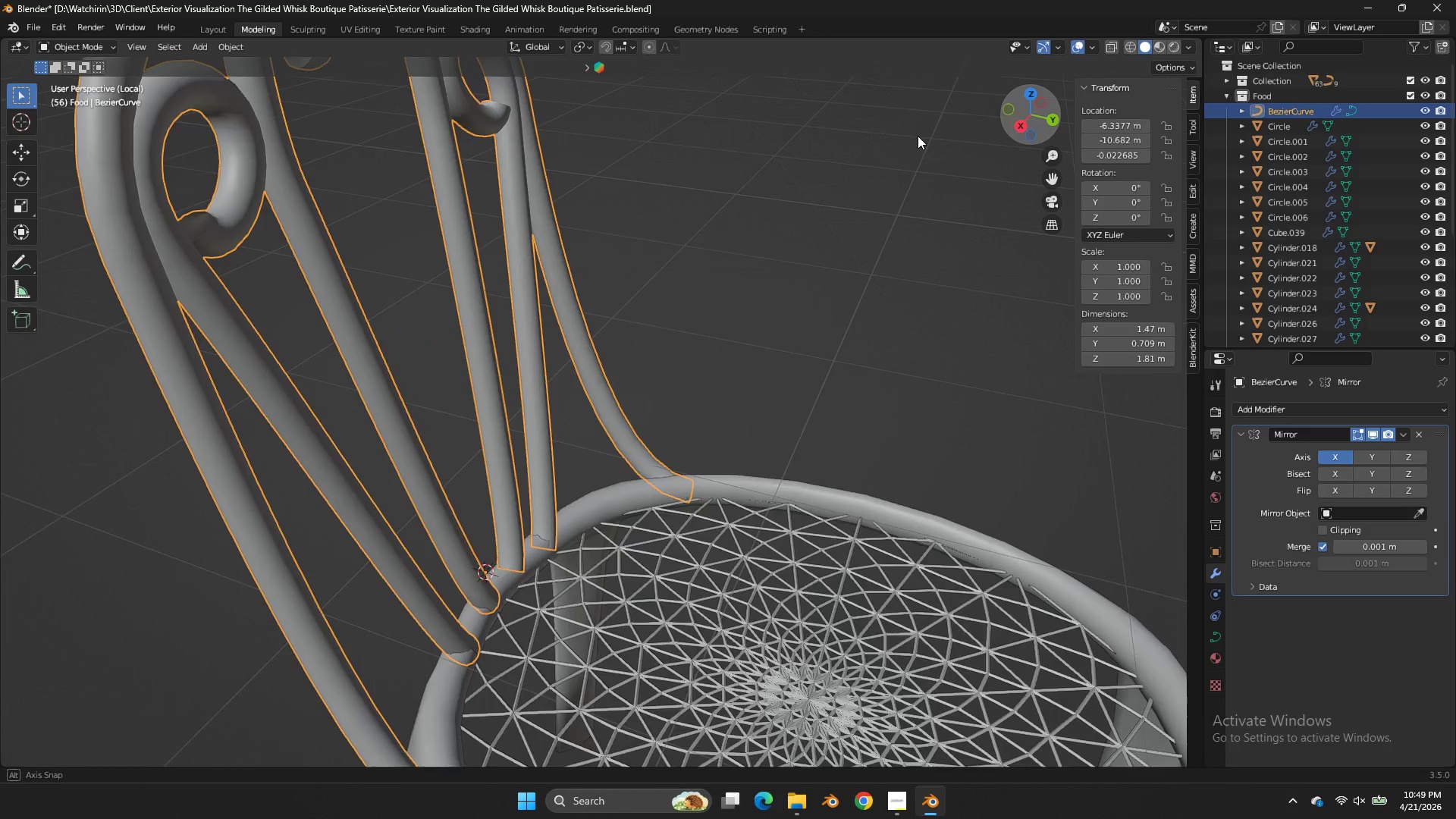 
key(Tab)
 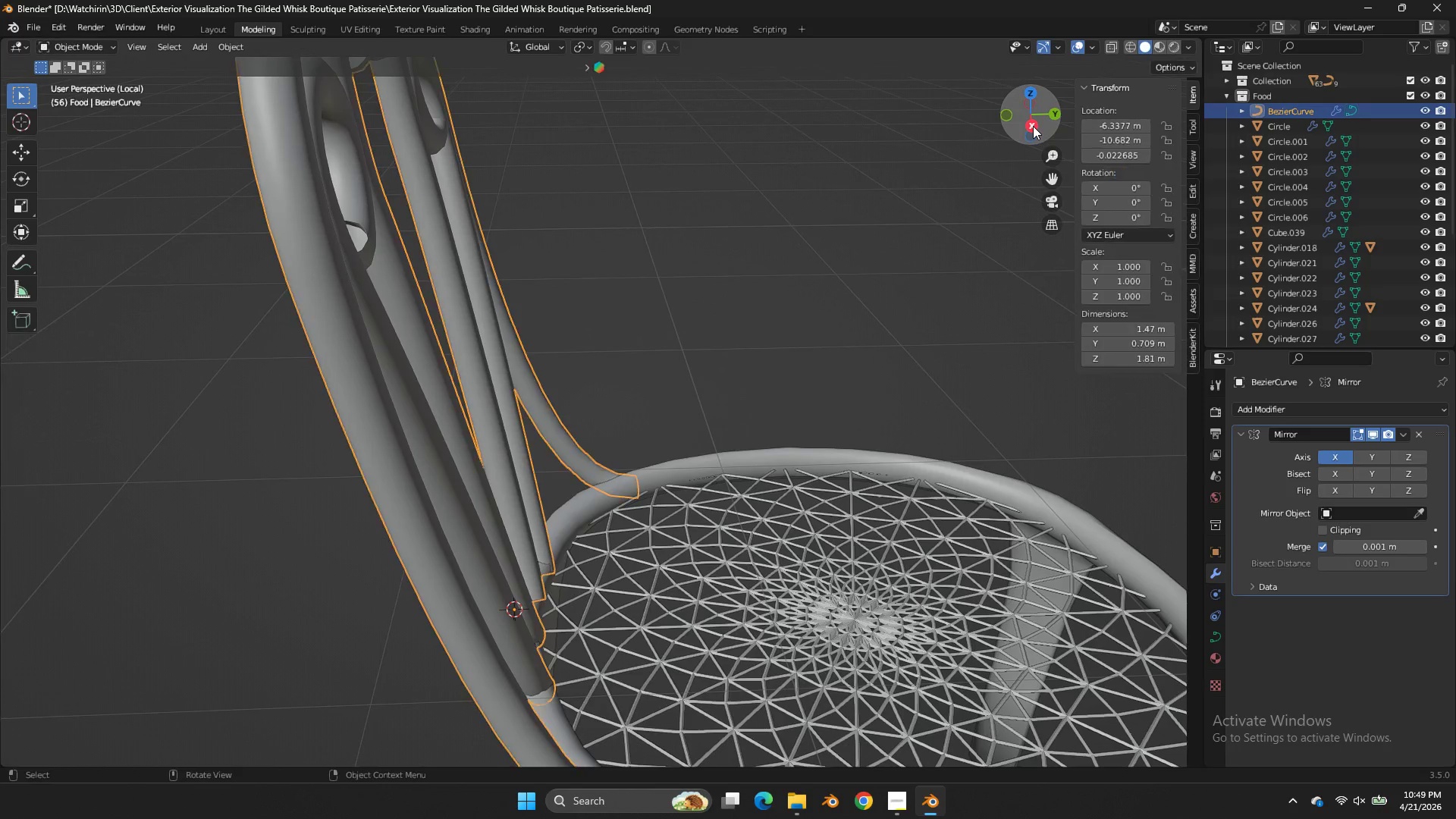 
key(Tab)
 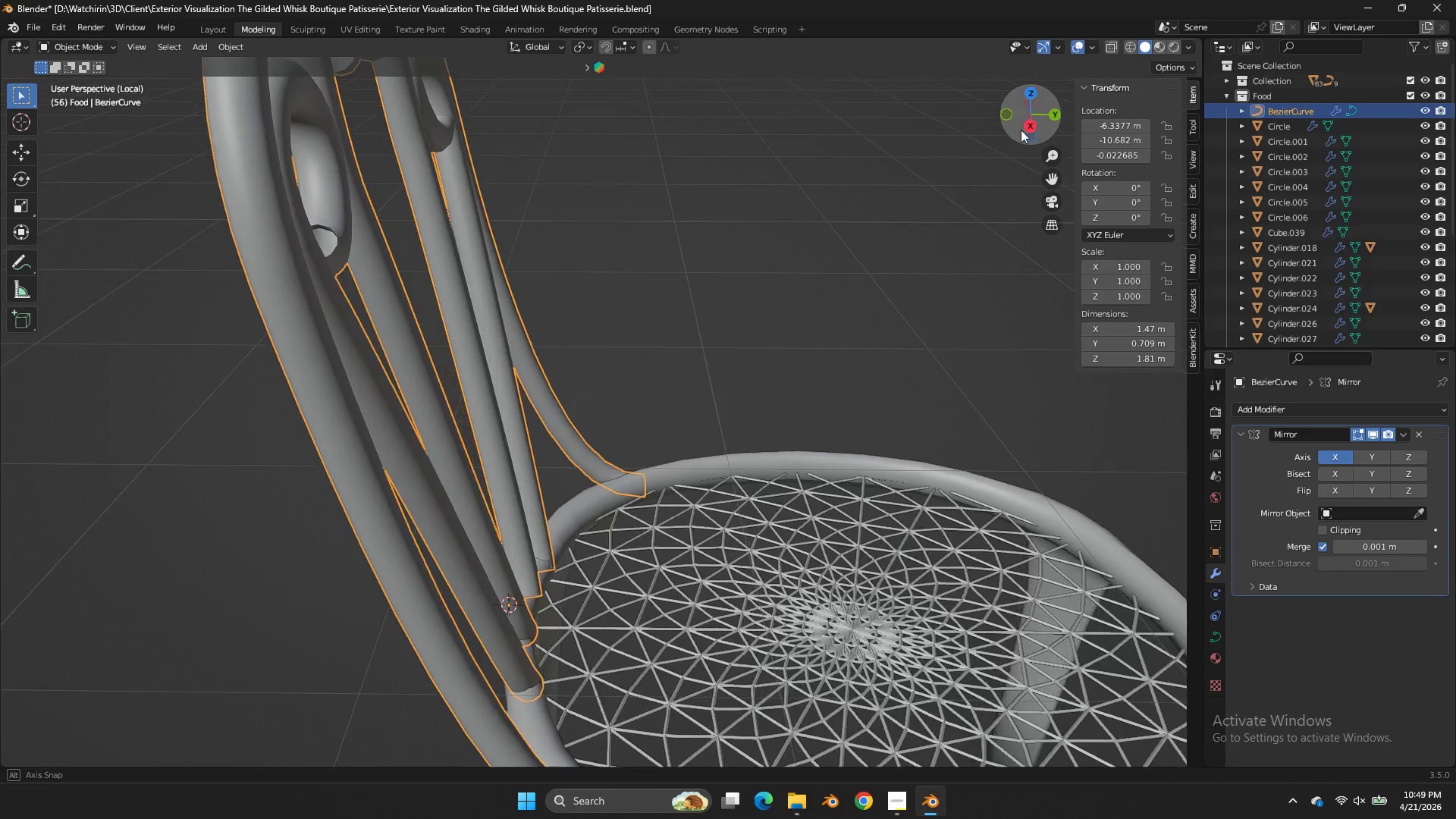 
left_click_drag(start_coordinate=[1033, 126], to_coordinate=[849, 136])
 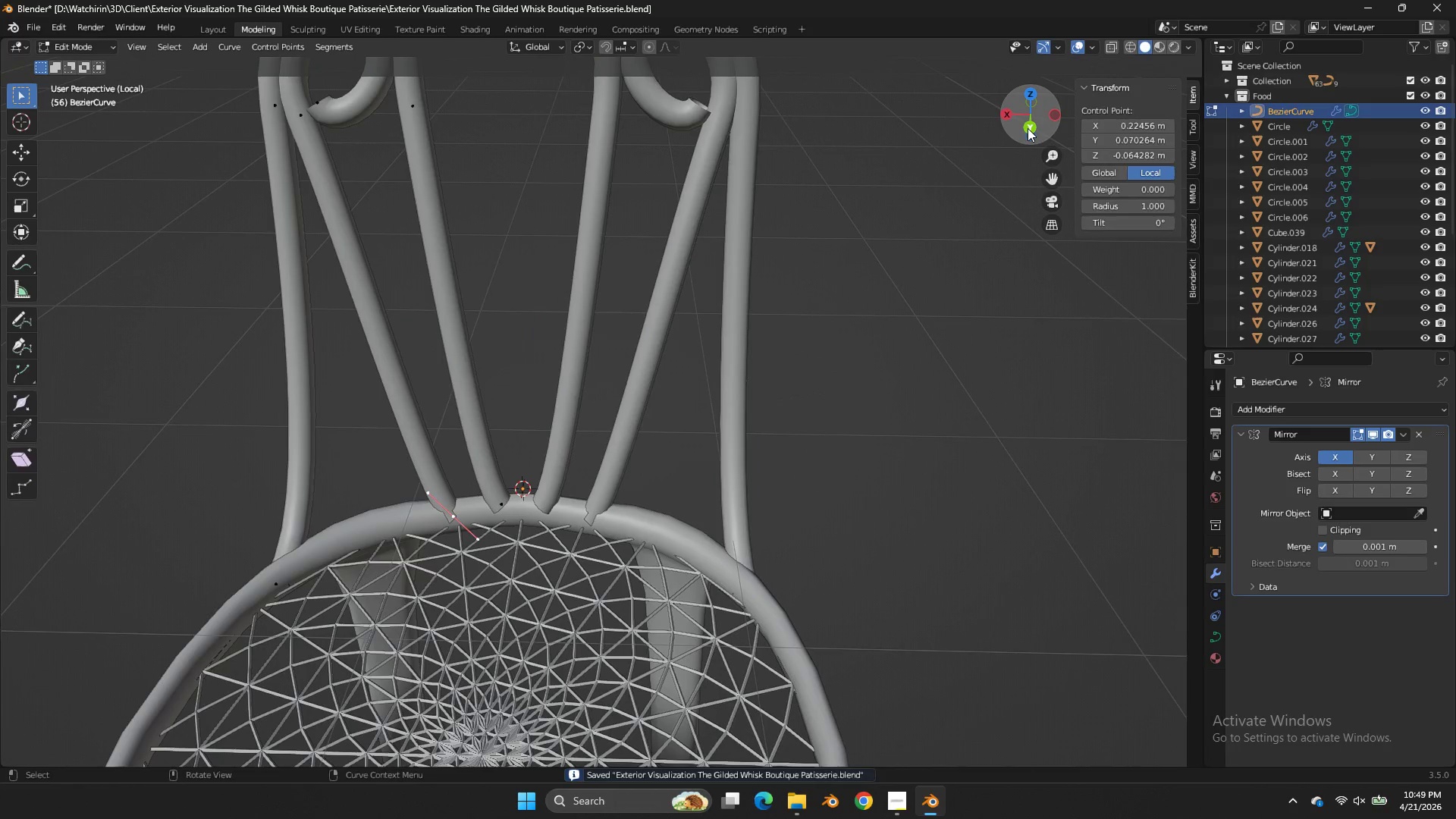 
key(Control+ControlLeft)
 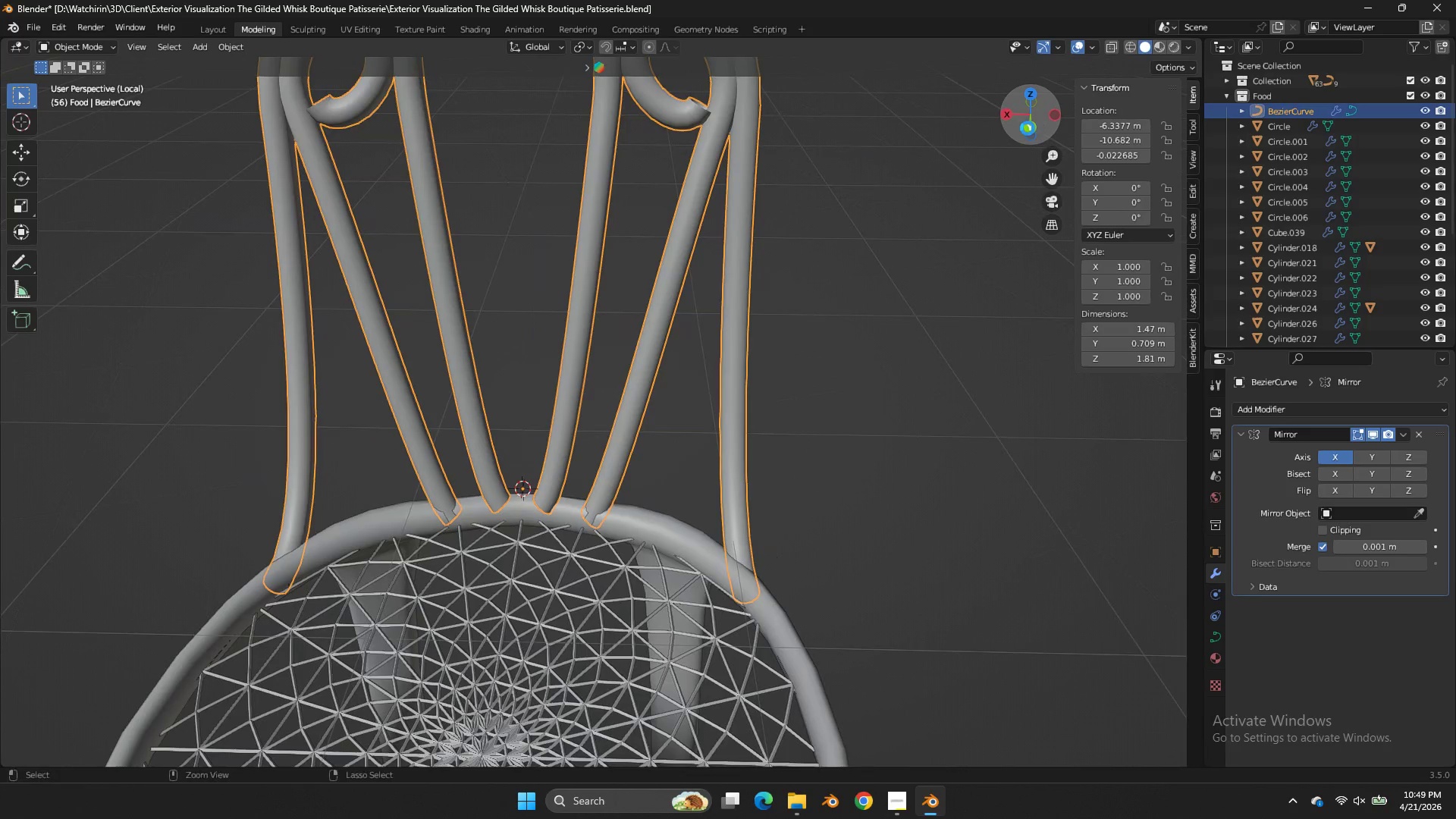 
key(Control+S)
 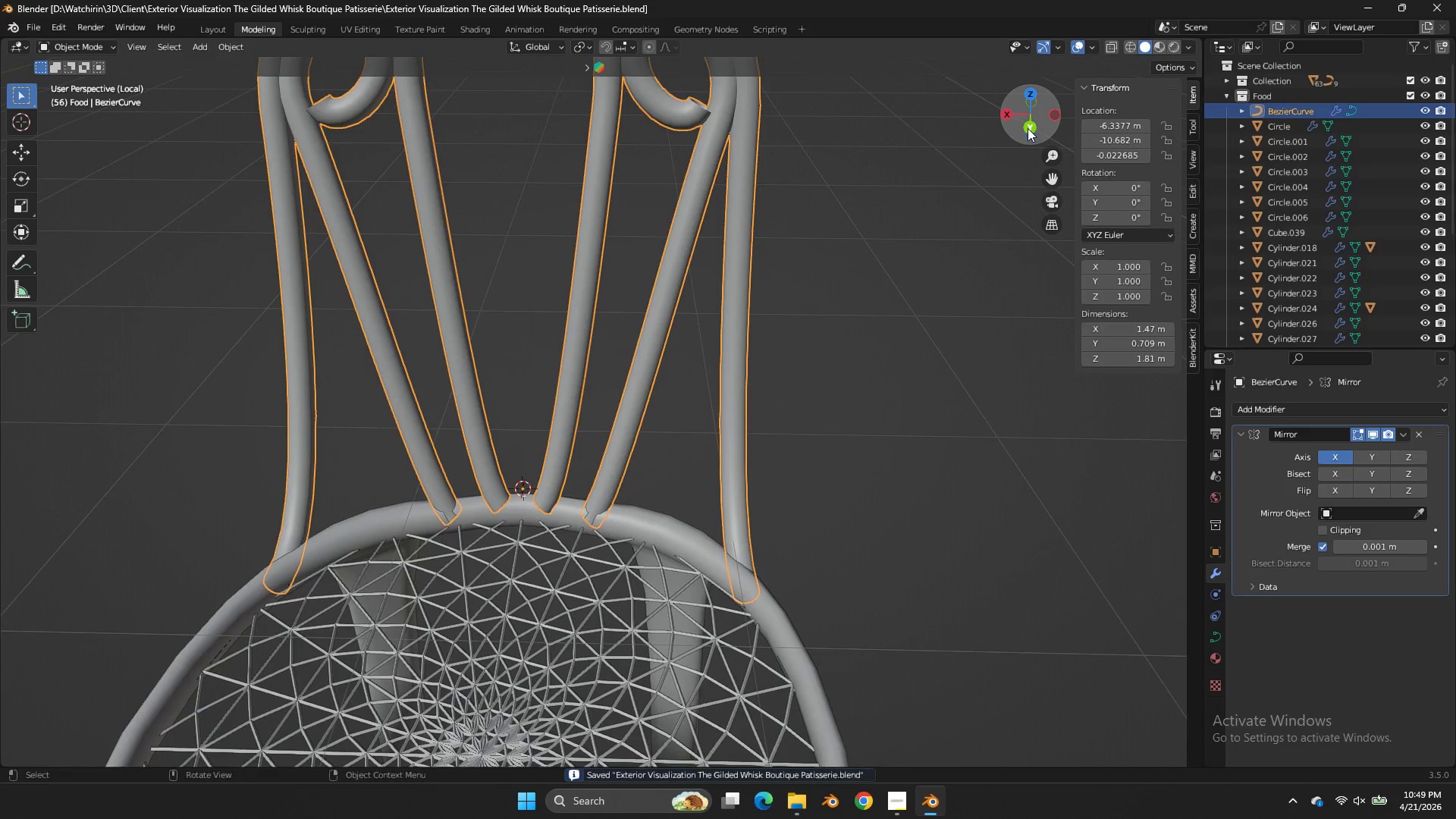 
key(Tab)
 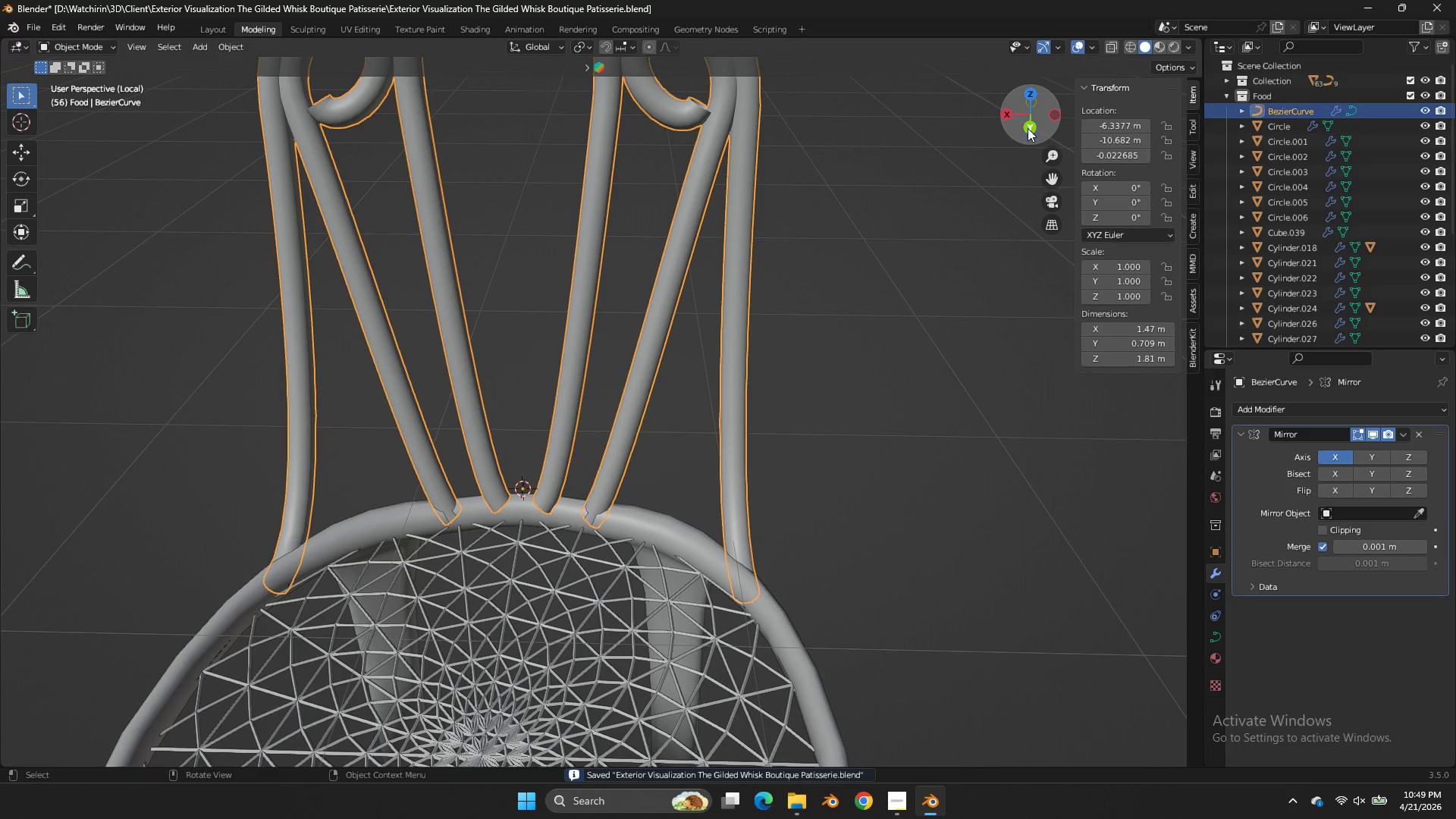 
key(Tab)
 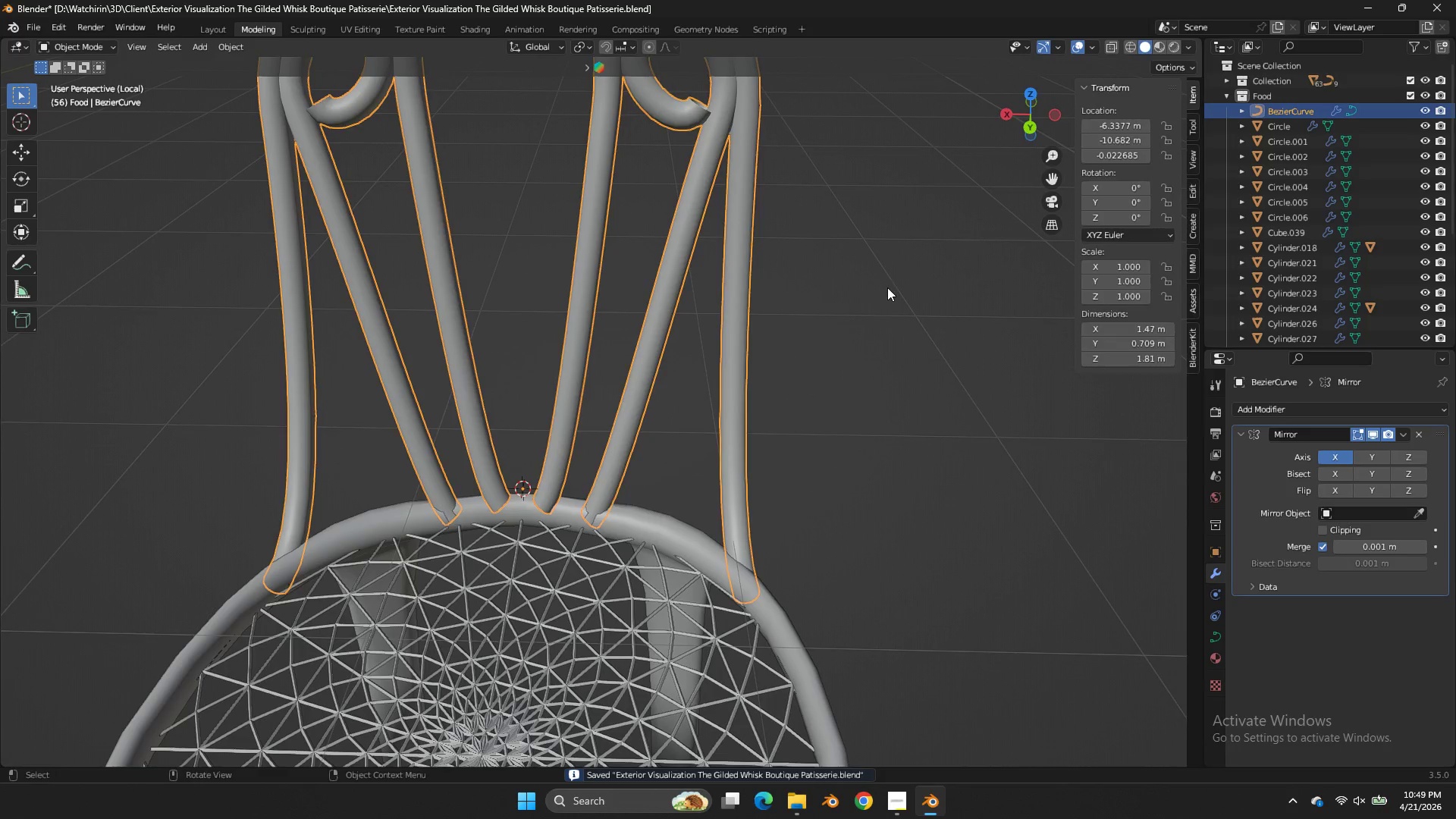 
key(Tab)
 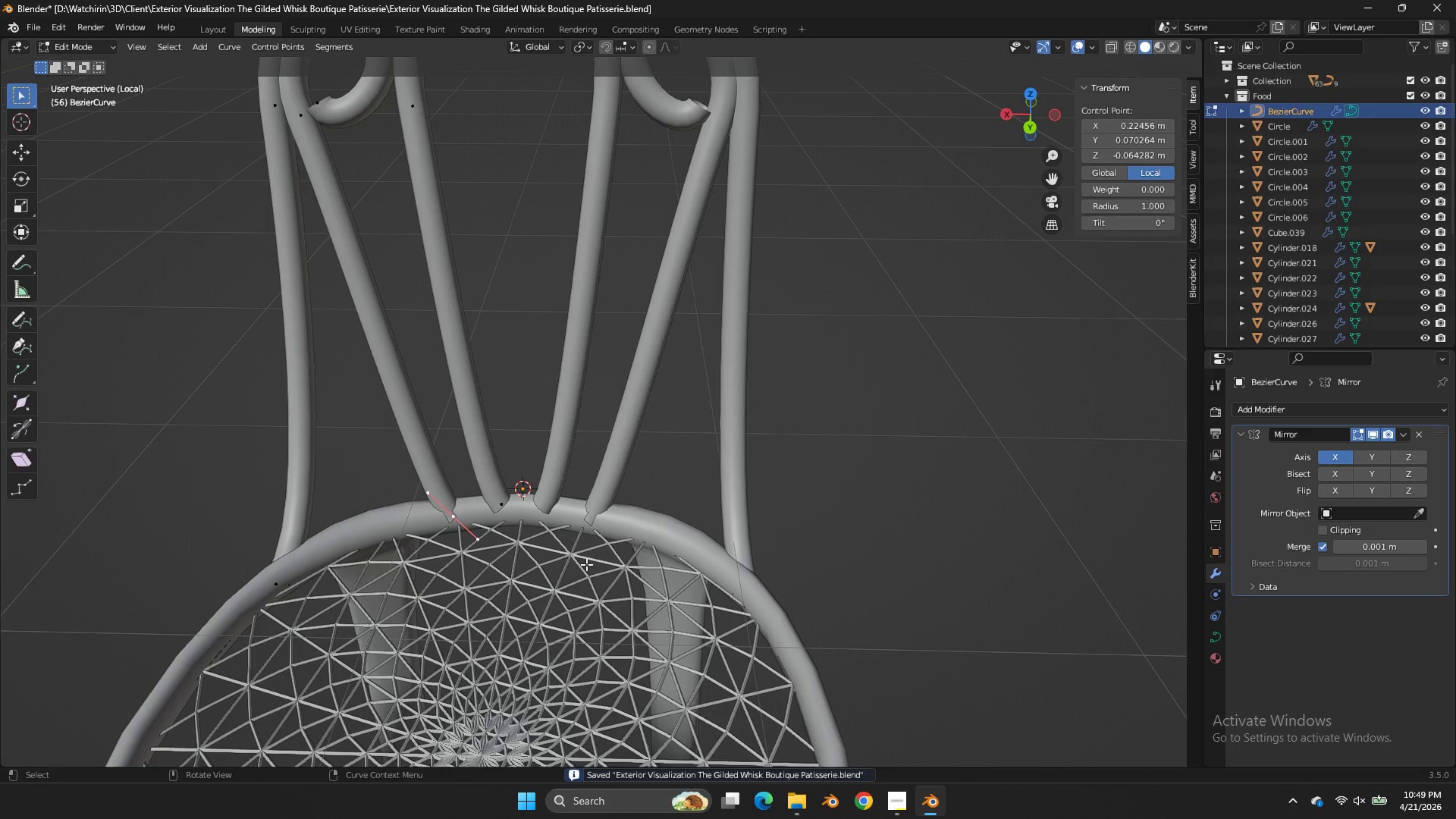 
key(Tab)
 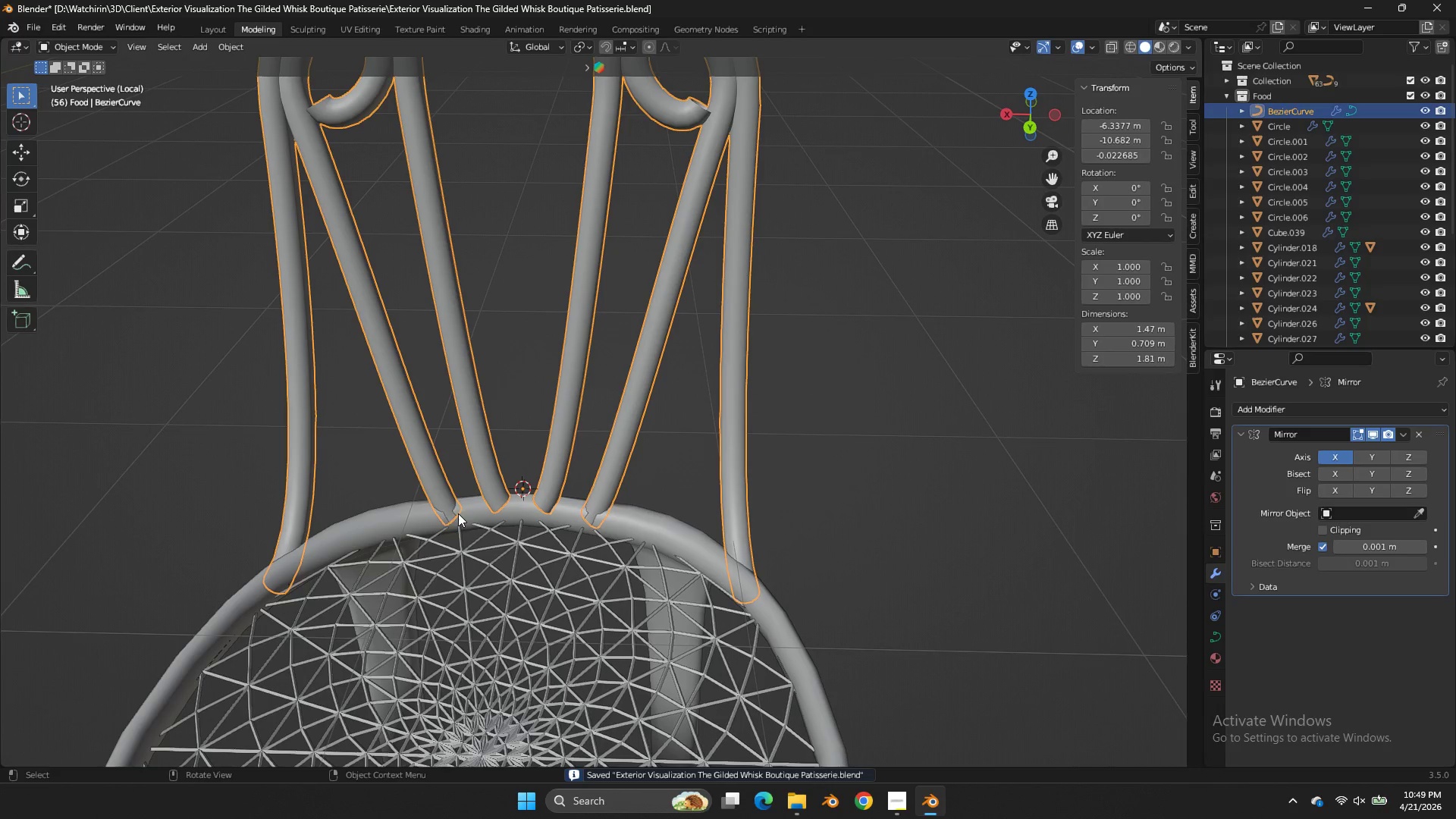 
left_click([446, 513])
 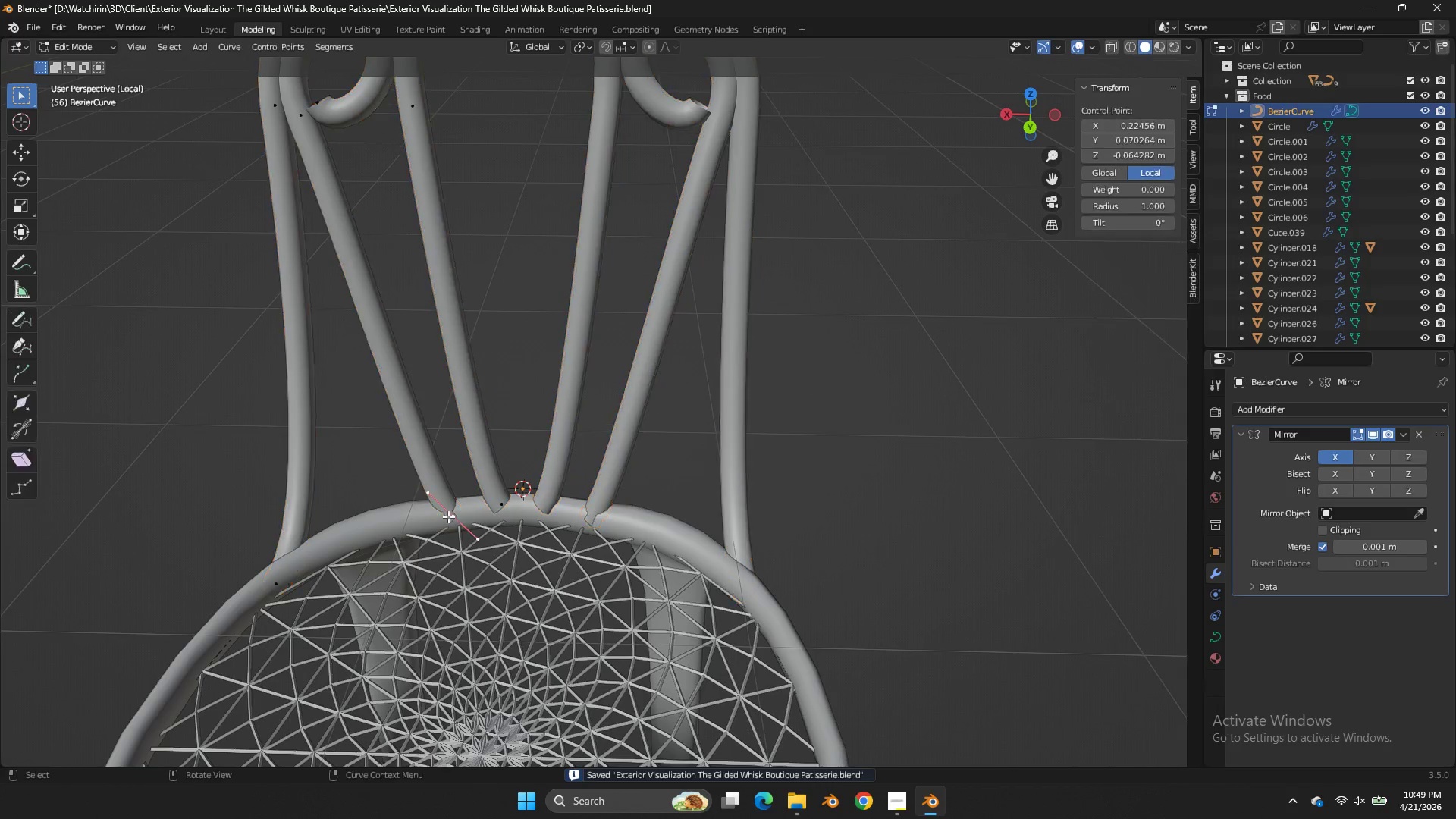 
key(Tab)
 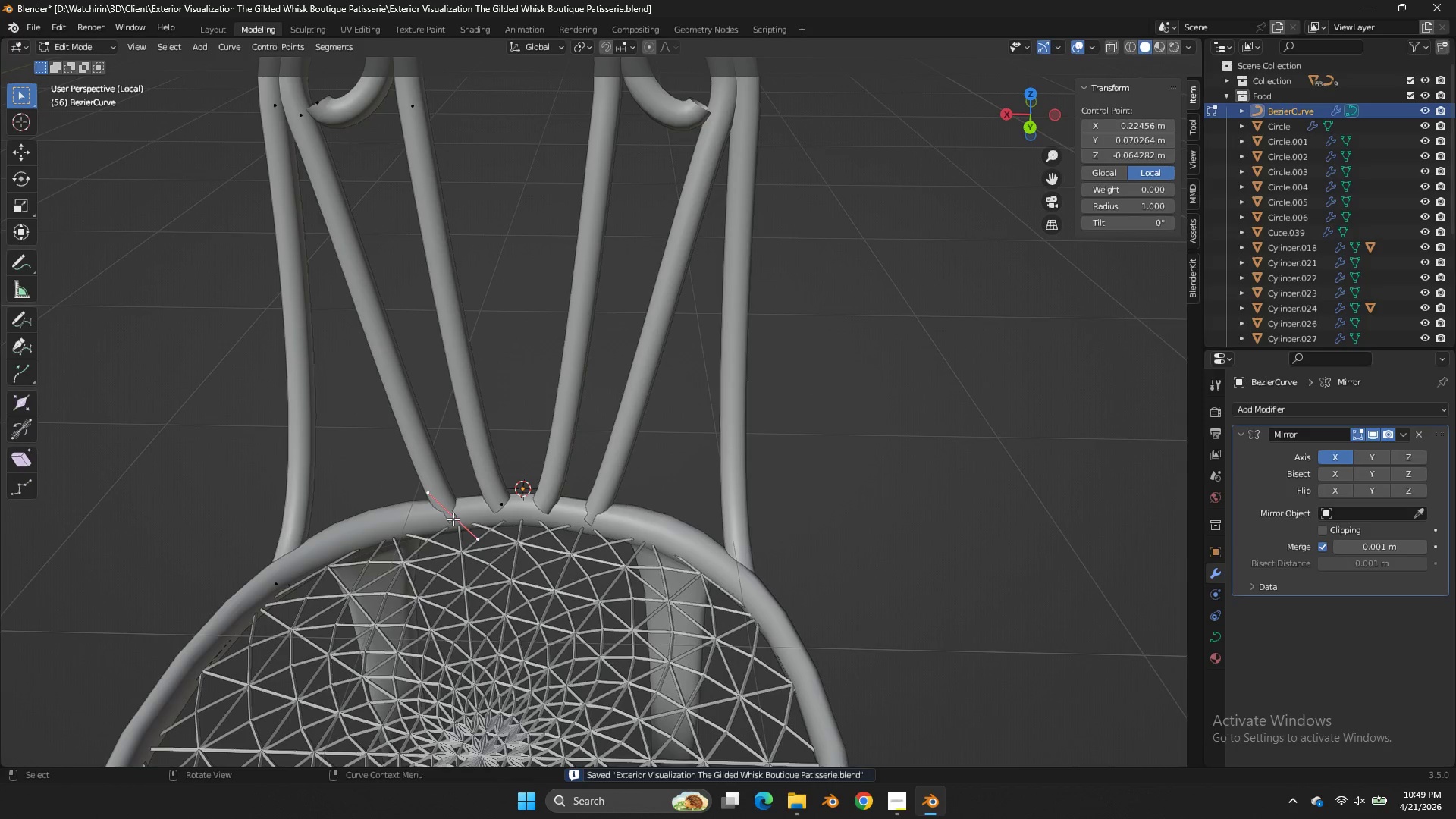 
double_click([453, 519])
 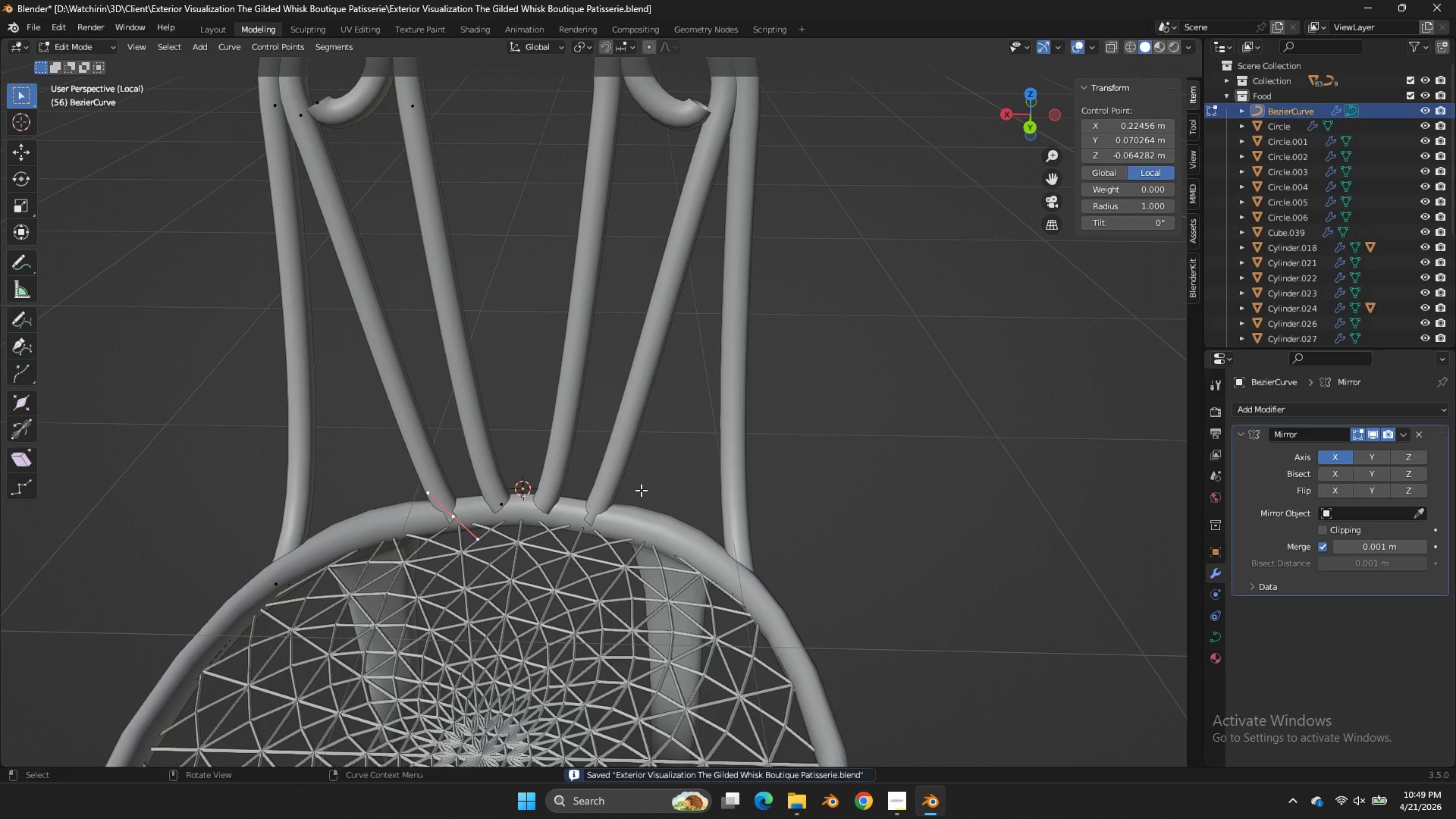 
key(Alt+S)
 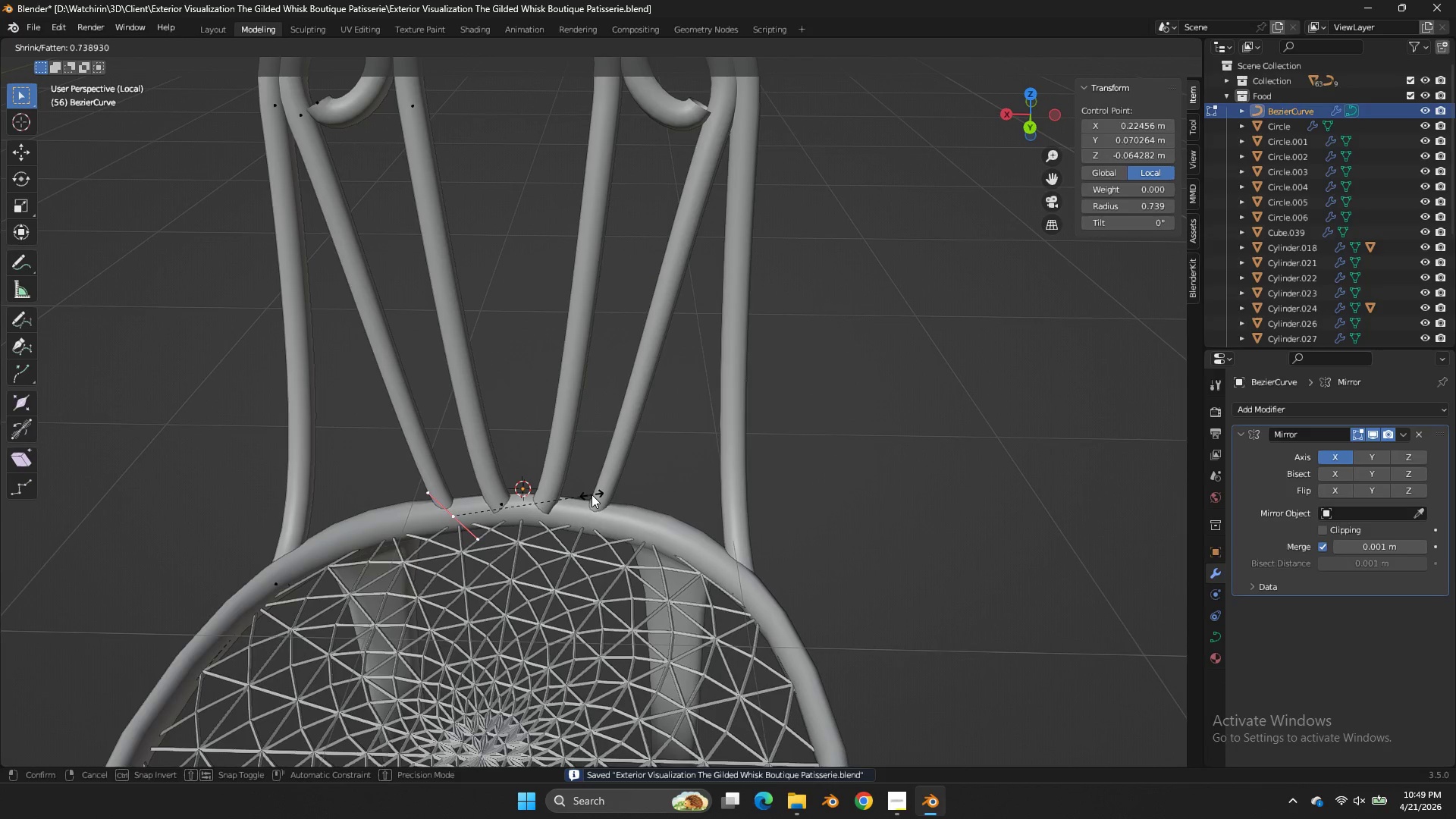 
left_click([592, 494])
 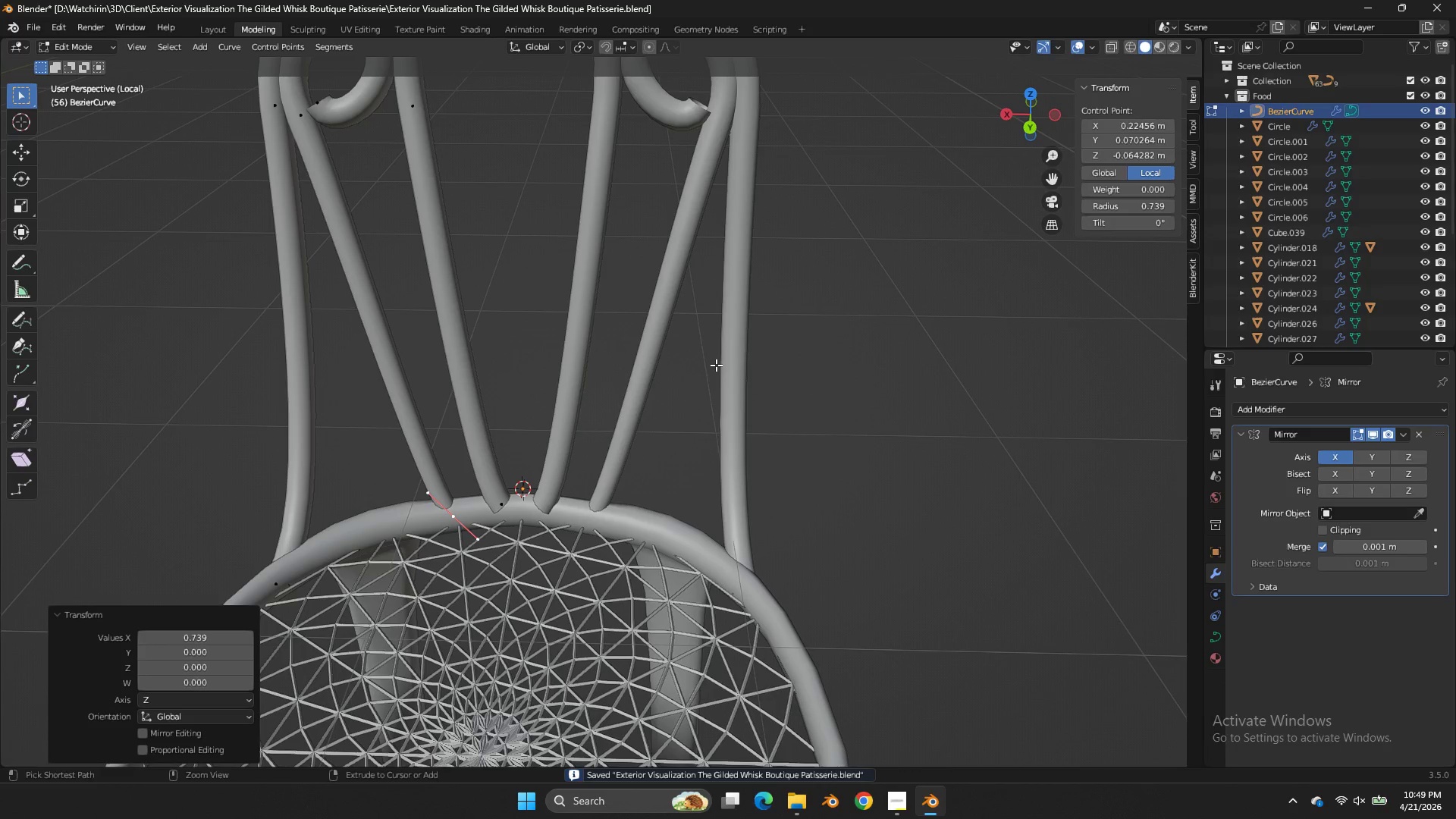 
key(Control+S)
 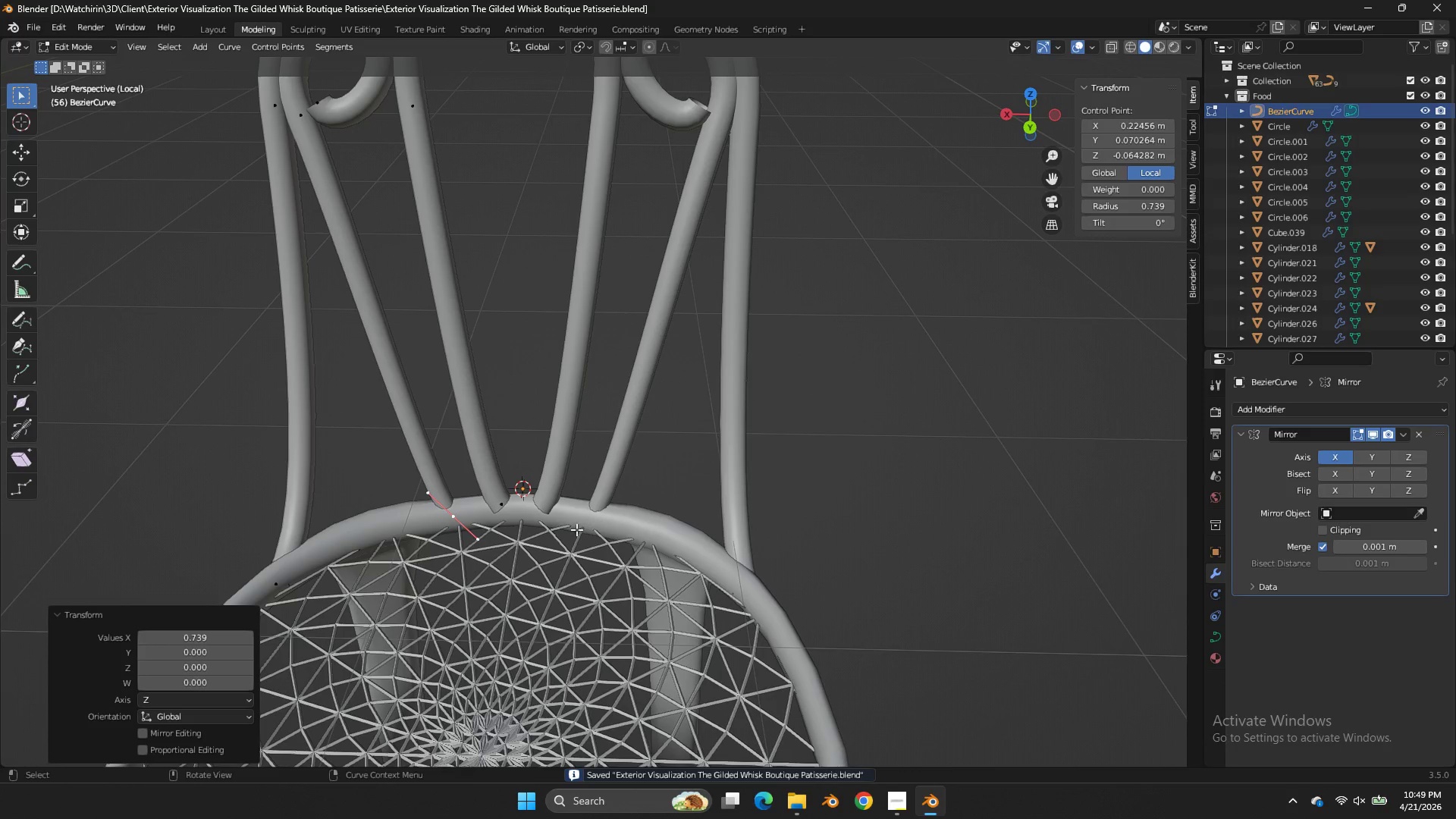 
key(Tab)
 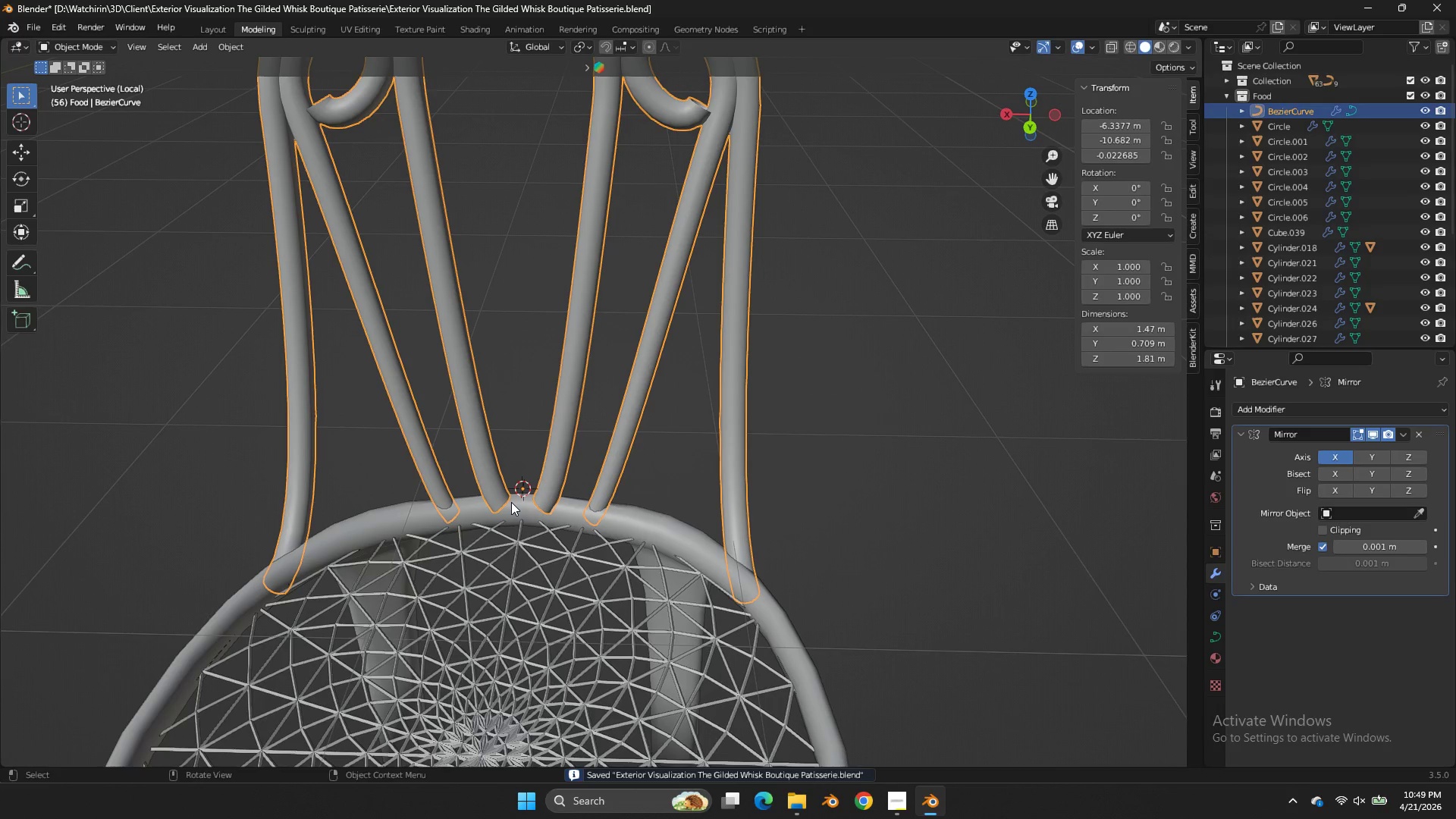 
left_click([511, 502])
 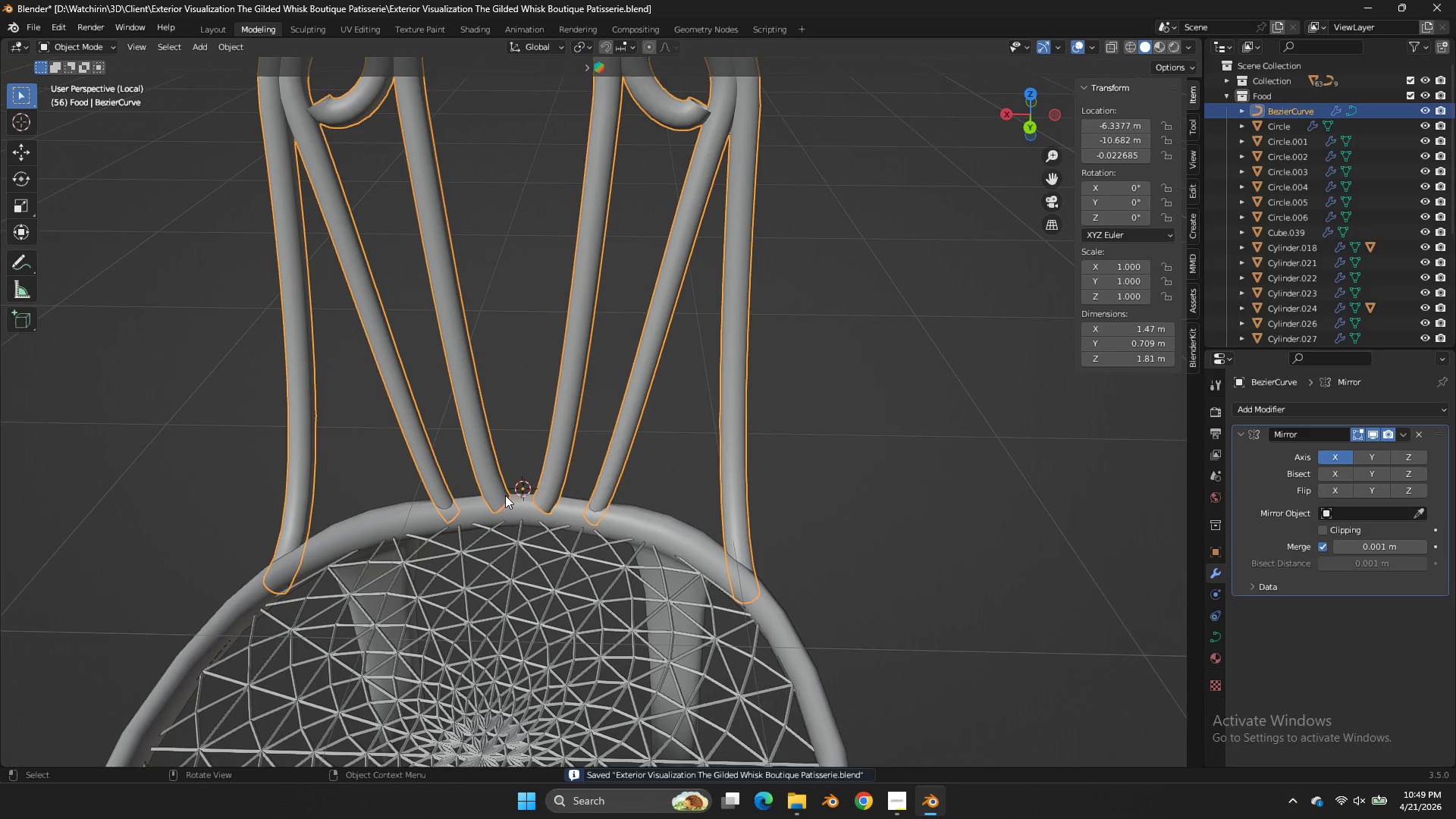 
key(Tab)
 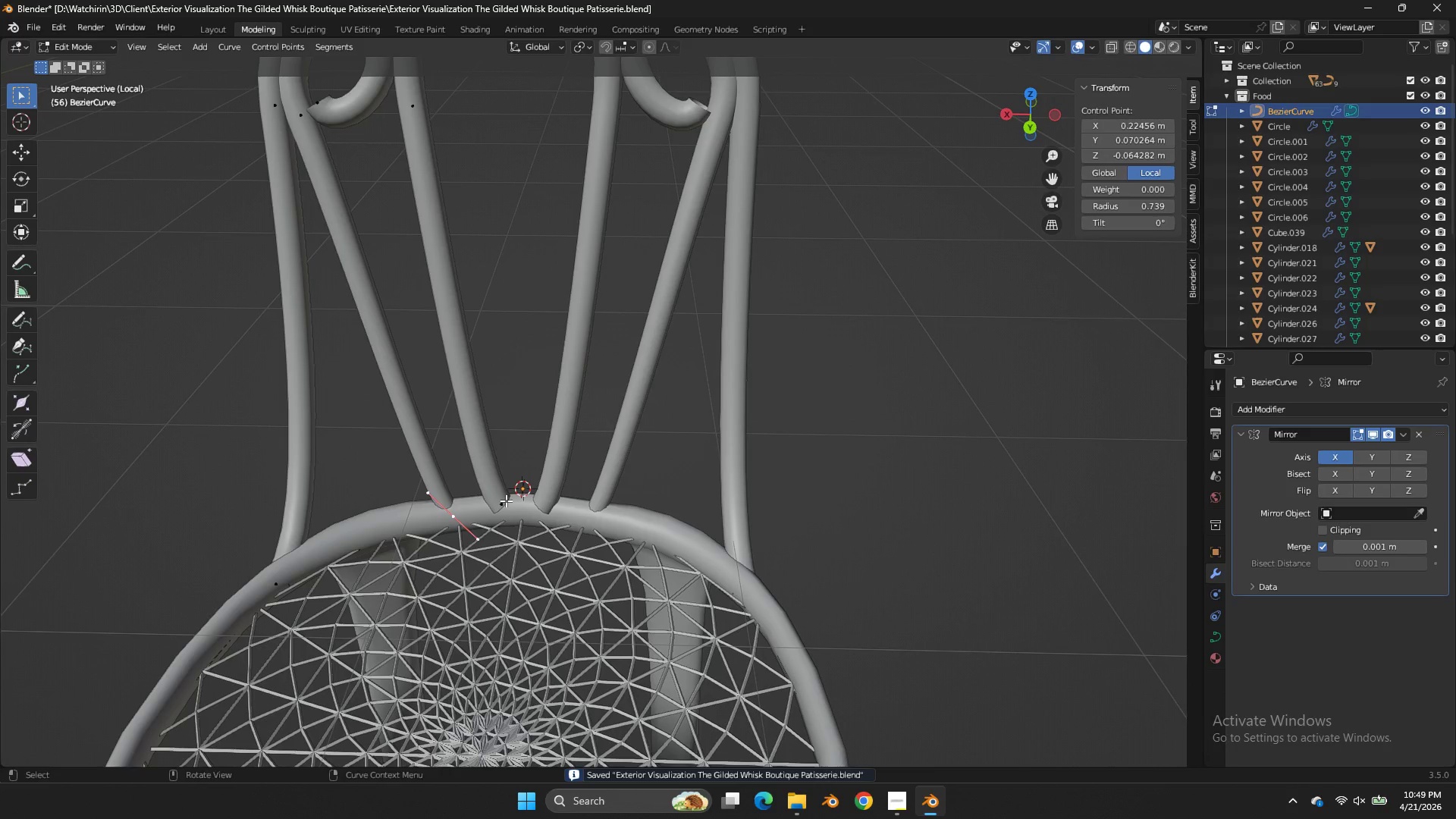 
left_click([506, 500])
 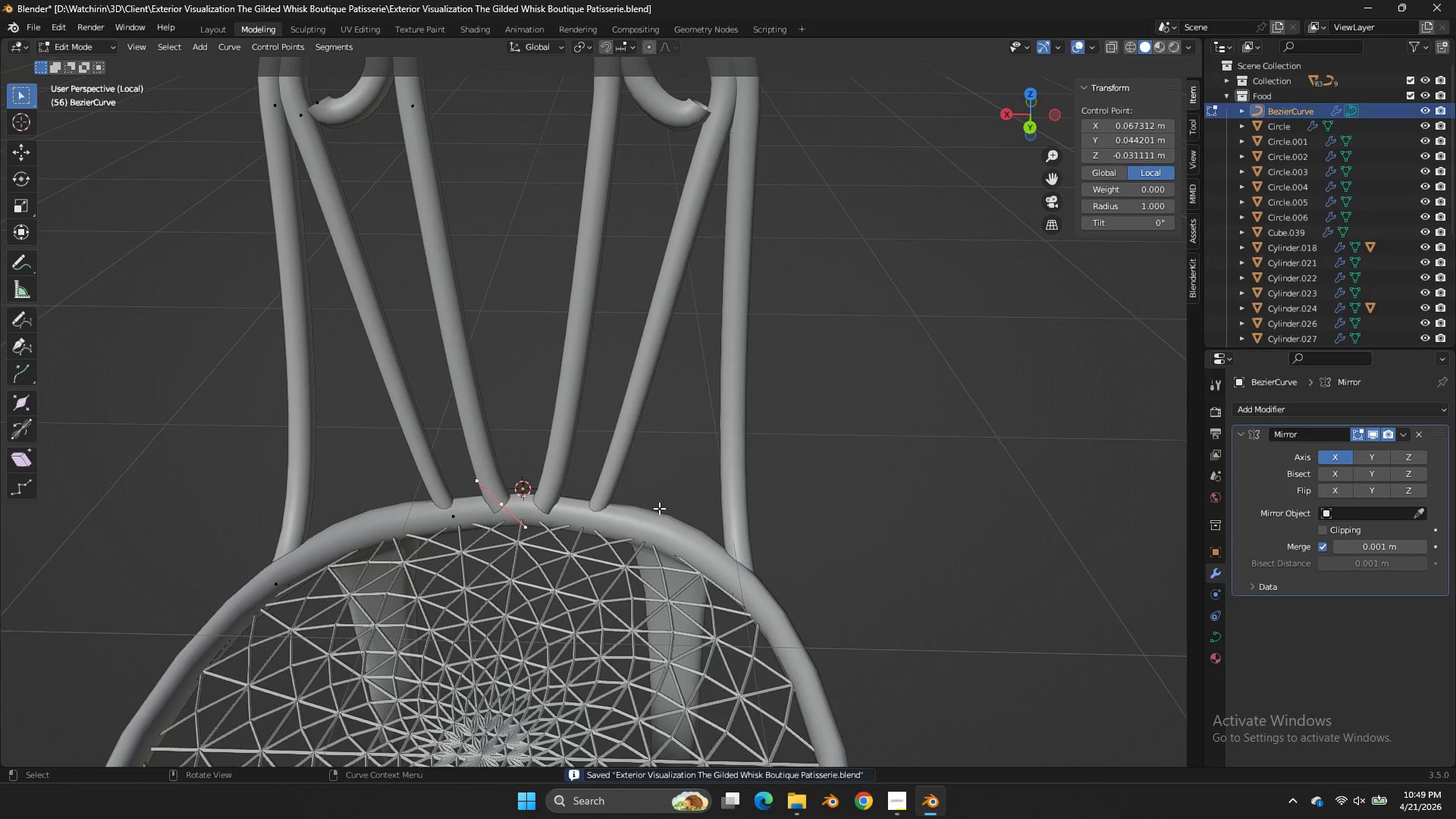 
key(Alt+AltLeft)
 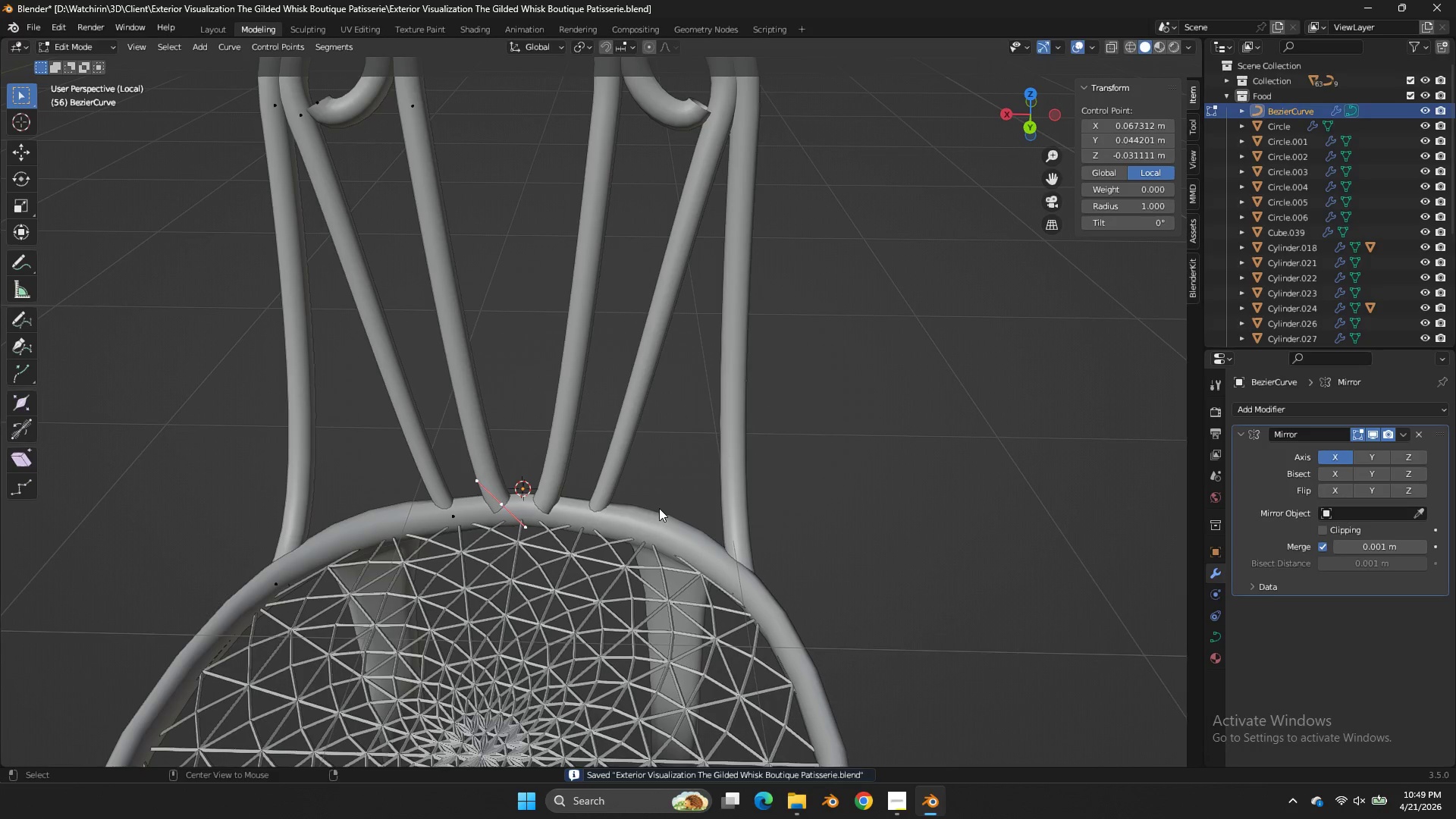 
key(Alt+S)
 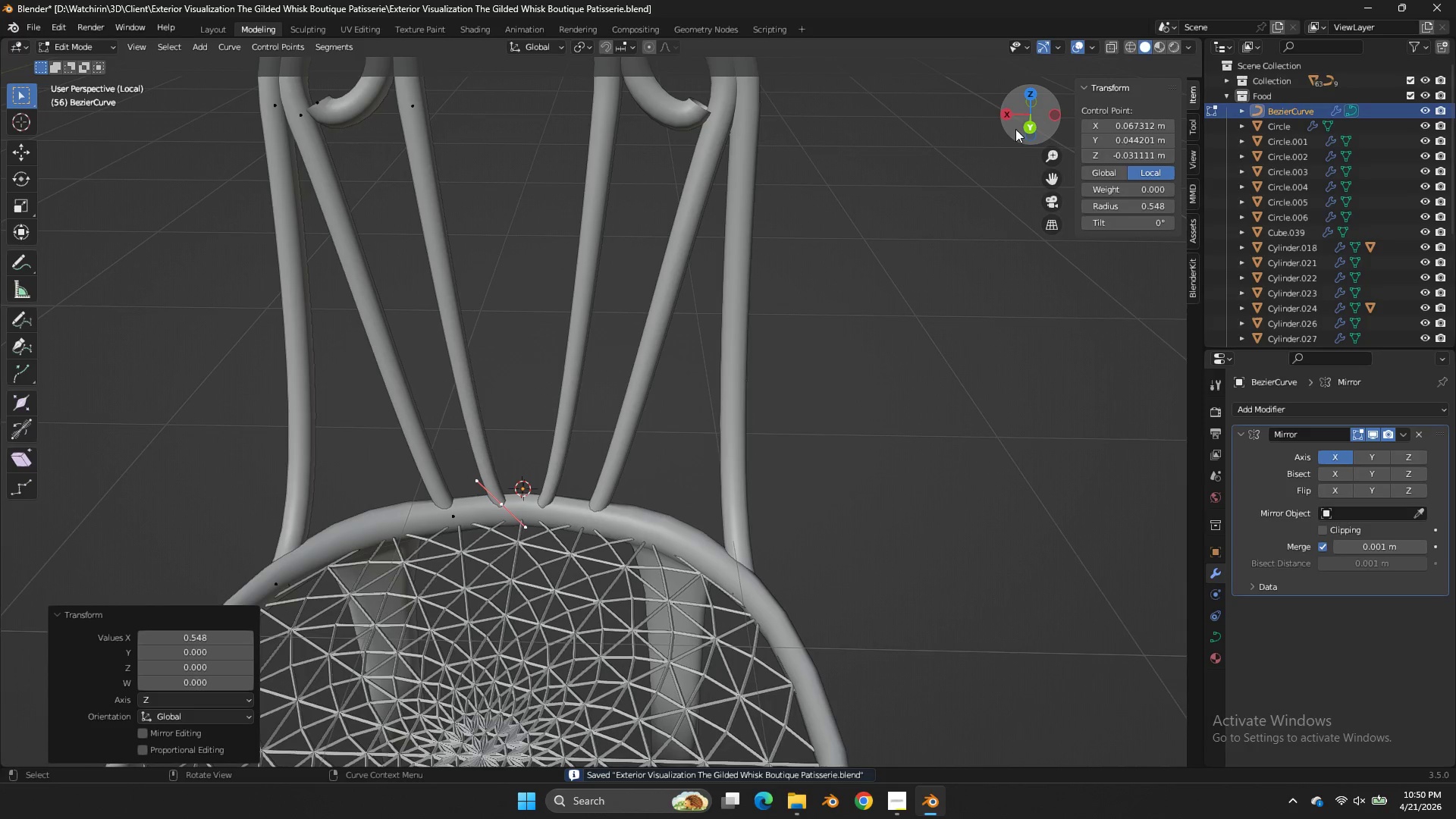 
left_click([1011, 122])
 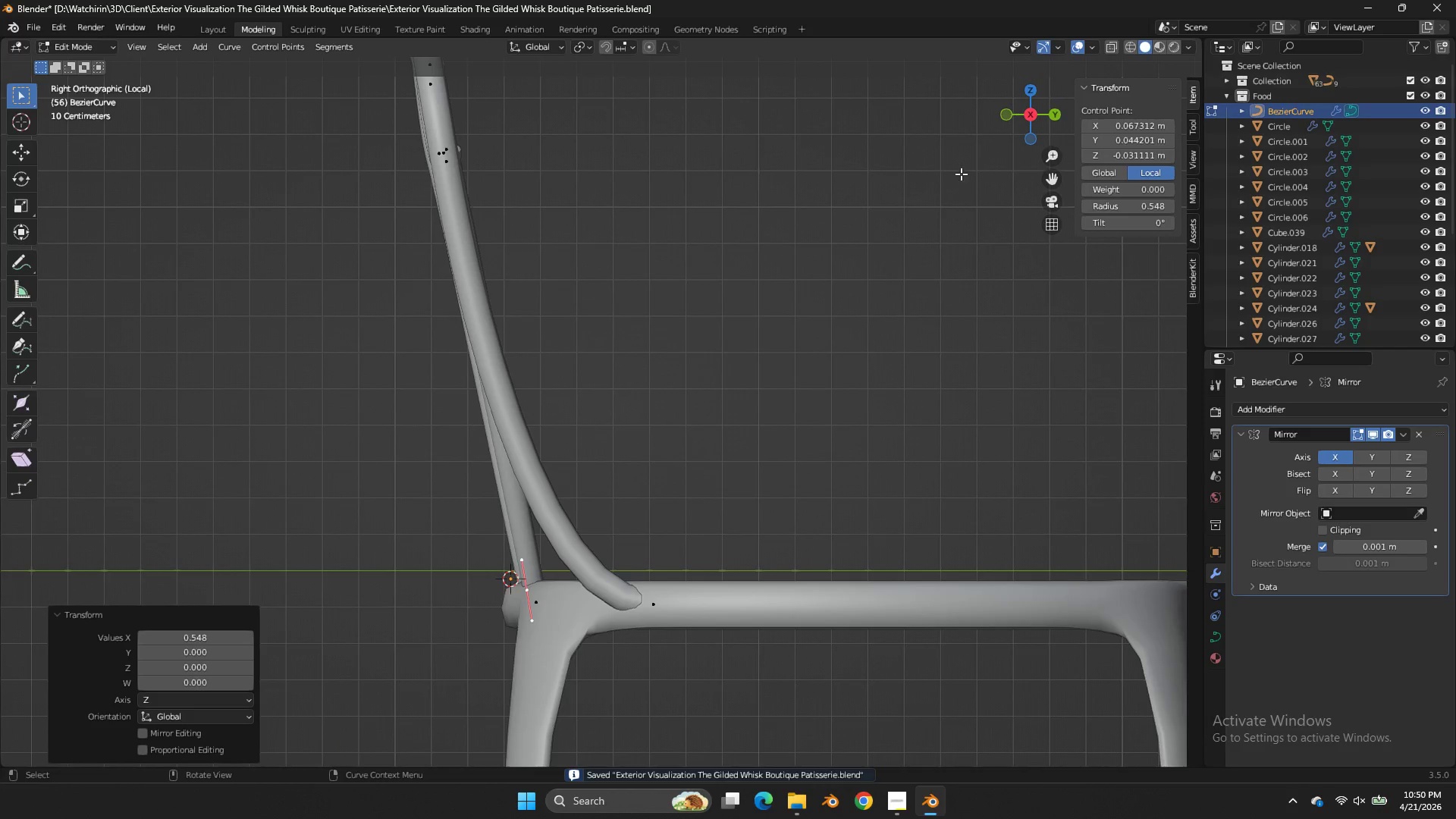 
key(G)
 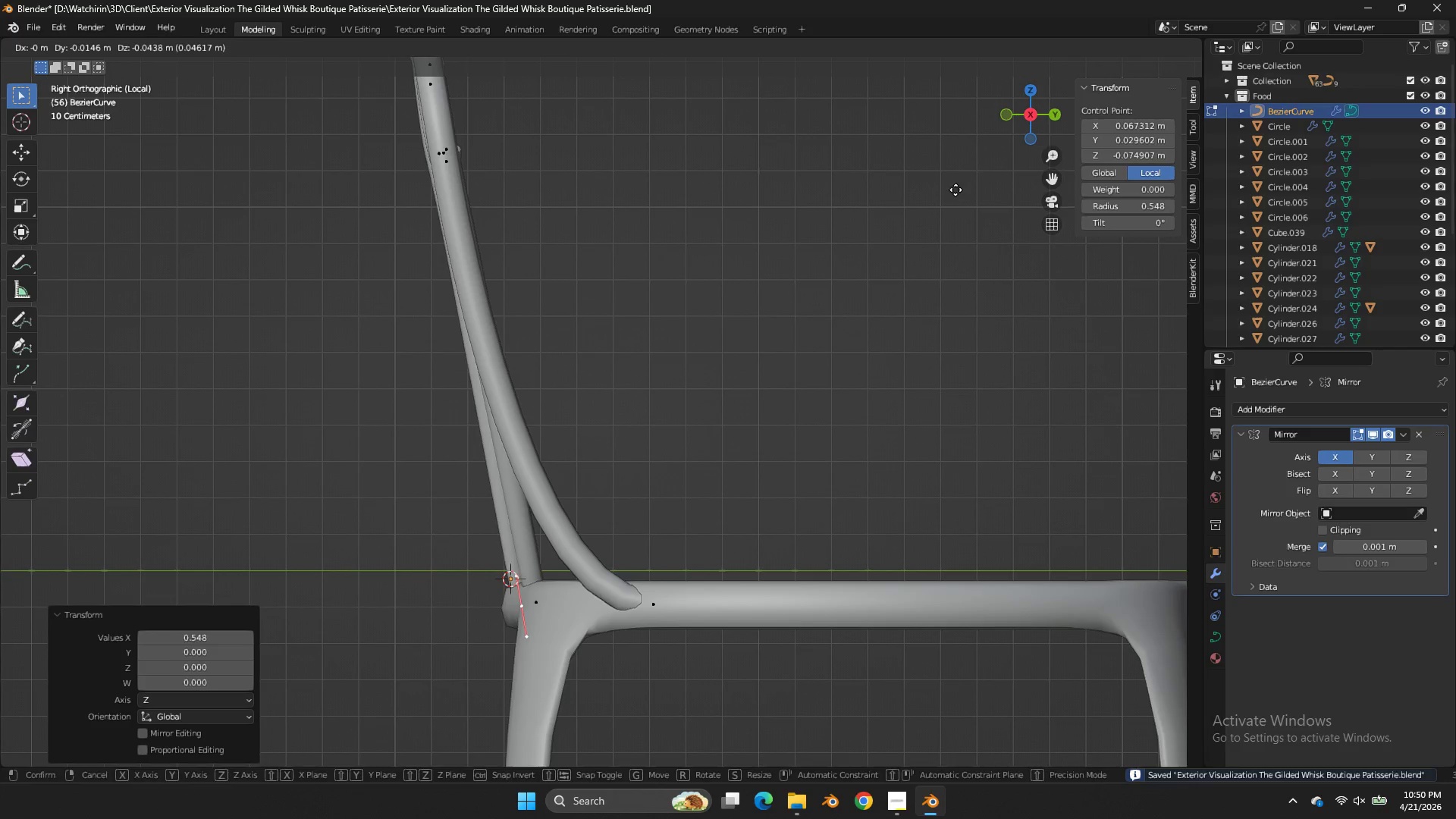 
left_click([956, 190])
 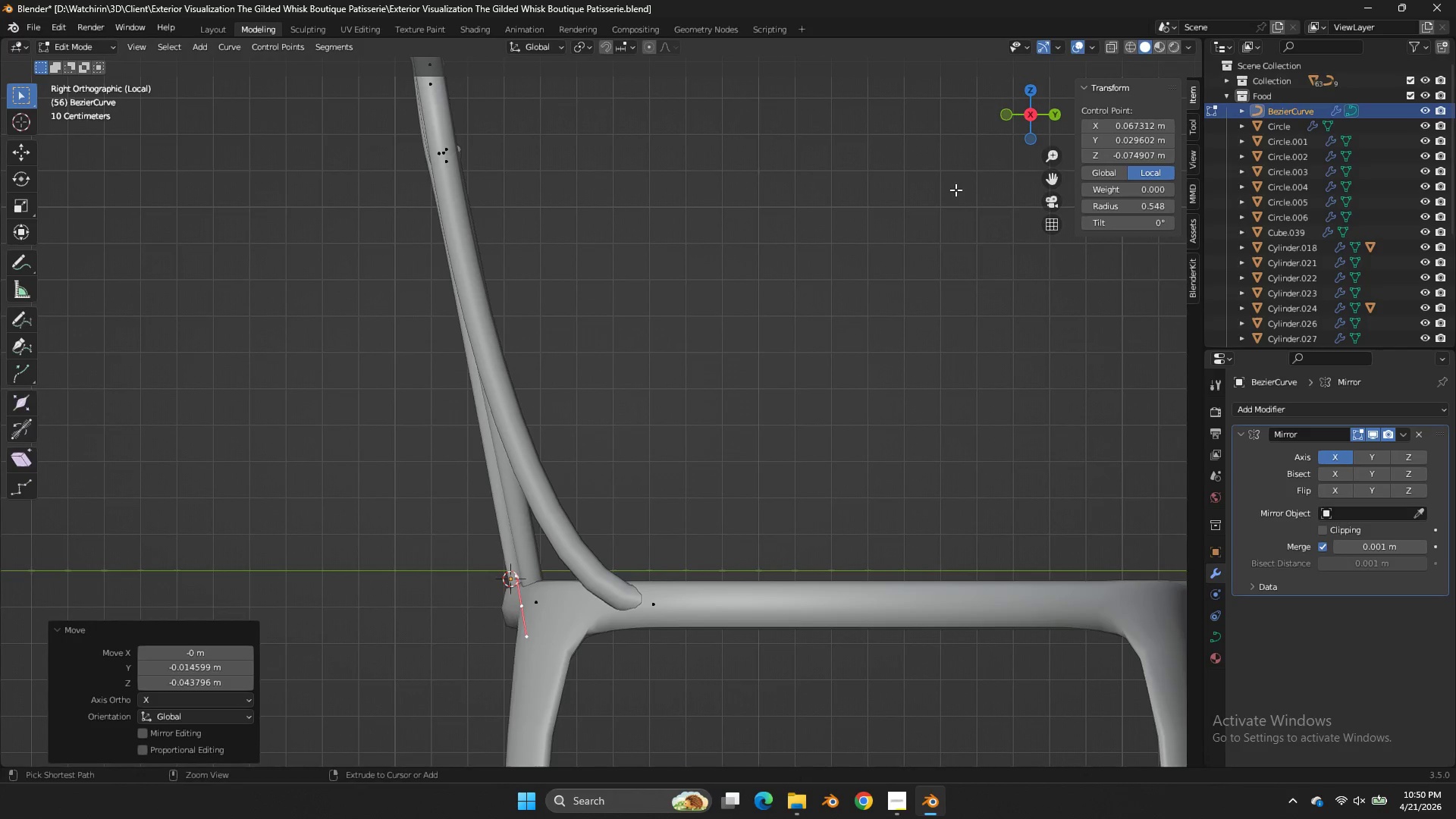 
key(Control+ControlLeft)
 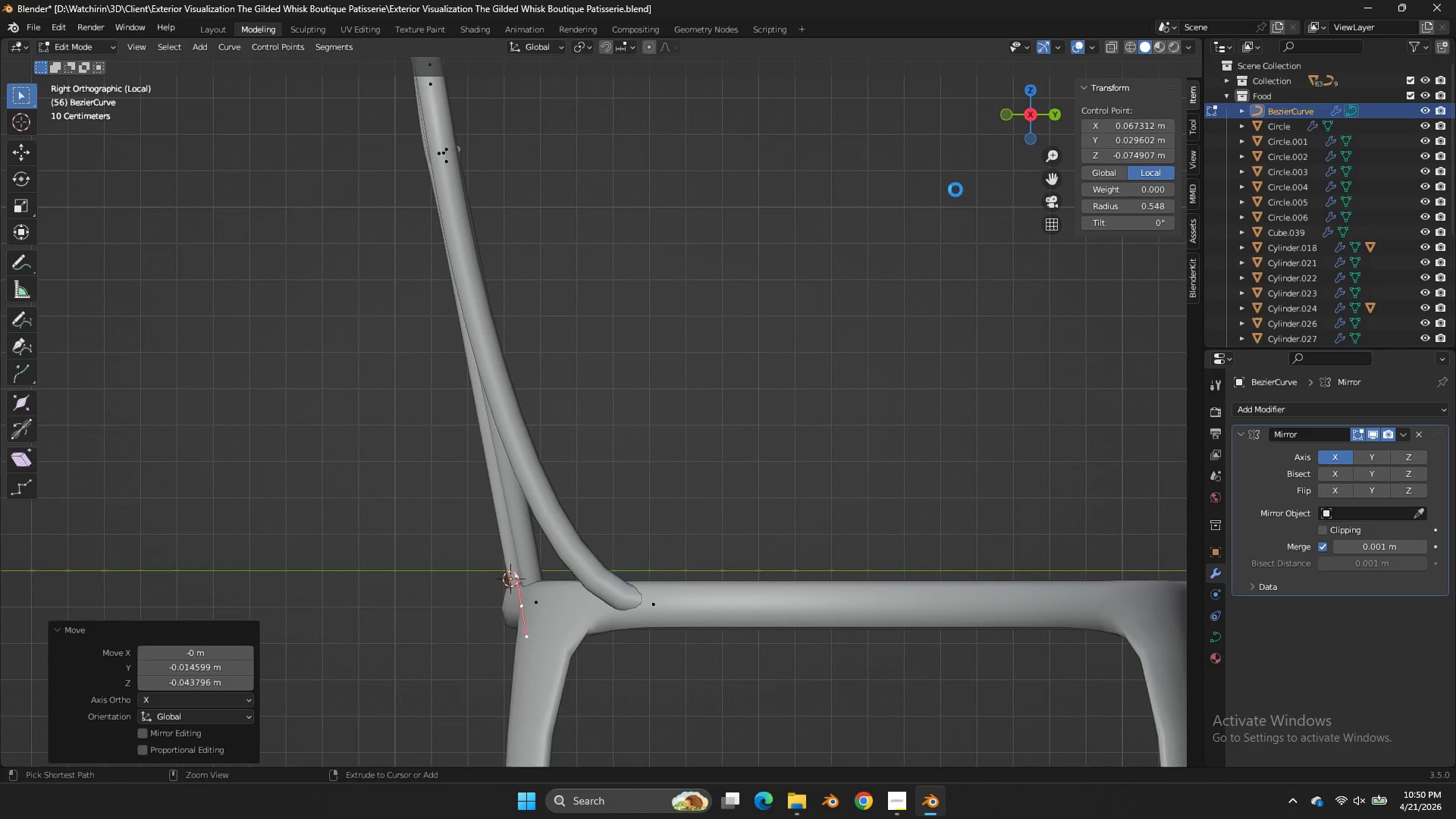 
key(Control+S)
 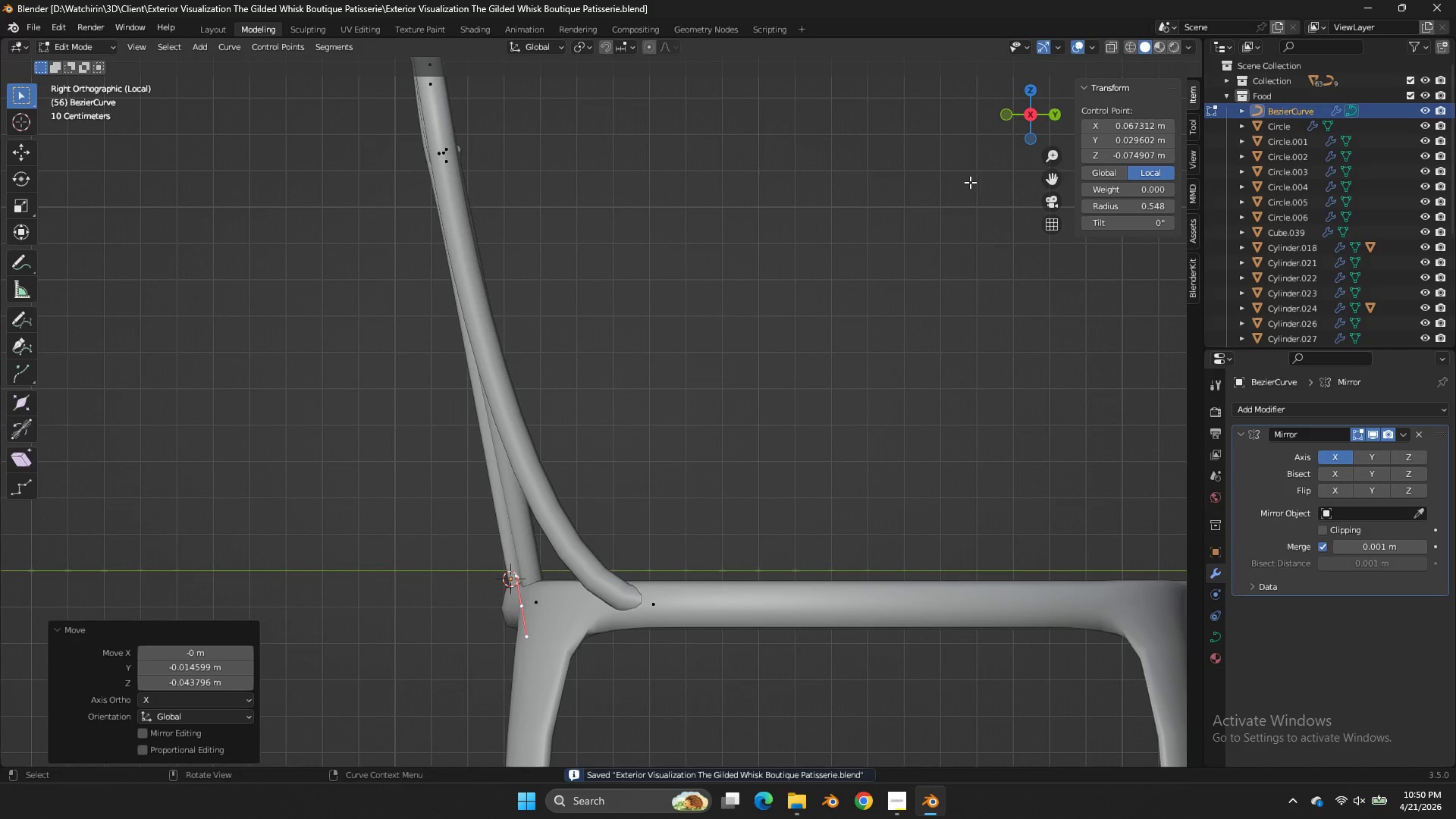 
key(Z)
 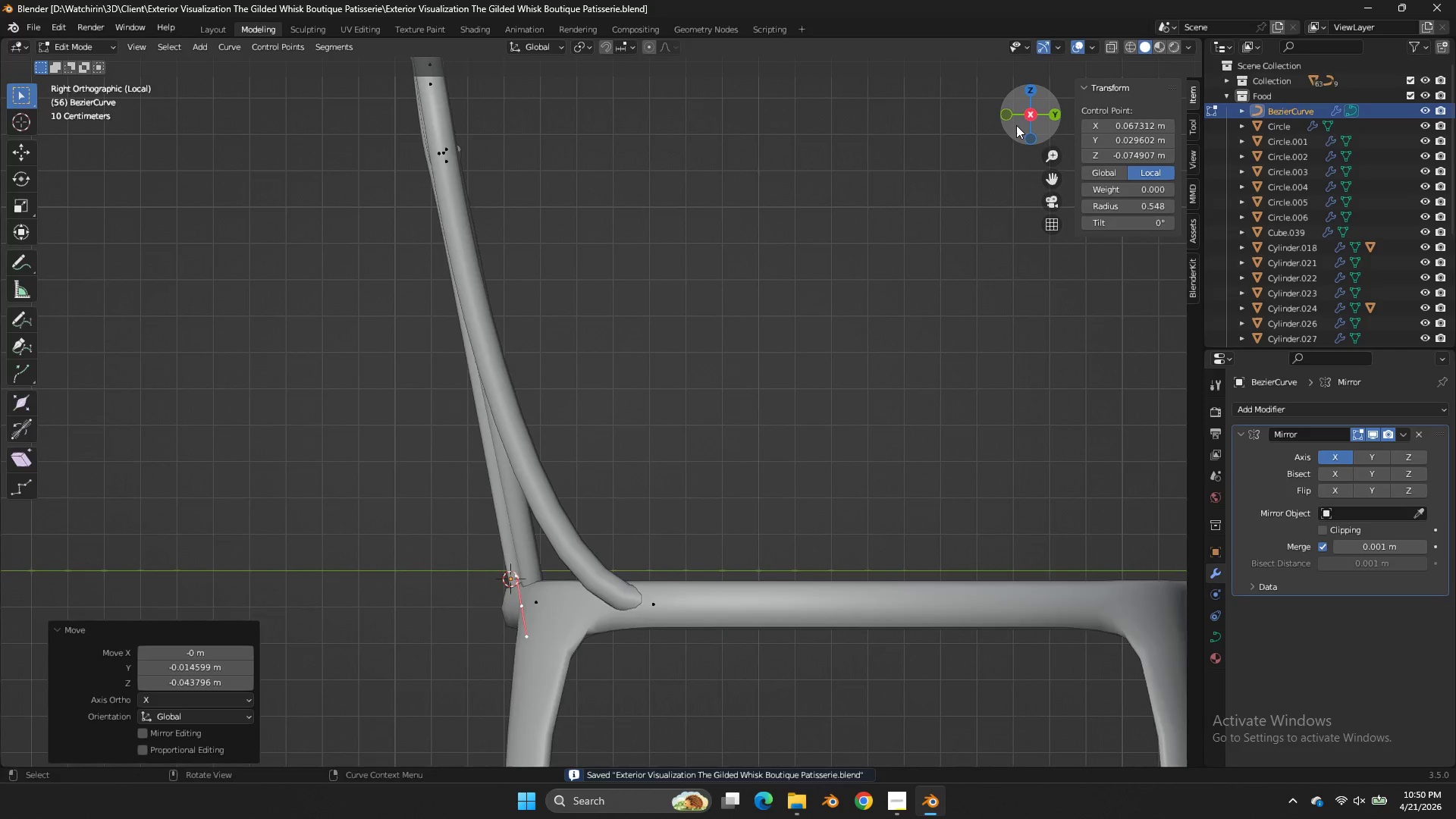 
left_click_drag(start_coordinate=[1021, 124], to_coordinate=[1146, 122])
 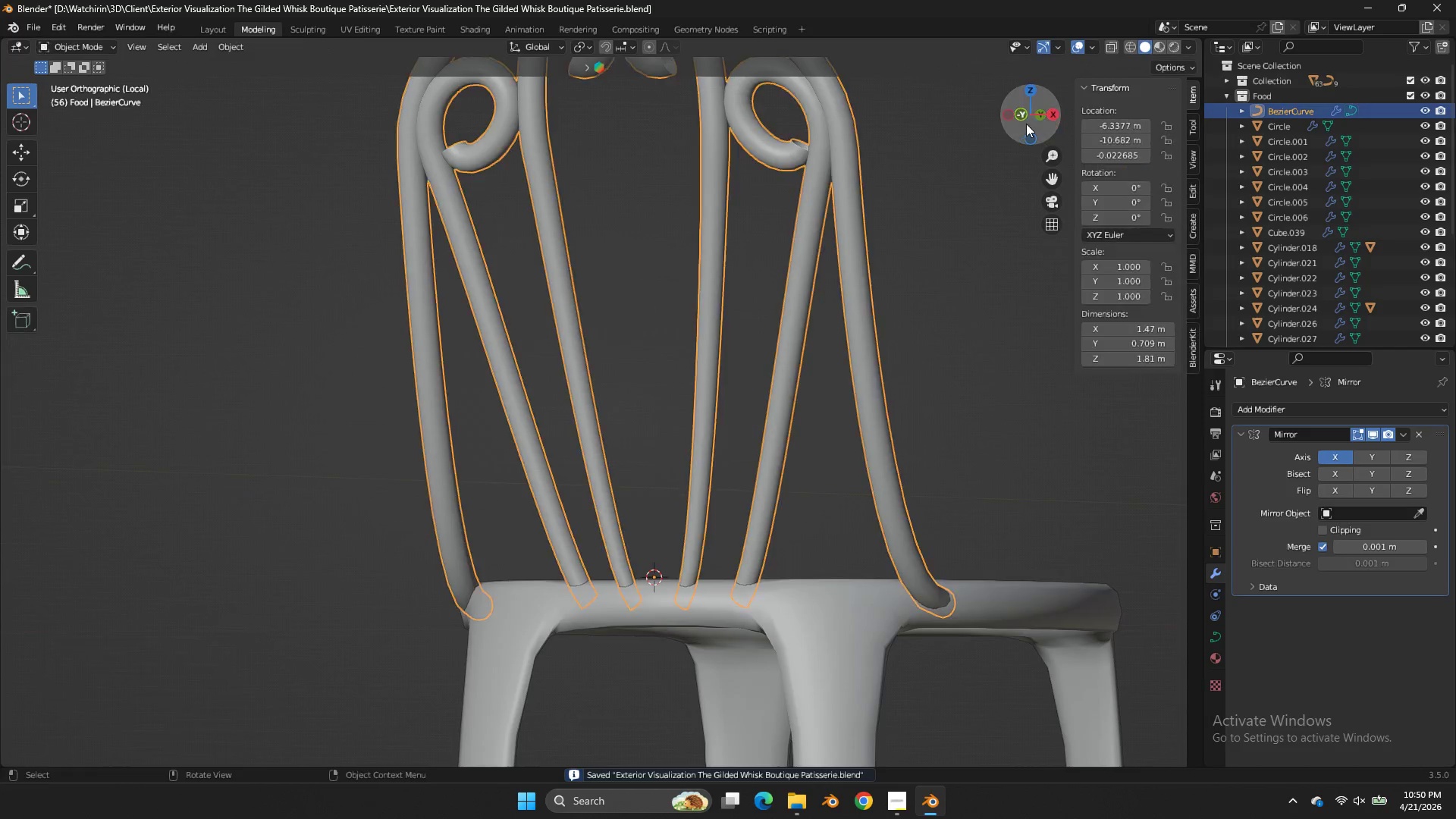 
key(Tab)
 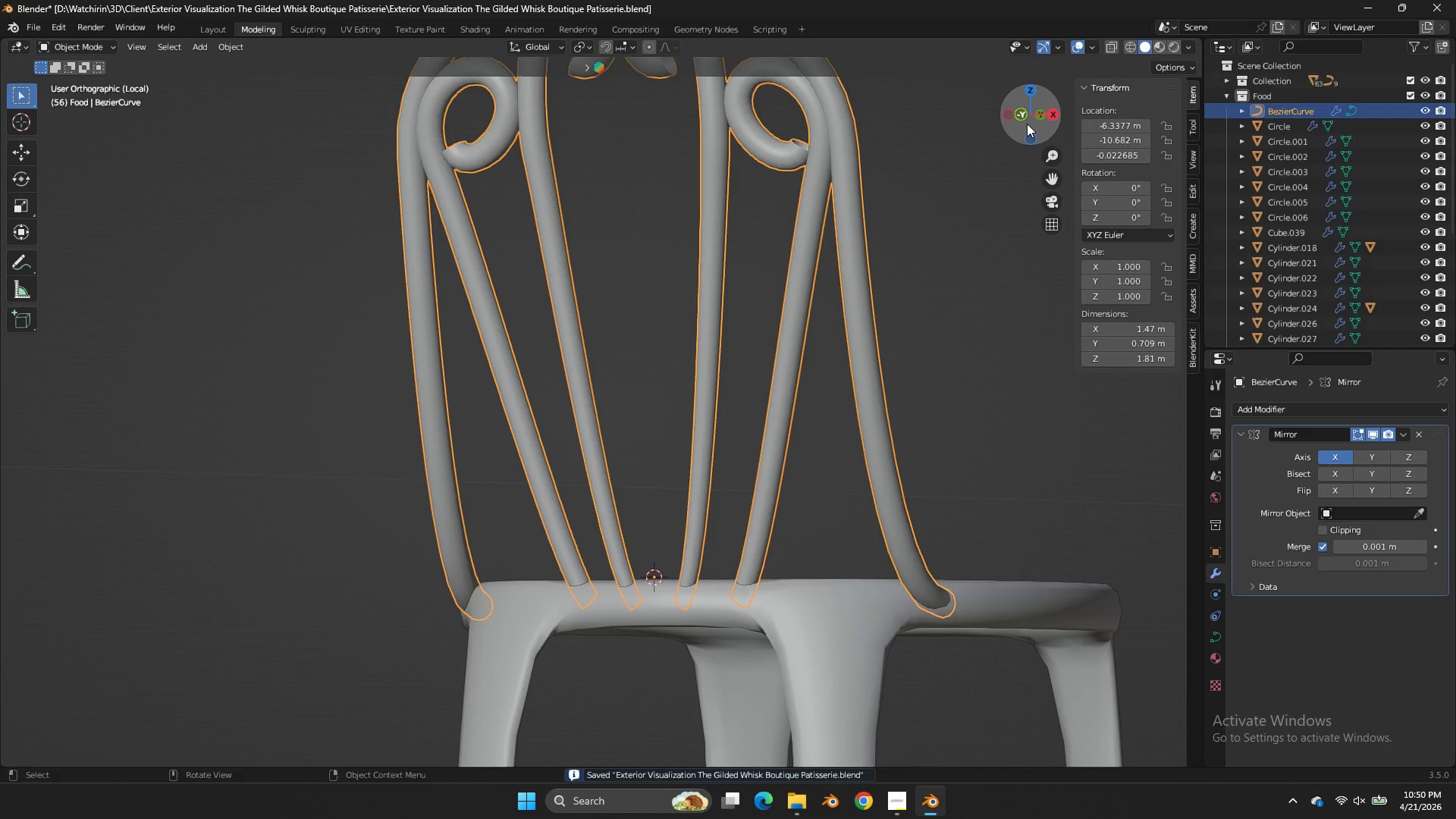 
left_click_drag(start_coordinate=[1028, 124], to_coordinate=[1084, 186])
 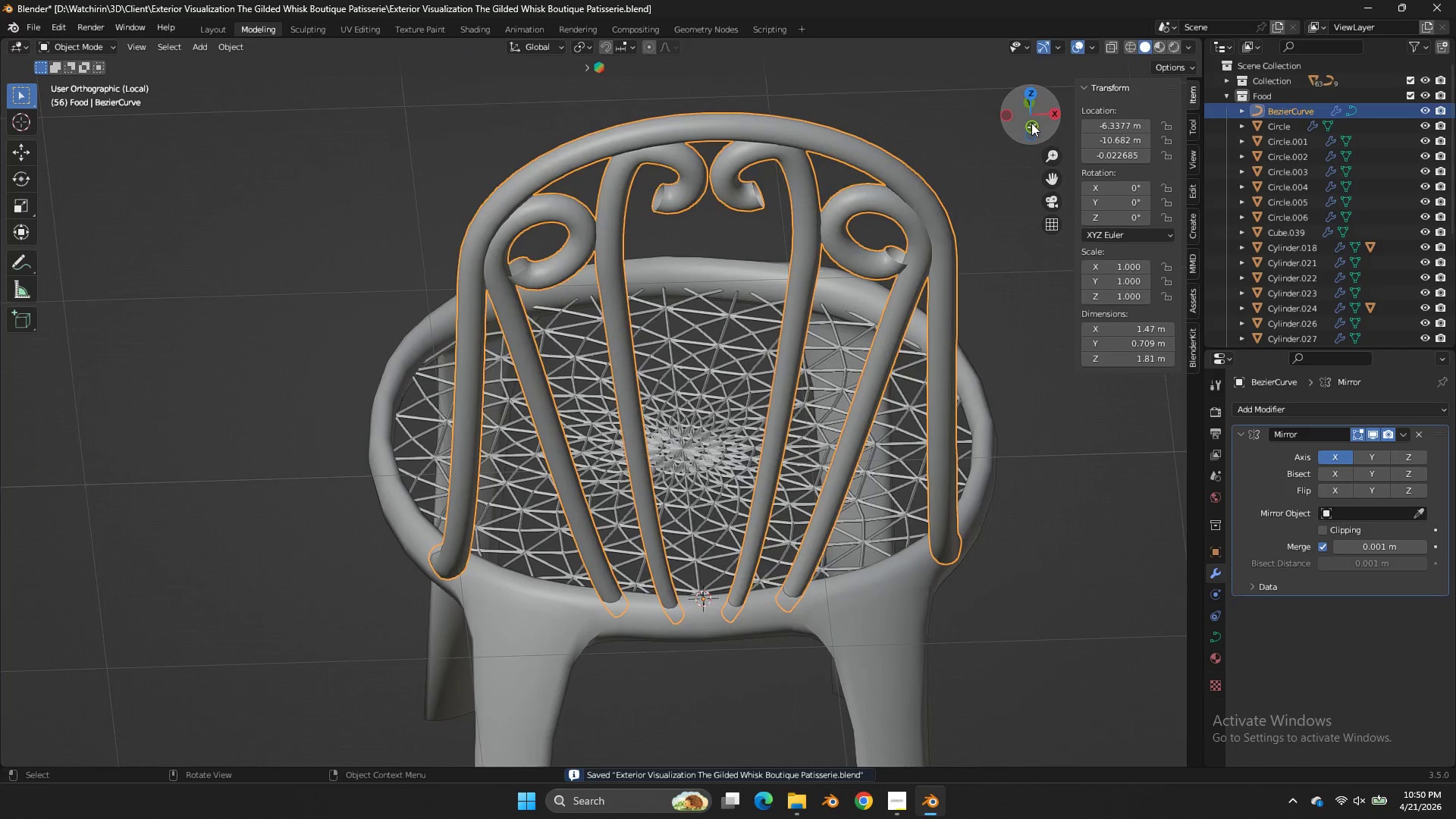 
left_click([1031, 123])
 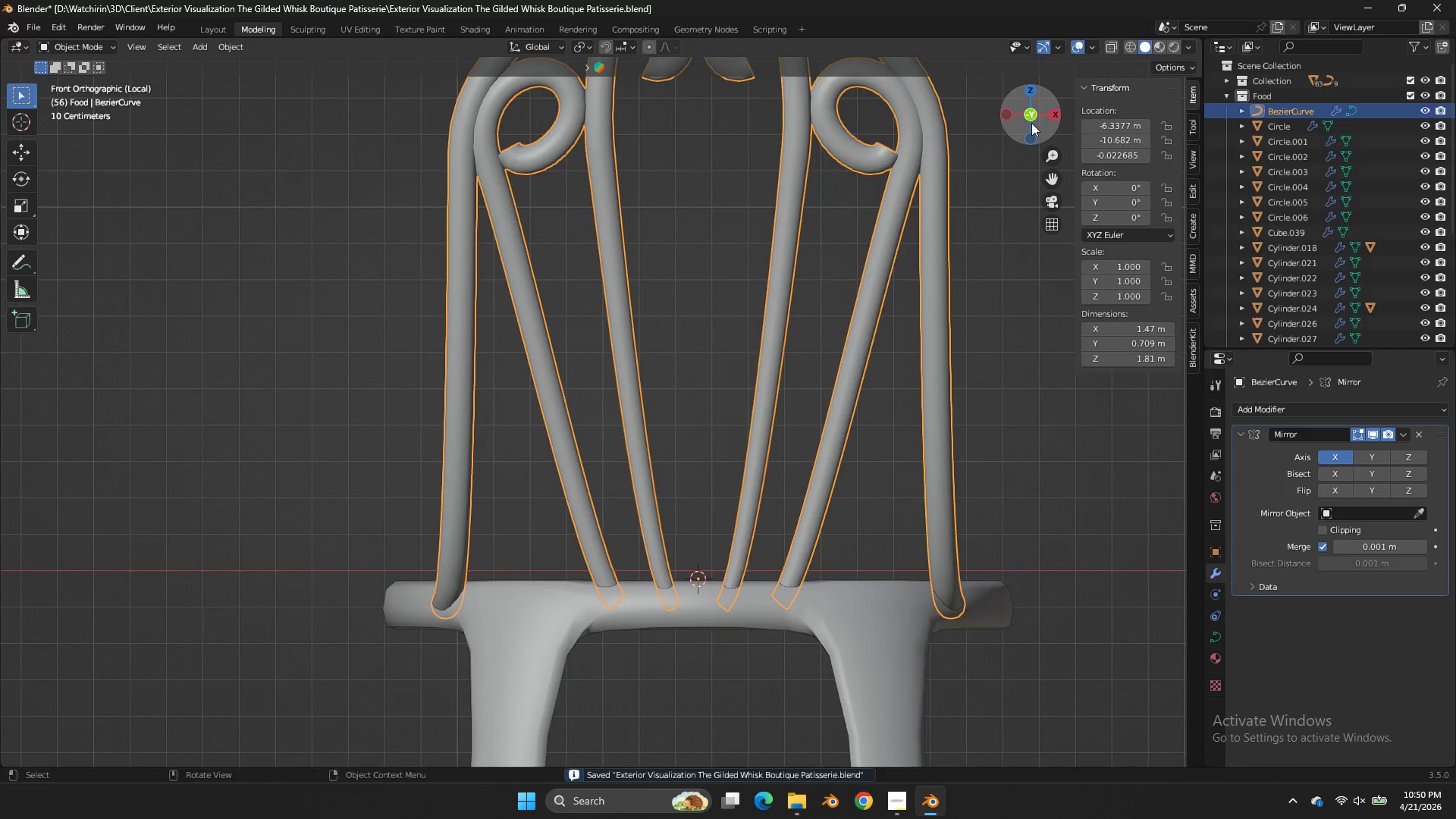 
key(Control+ControlLeft)
 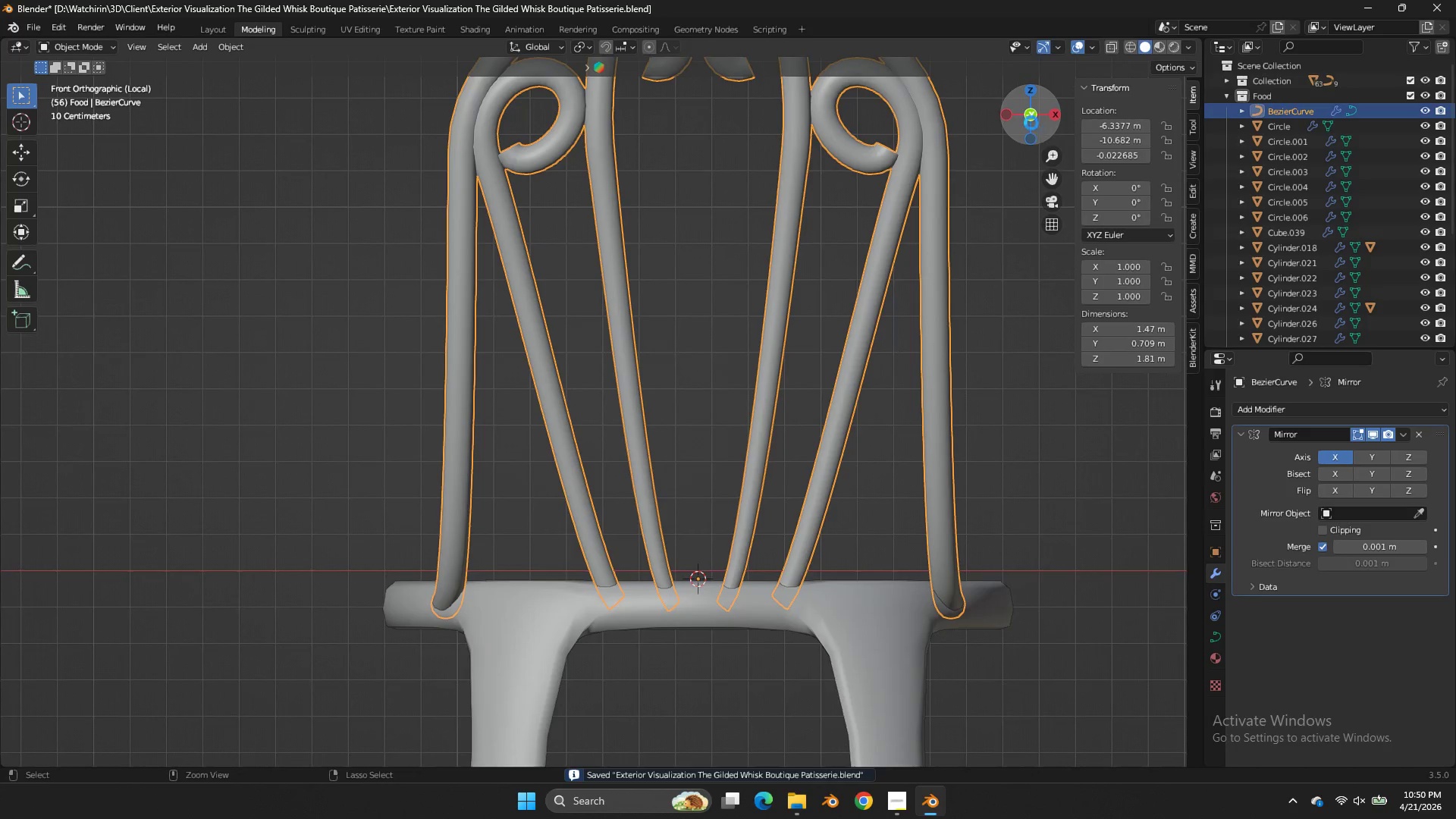 
key(Control+S)
 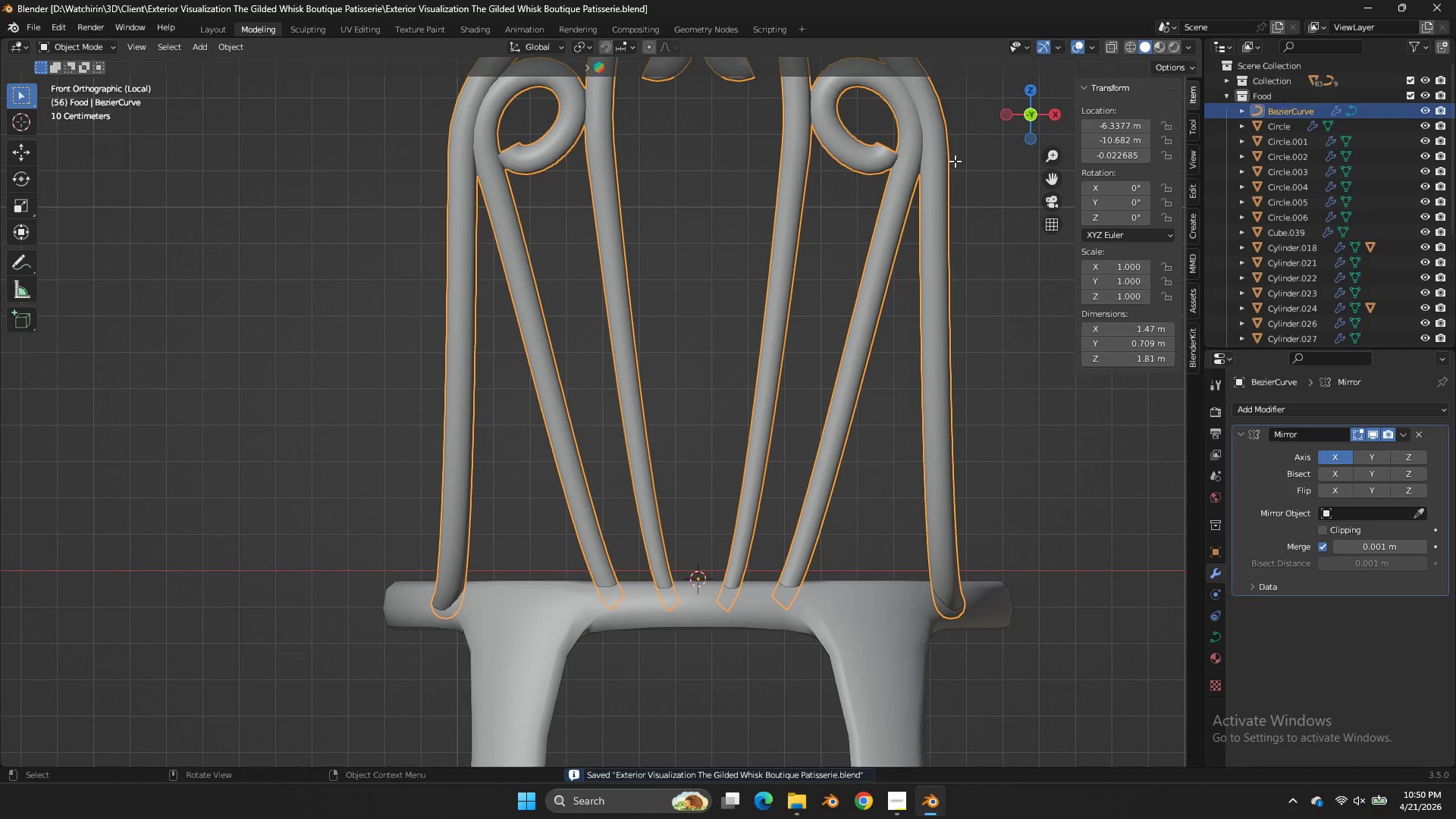 
key(Z)
 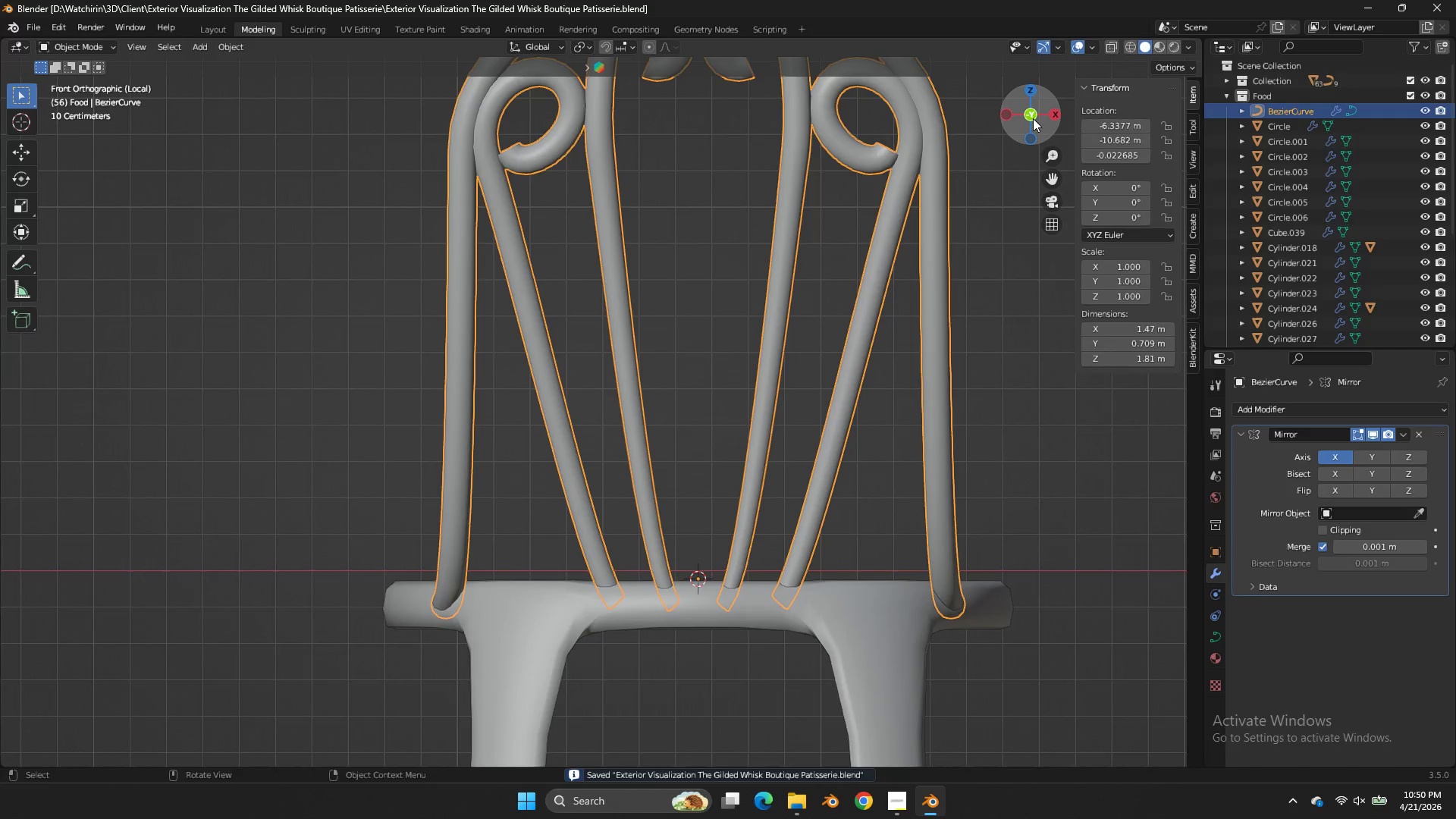 
scroll: coordinate [1033, 118], scroll_direction: down, amount: 4.0
 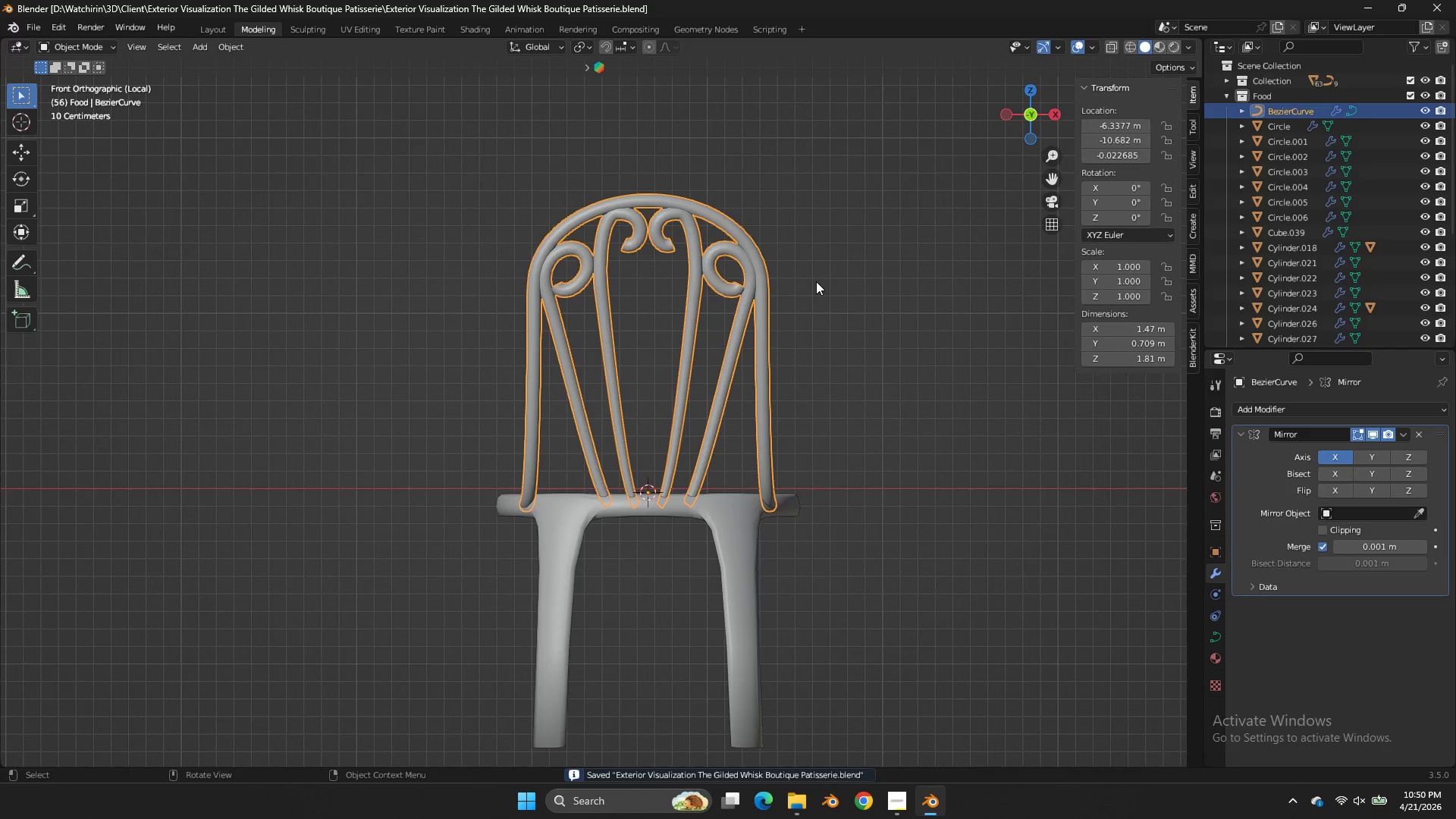 
key(Control+ControlLeft)
 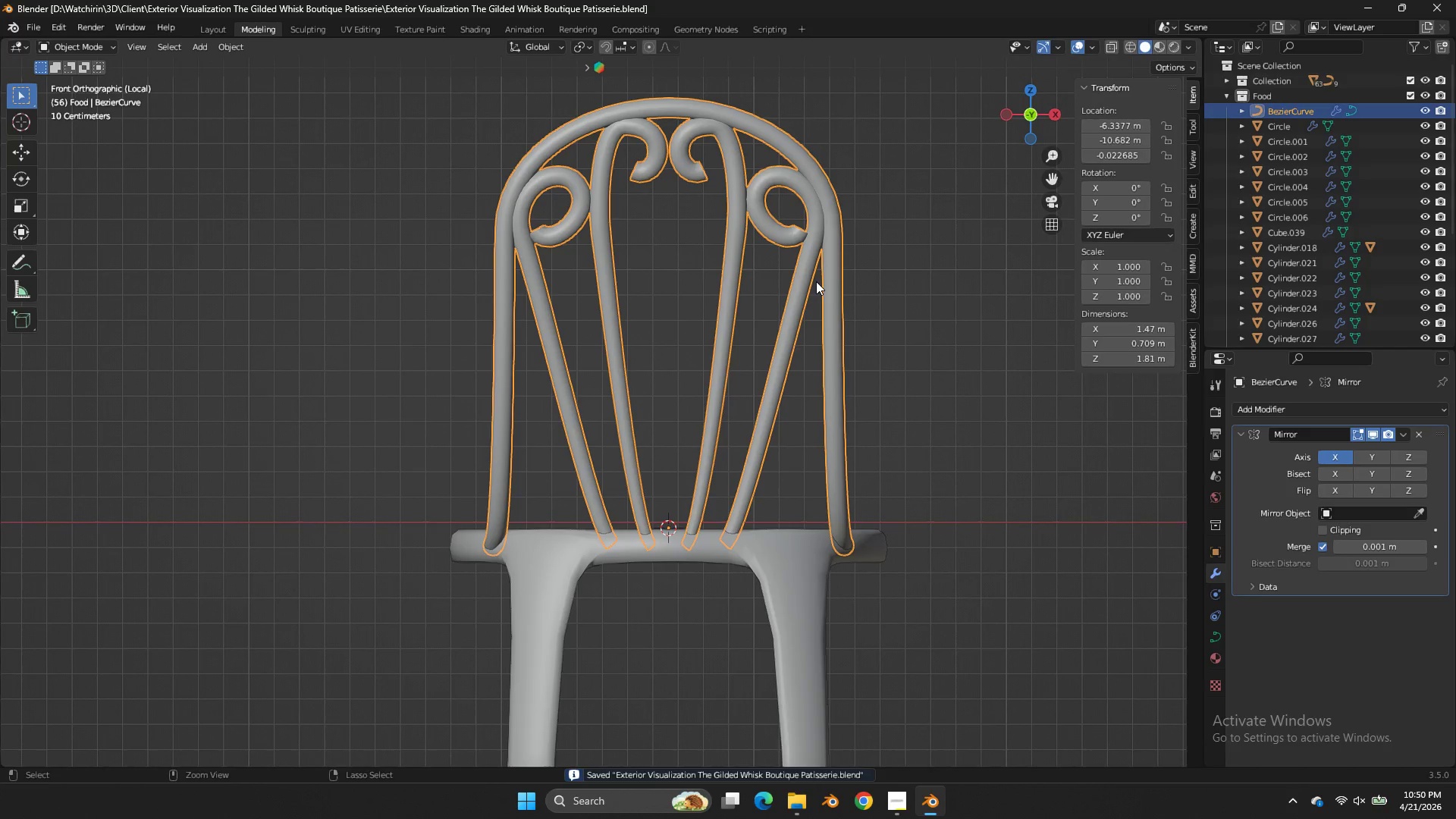 
key(Control+S)
 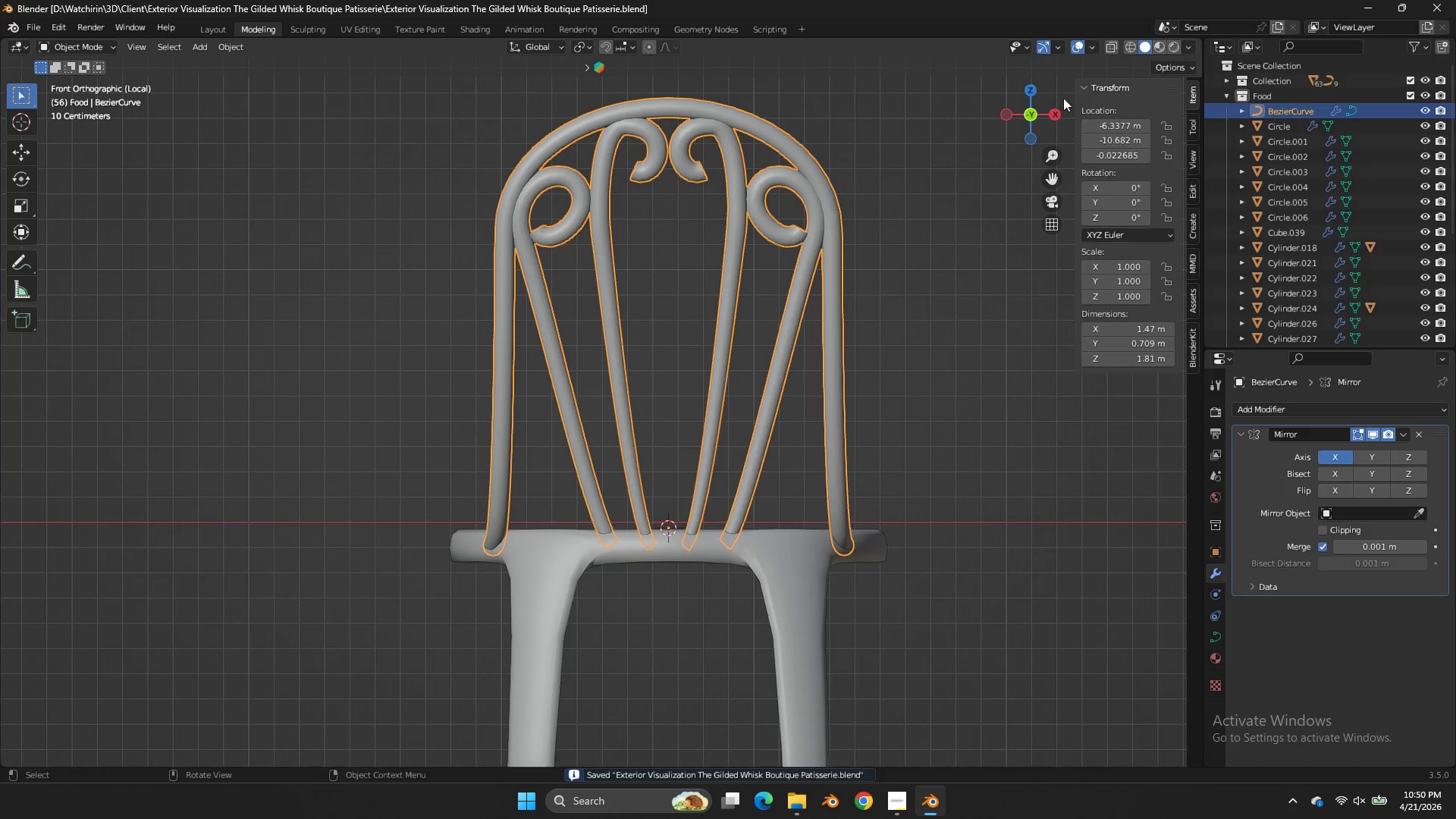 
scroll: coordinate [816, 281], scroll_direction: up, amount: 2.0
 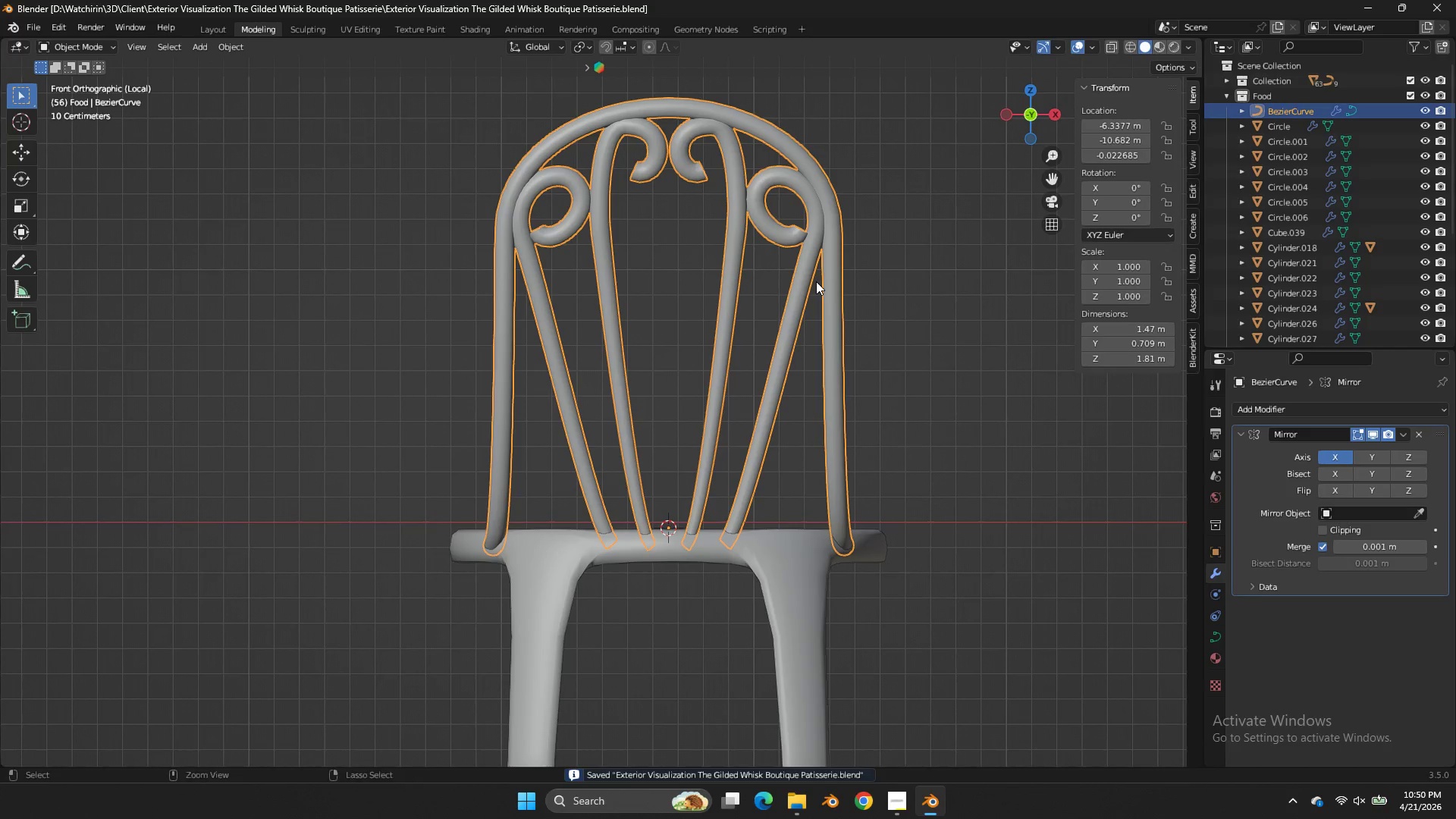 
left_click_drag(start_coordinate=[1063, 98], to_coordinate=[1025, 137])
 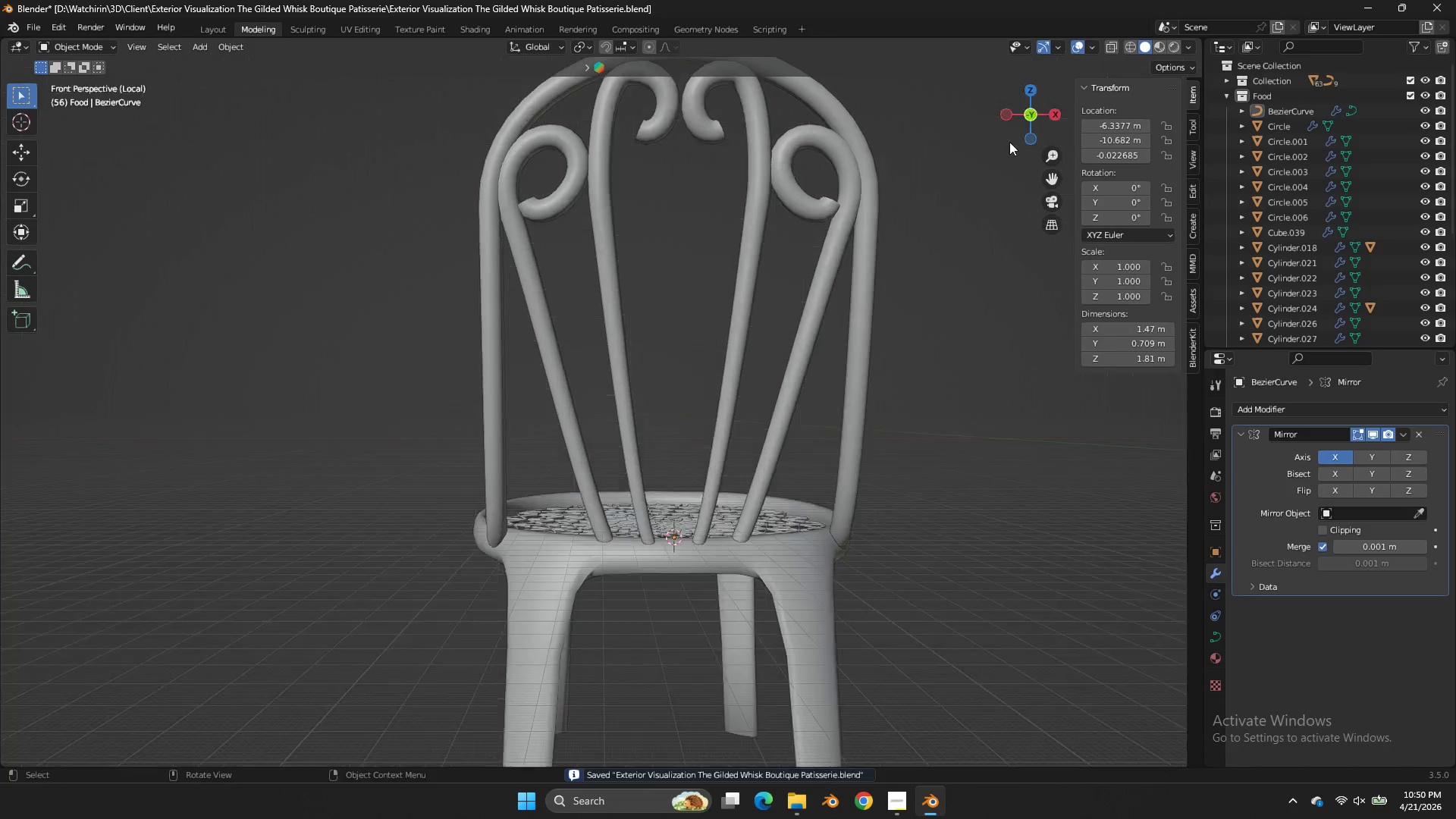 
left_click_drag(start_coordinate=[1023, 118], to_coordinate=[1018, 130])
 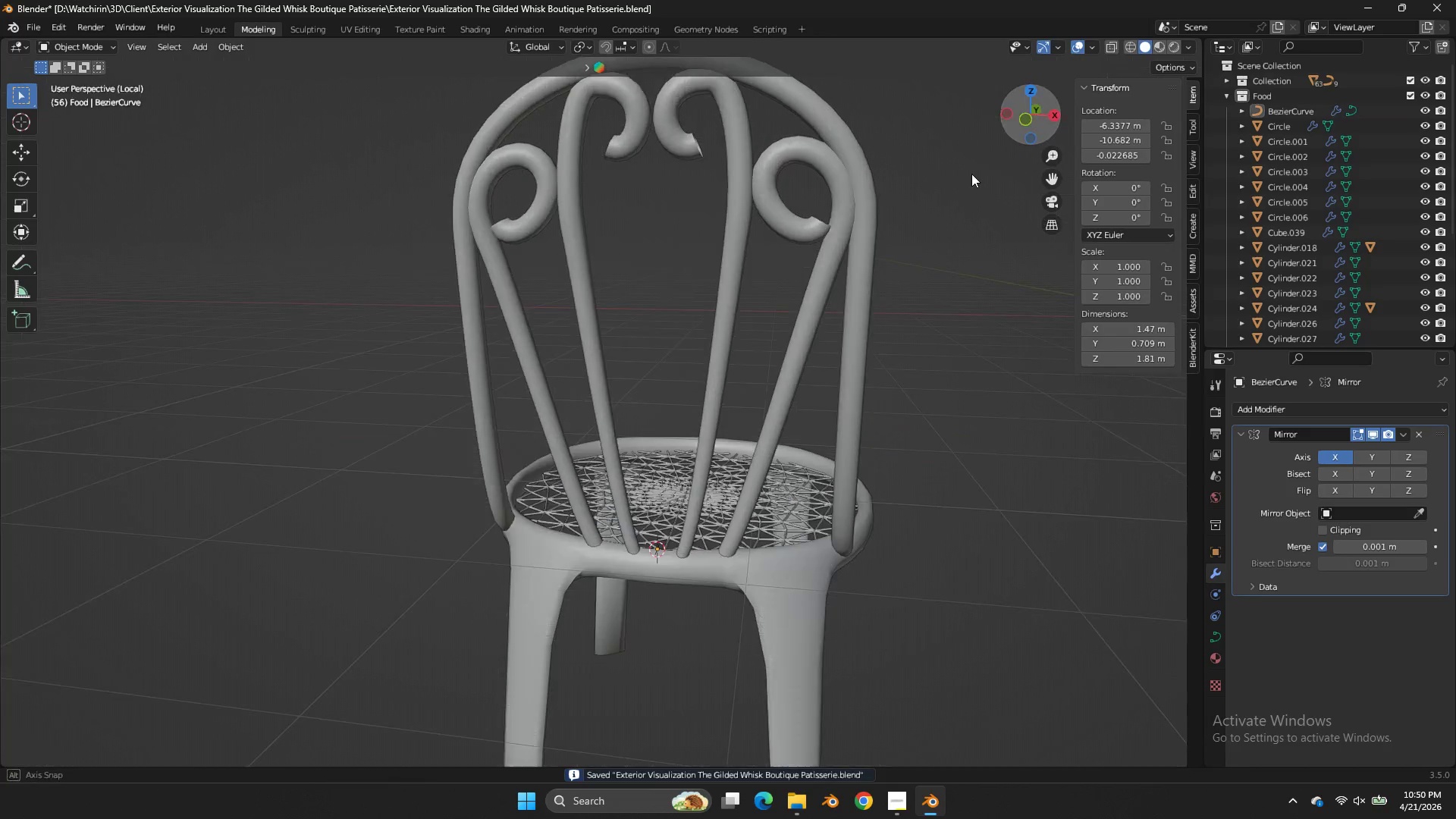 
left_click_drag(start_coordinate=[1015, 135], to_coordinate=[972, 174])
 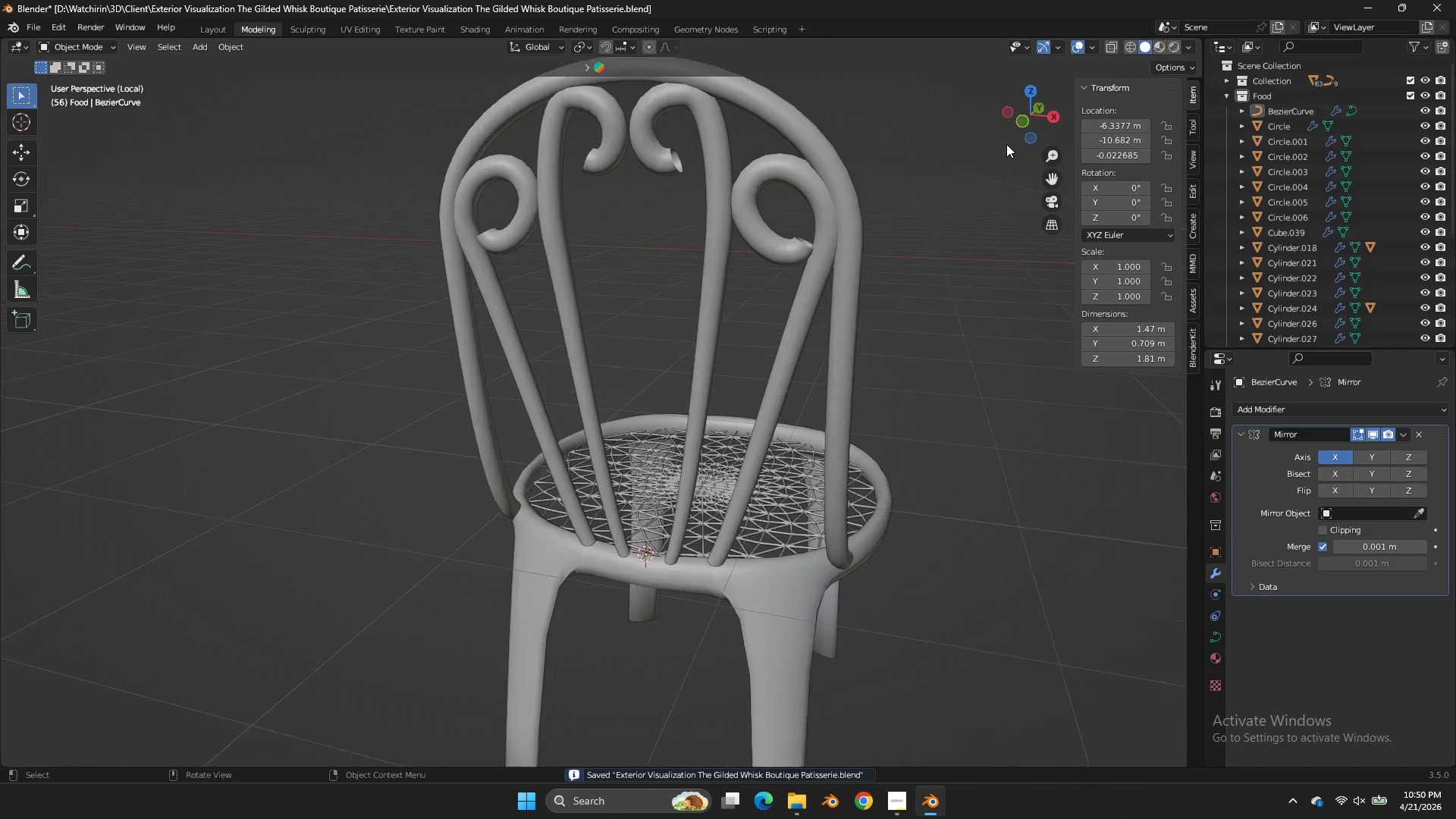 
left_click_drag(start_coordinate=[971, 174], to_coordinate=[1008, 143])
 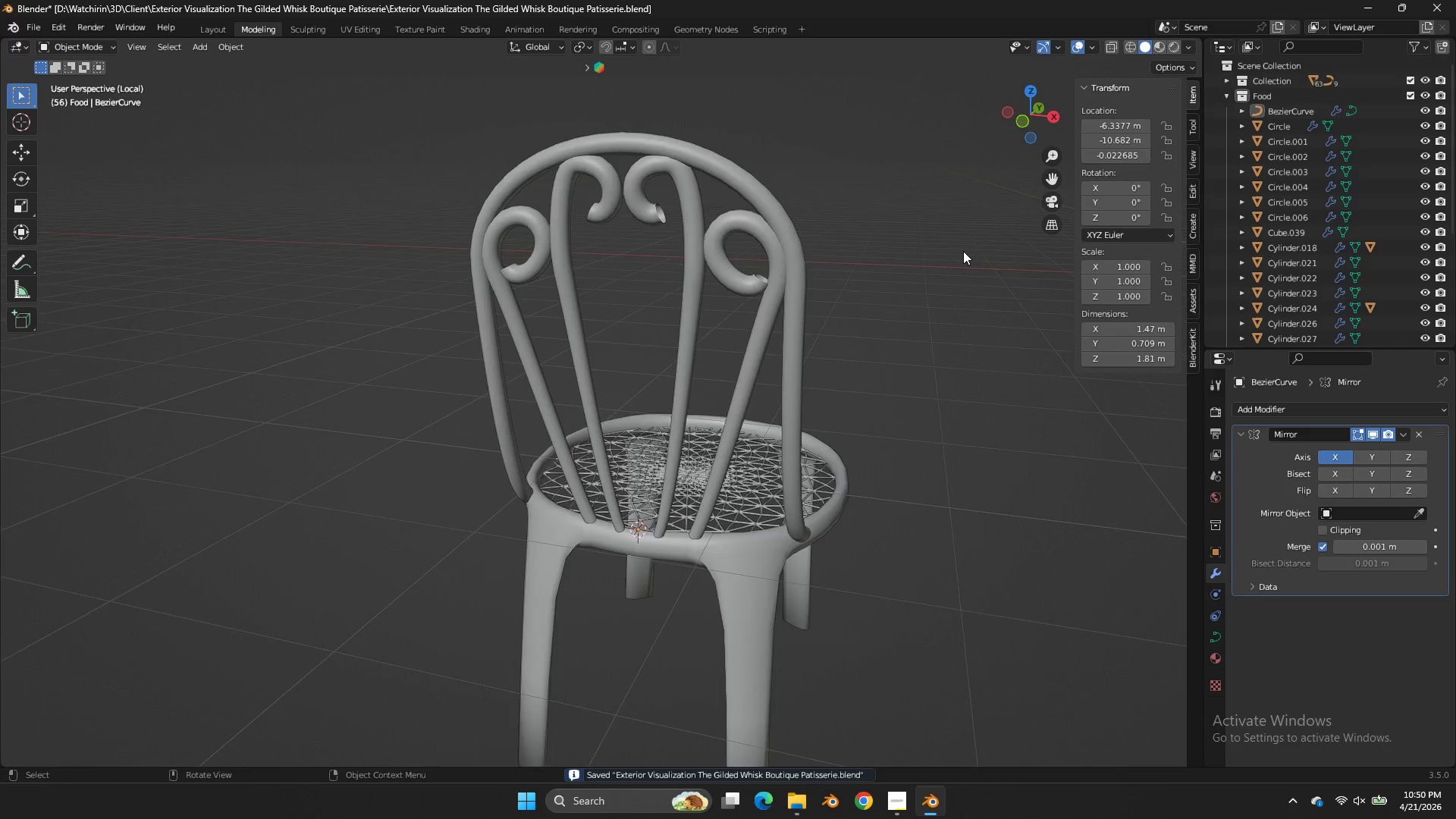 
scroll: coordinate [959, 256], scroll_direction: down, amount: 3.0
 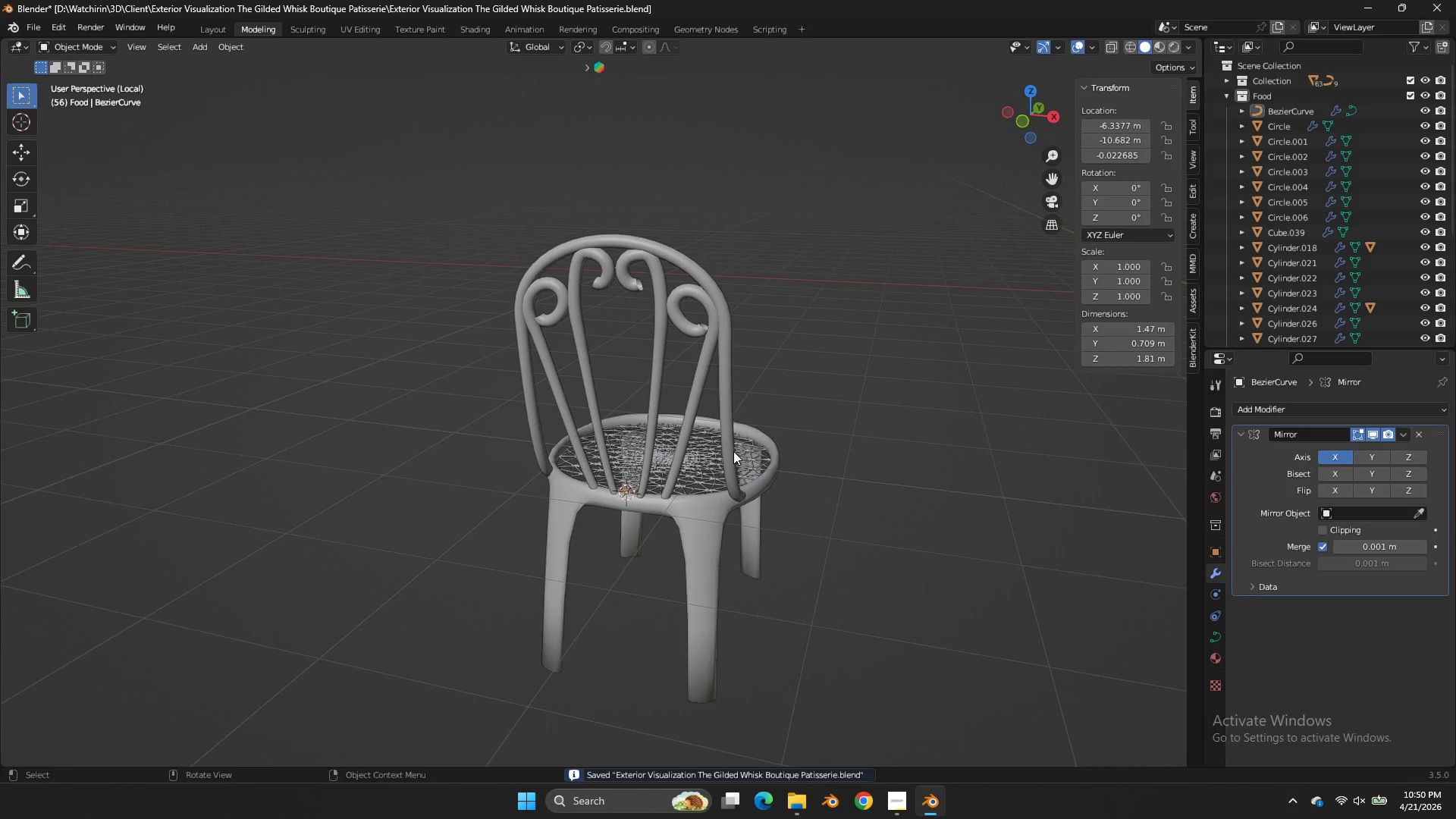 
left_click([733, 451])
 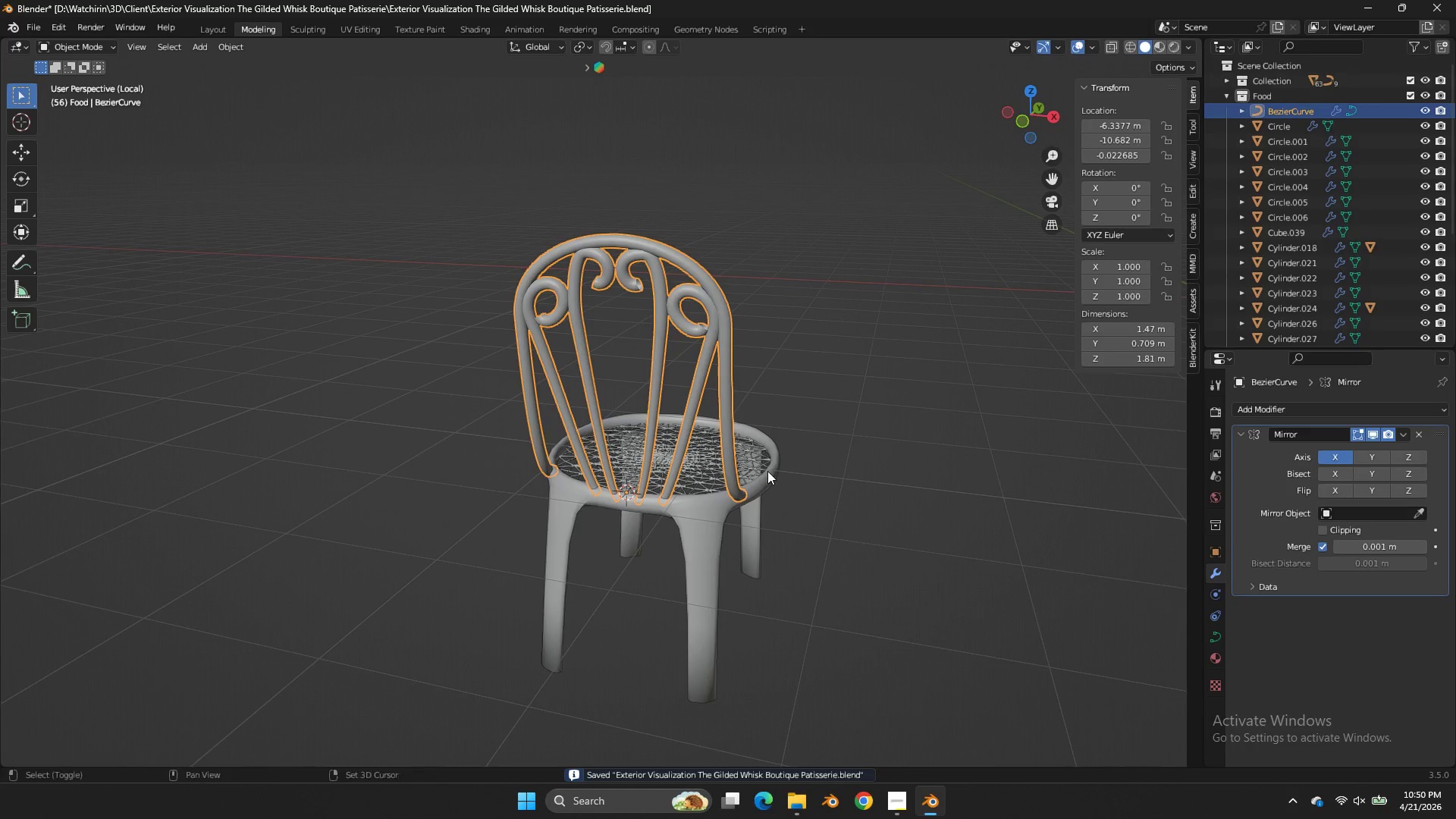 
hold_key(key=ShiftLeft, duration=0.42)
double_click([770, 471])
 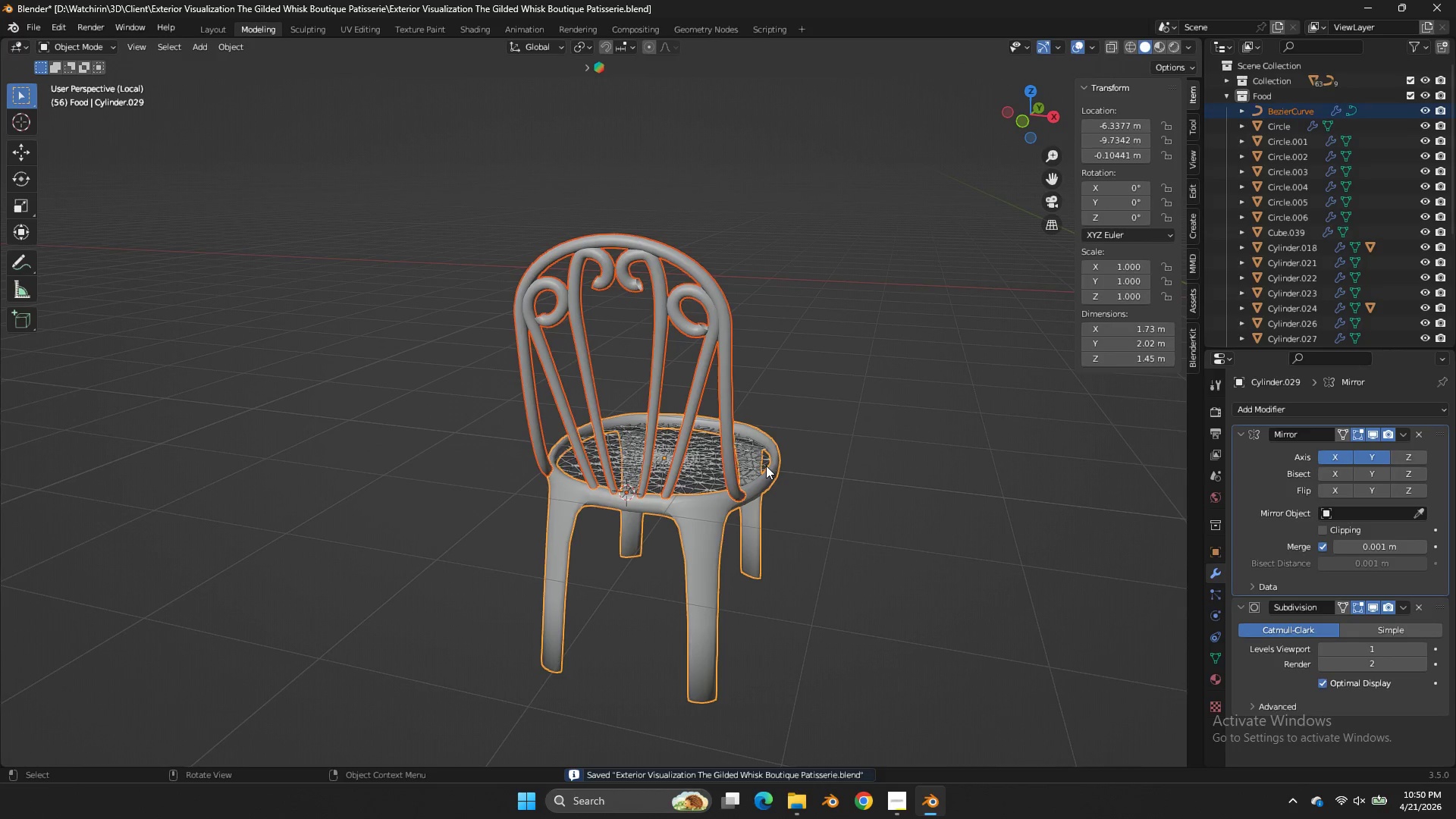 
triple_click([765, 465])
 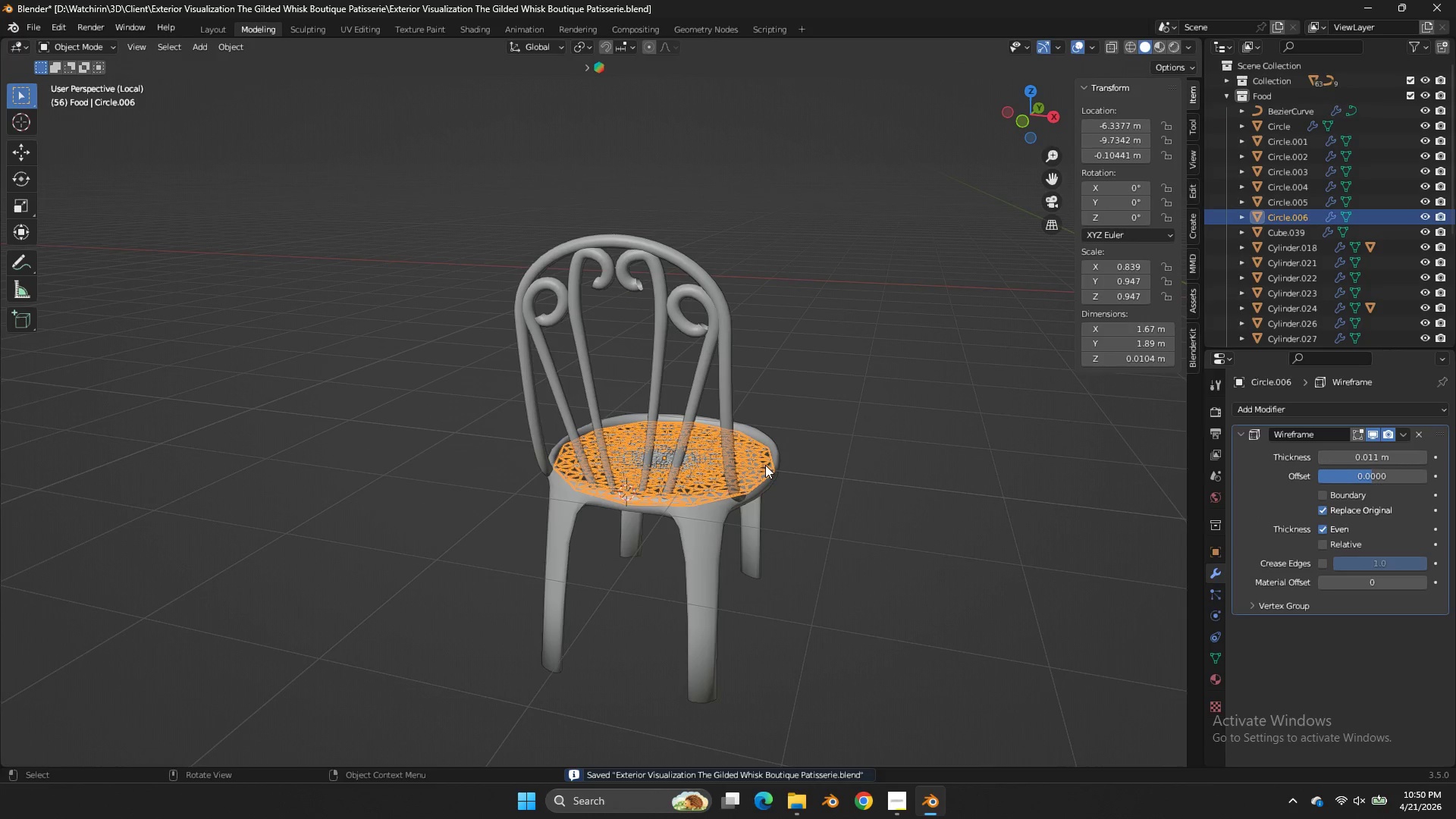 
triple_click([765, 465])
 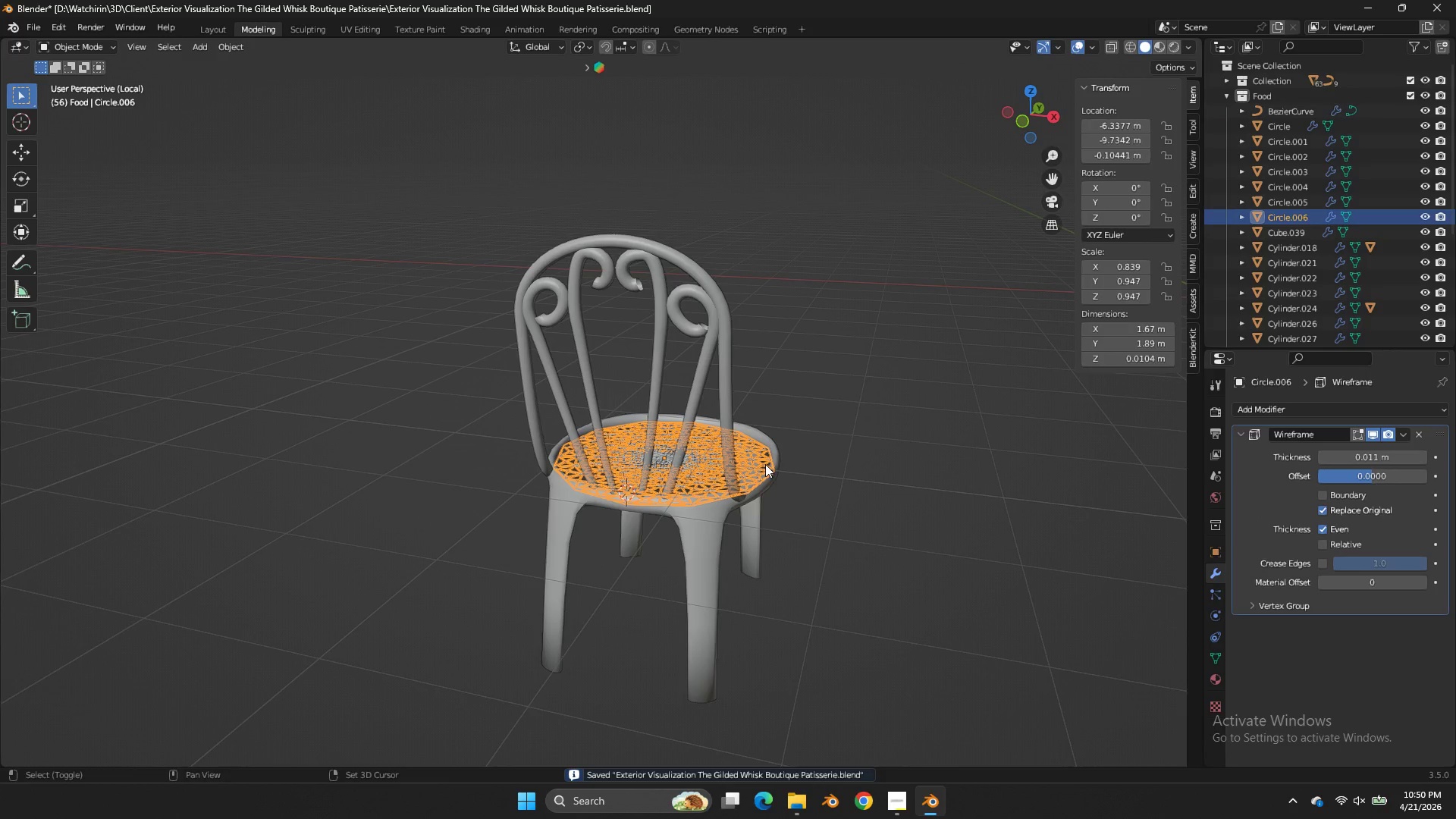 
hold_key(key=ShiftLeft, duration=2.94)
triple_click([770, 467])
 